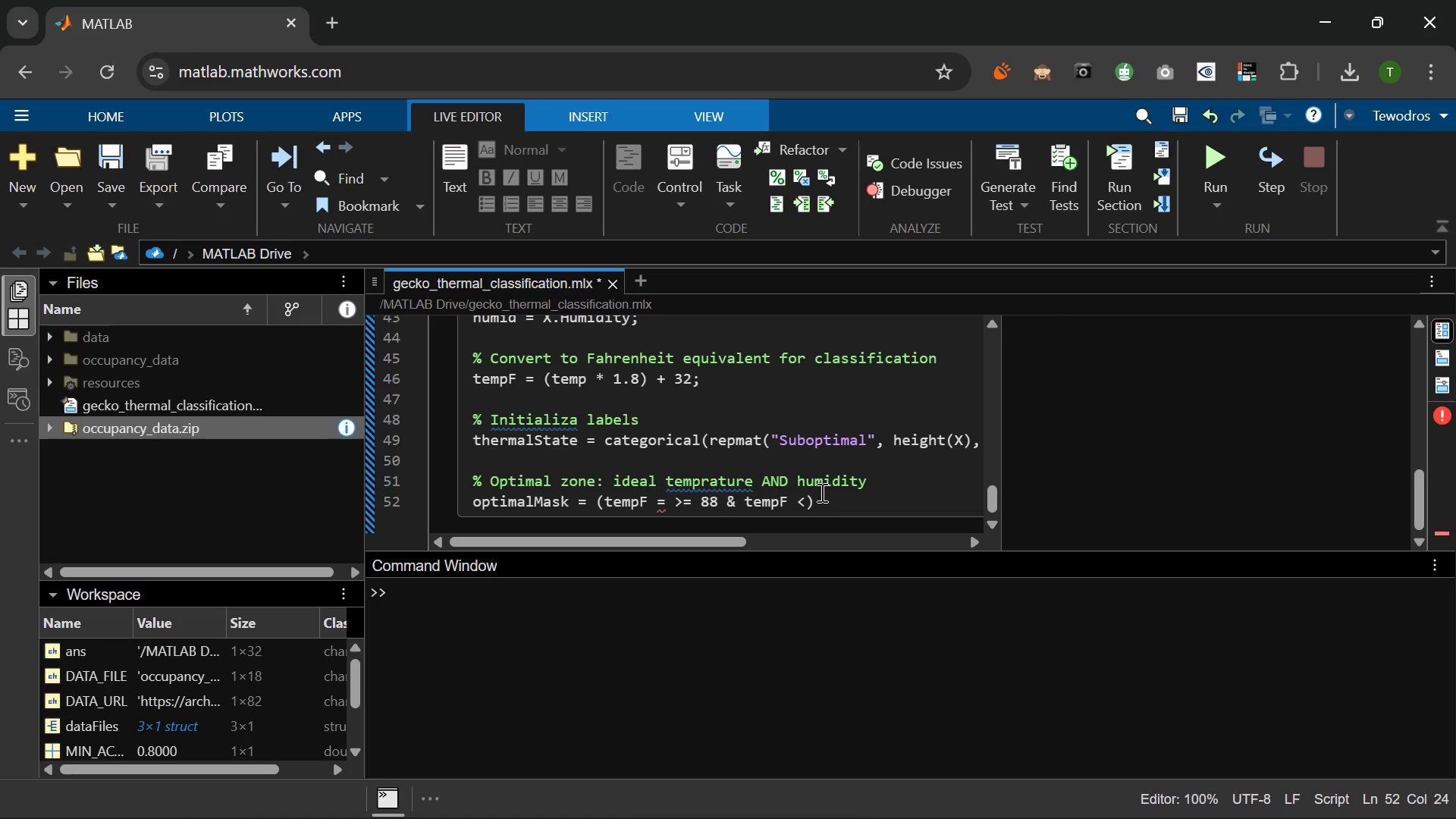 
key(Control+Z)
 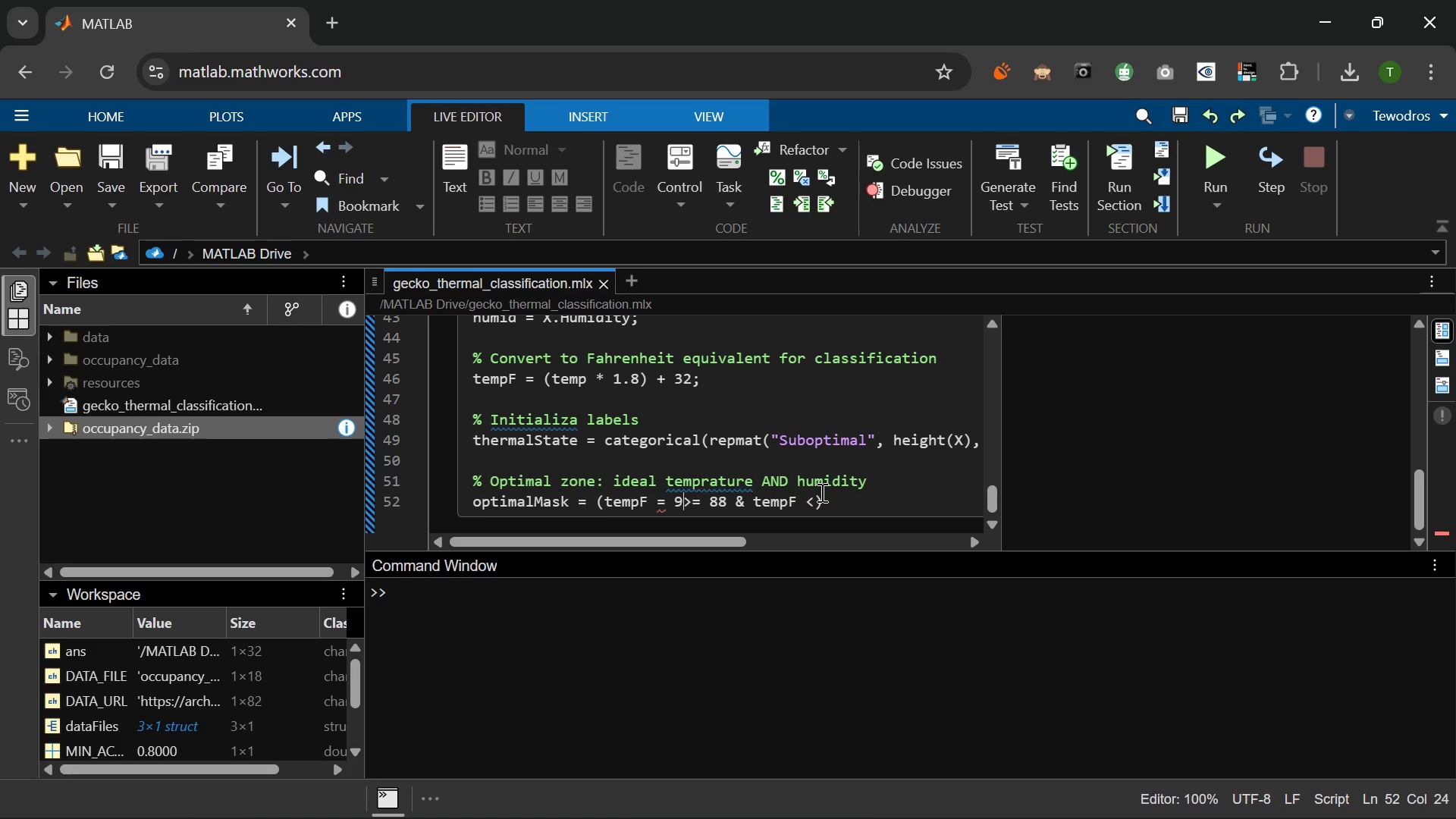 
key(Control+Z)
 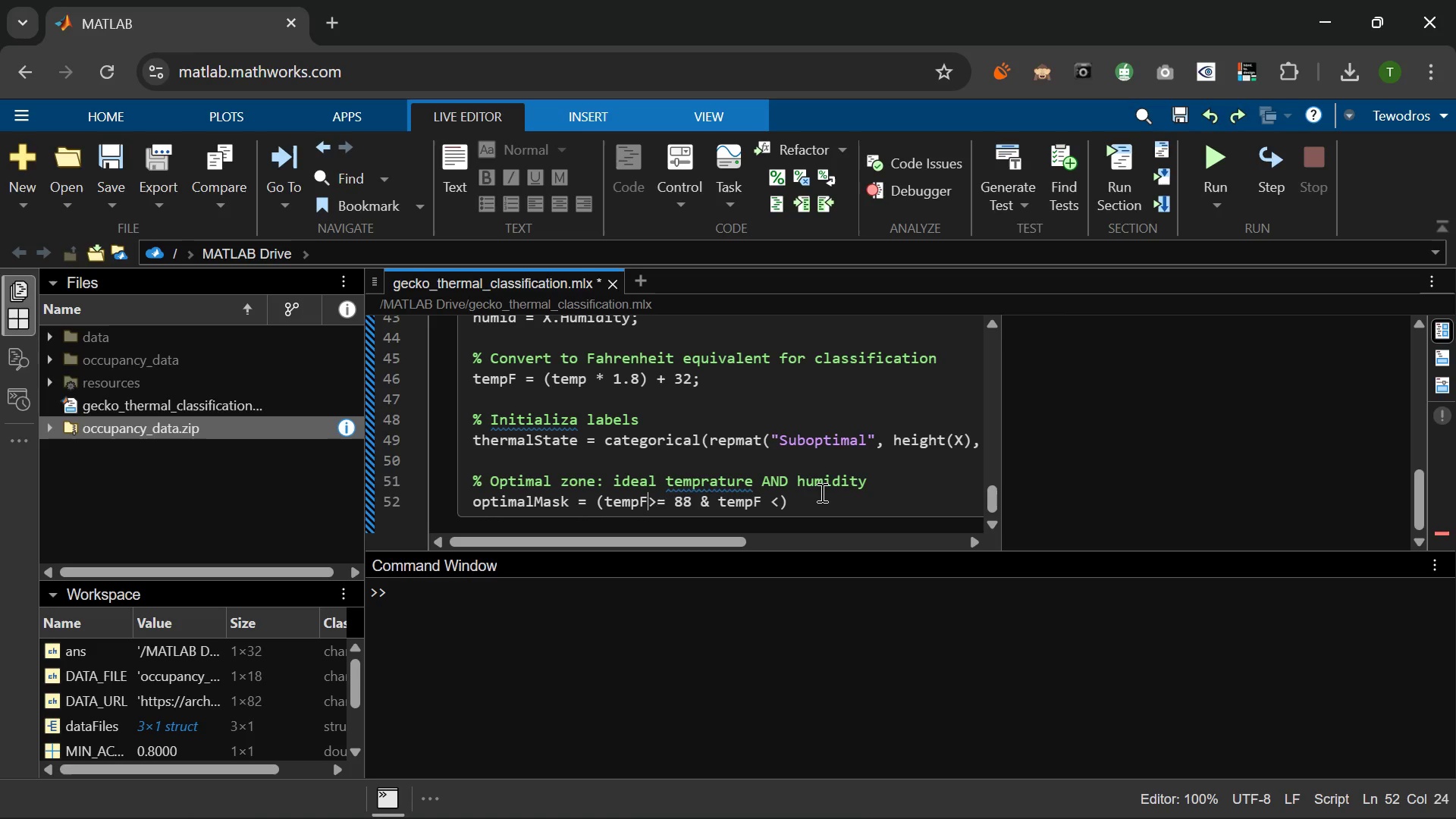 
key(Control+Z)
 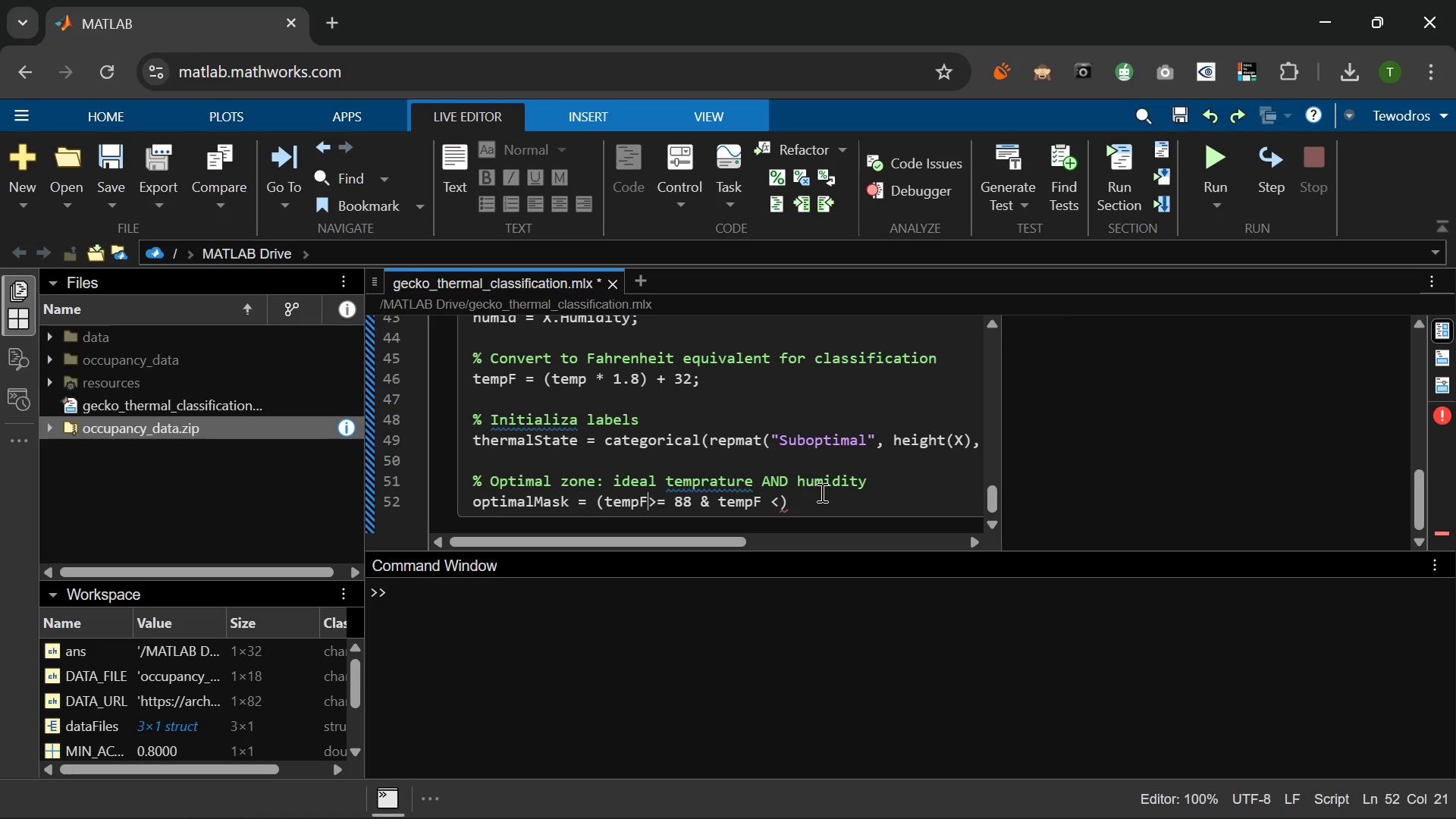 
key(N)
 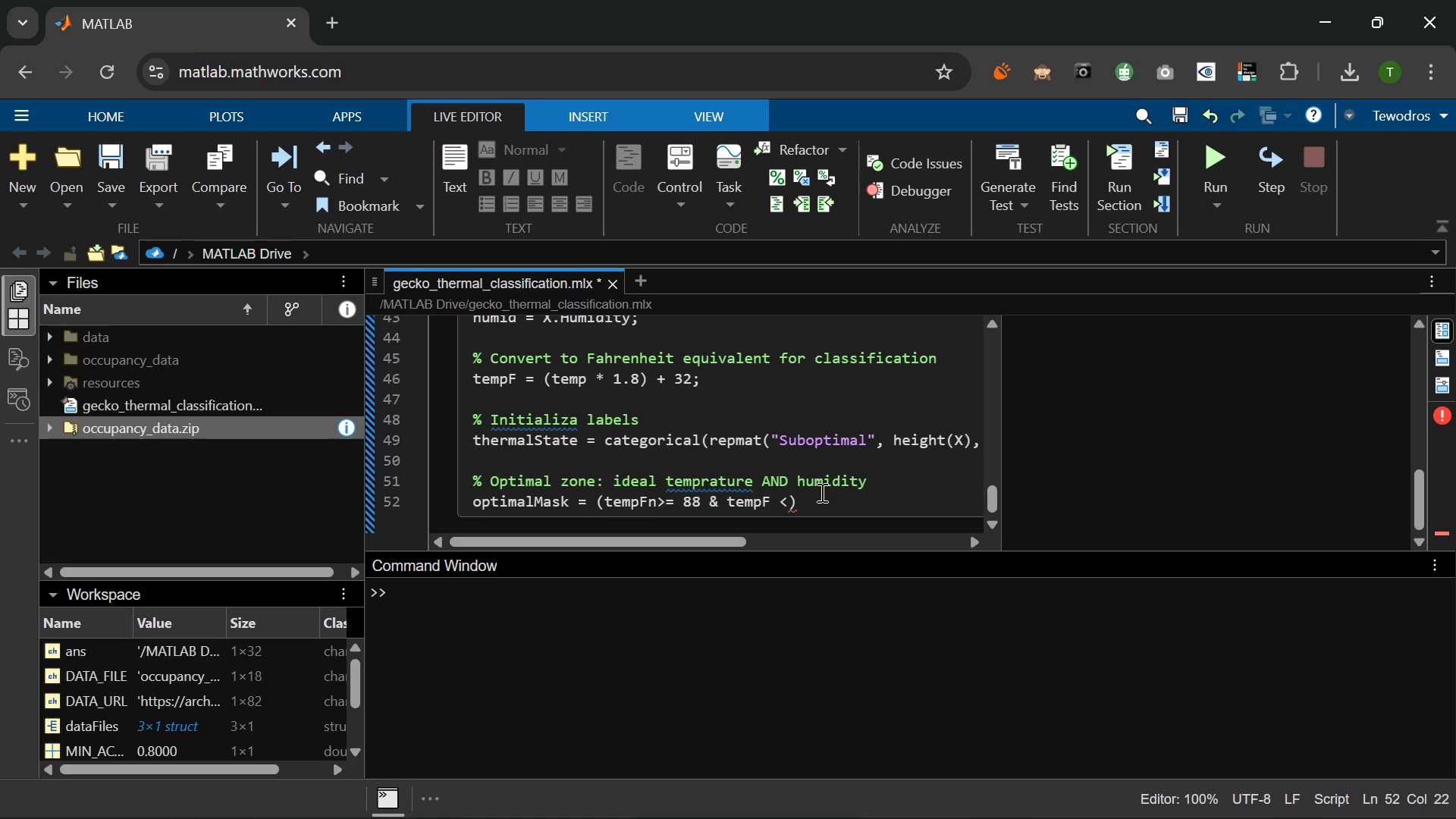 
key(Backspace)
 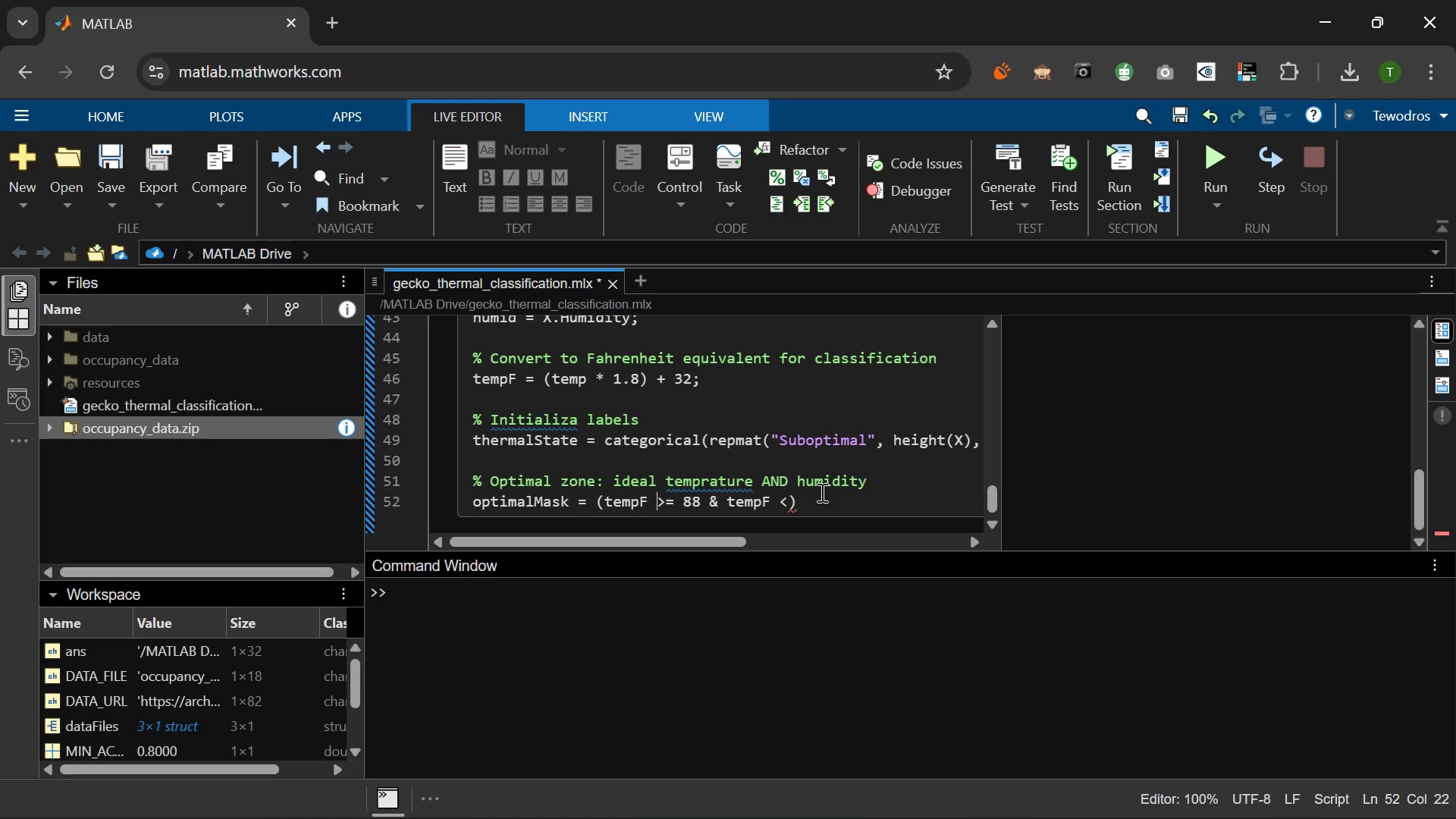 
key(Space)
 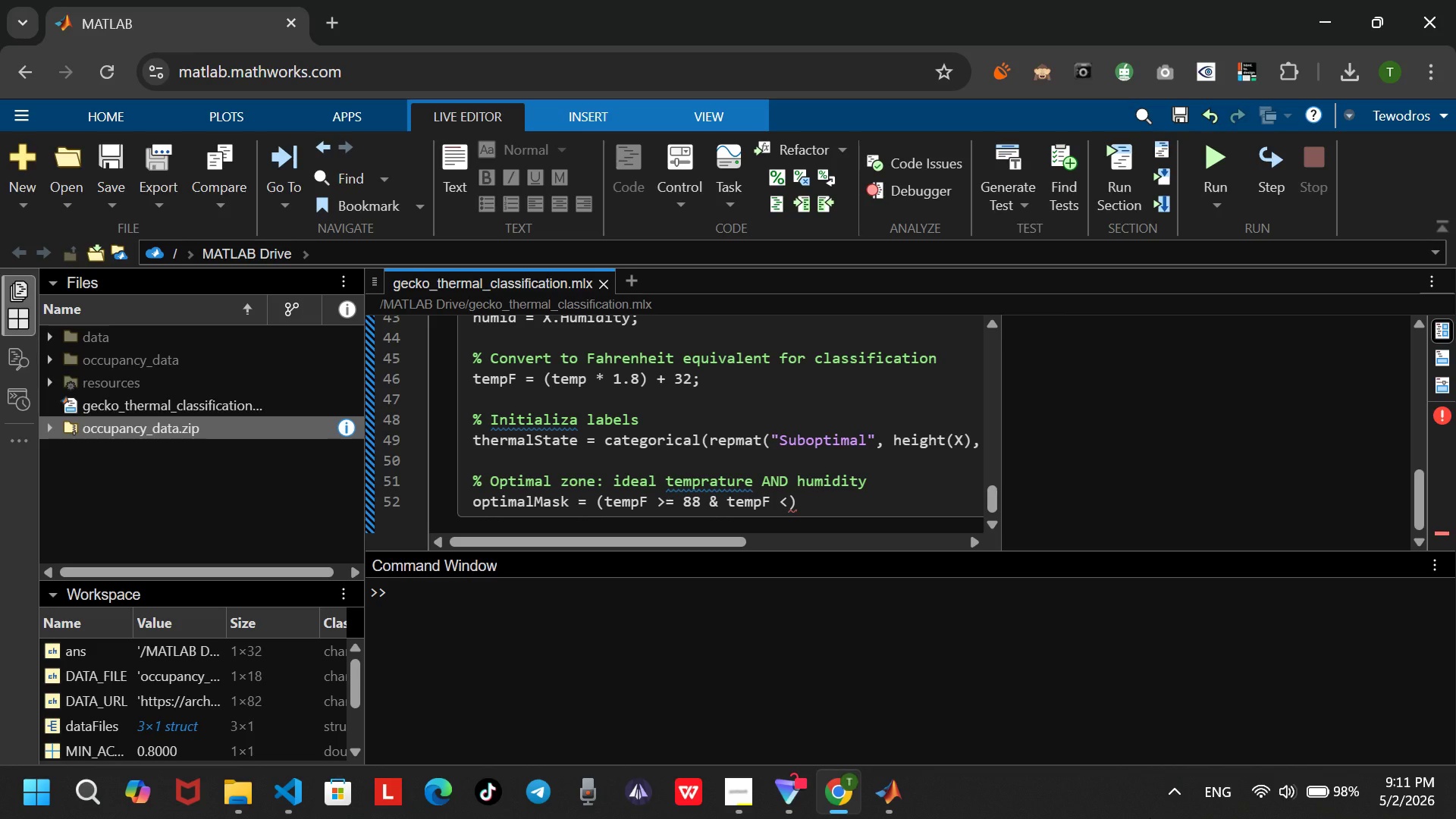 
wait(64.38)
 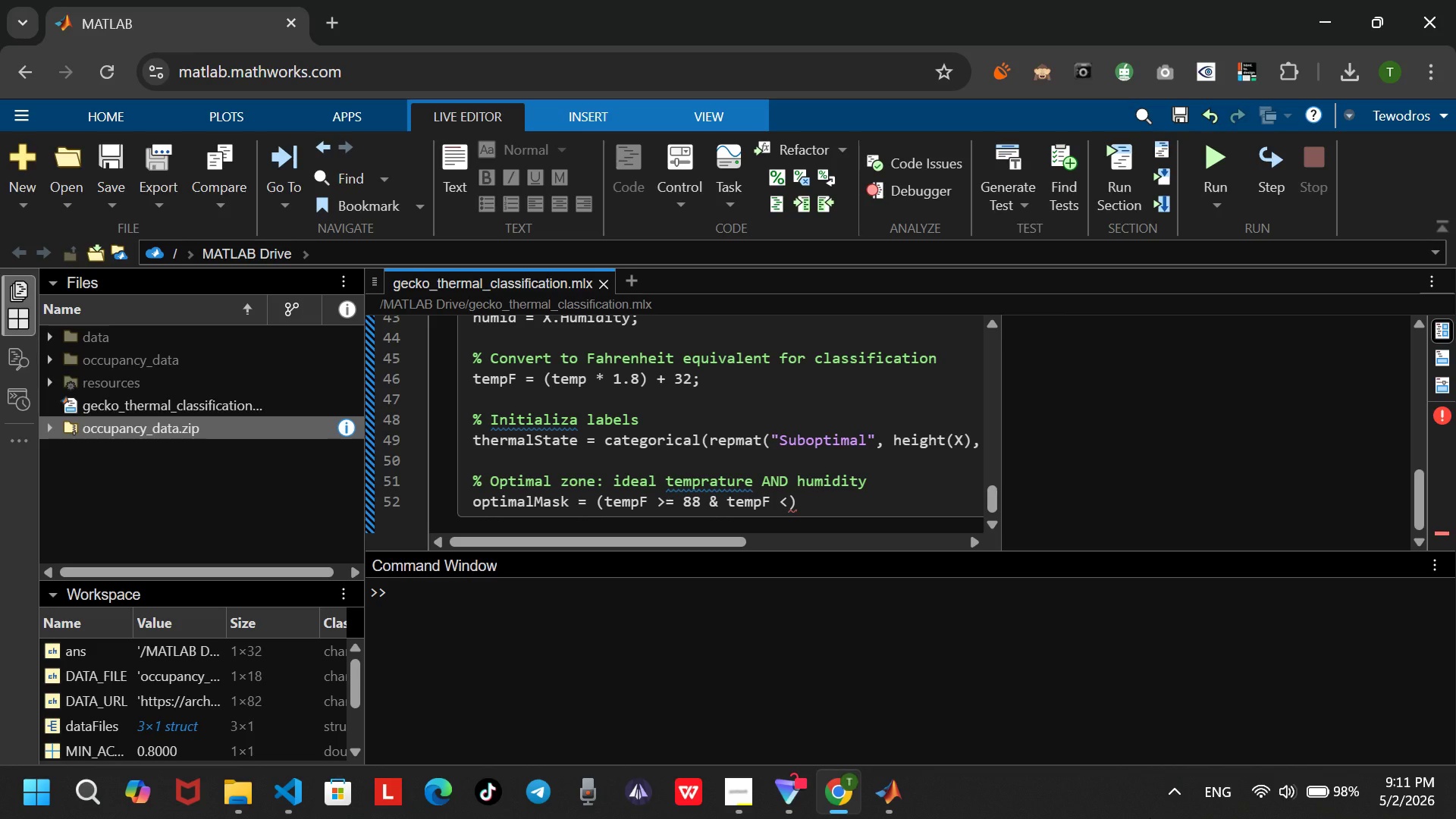 
left_click([784, 506])
 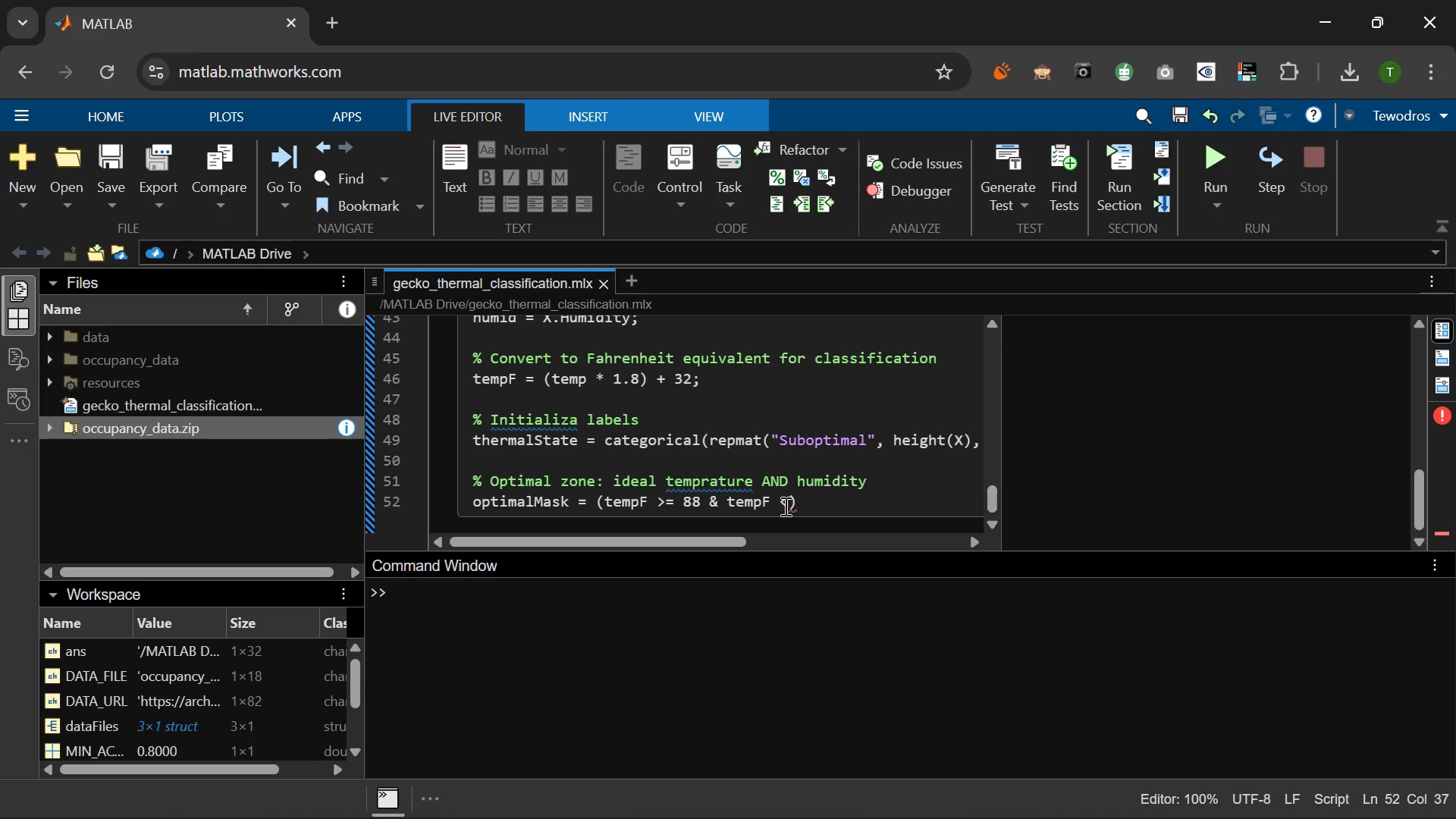 
type(= 92)
 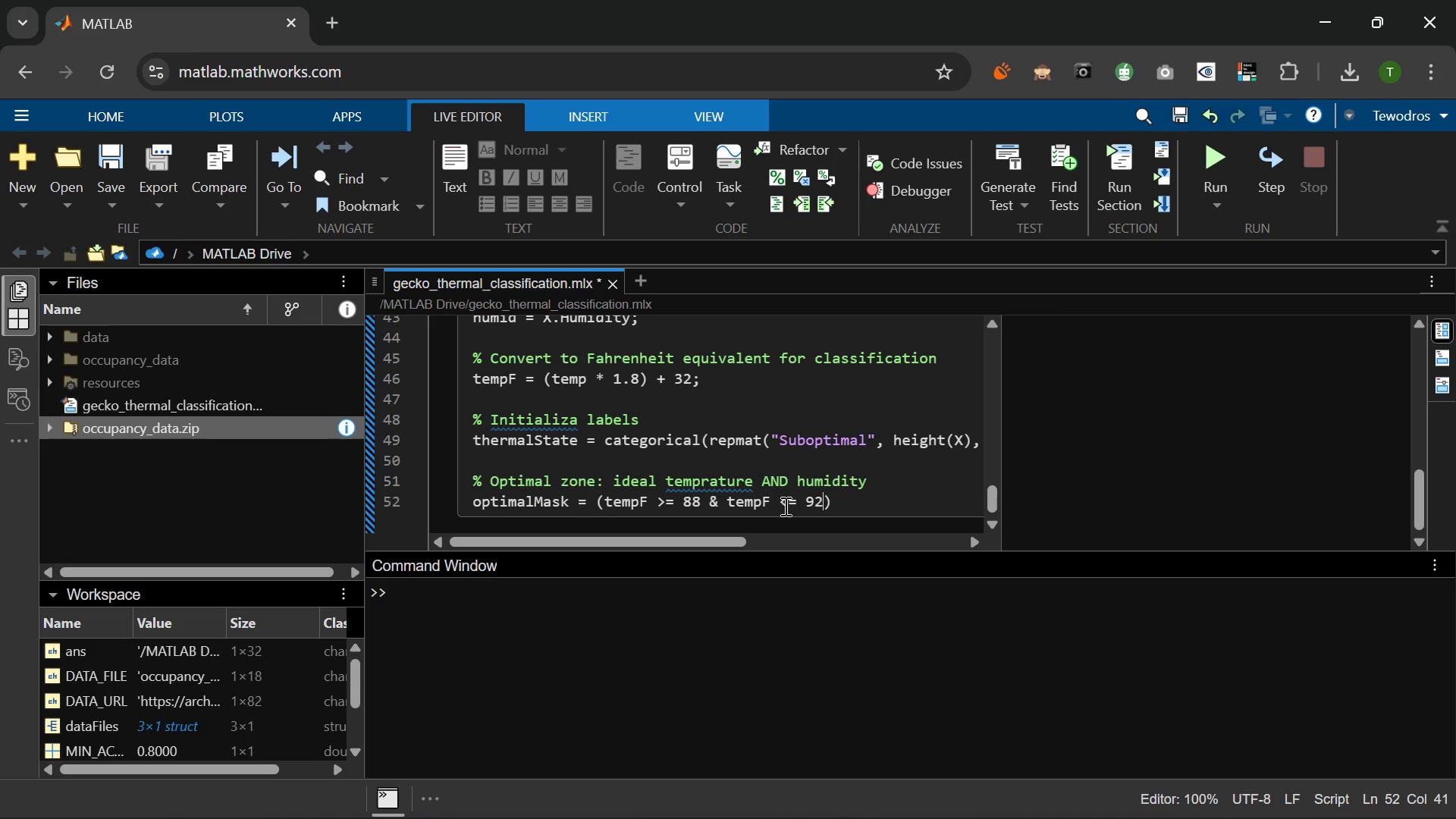 
key(ArrowRight)
 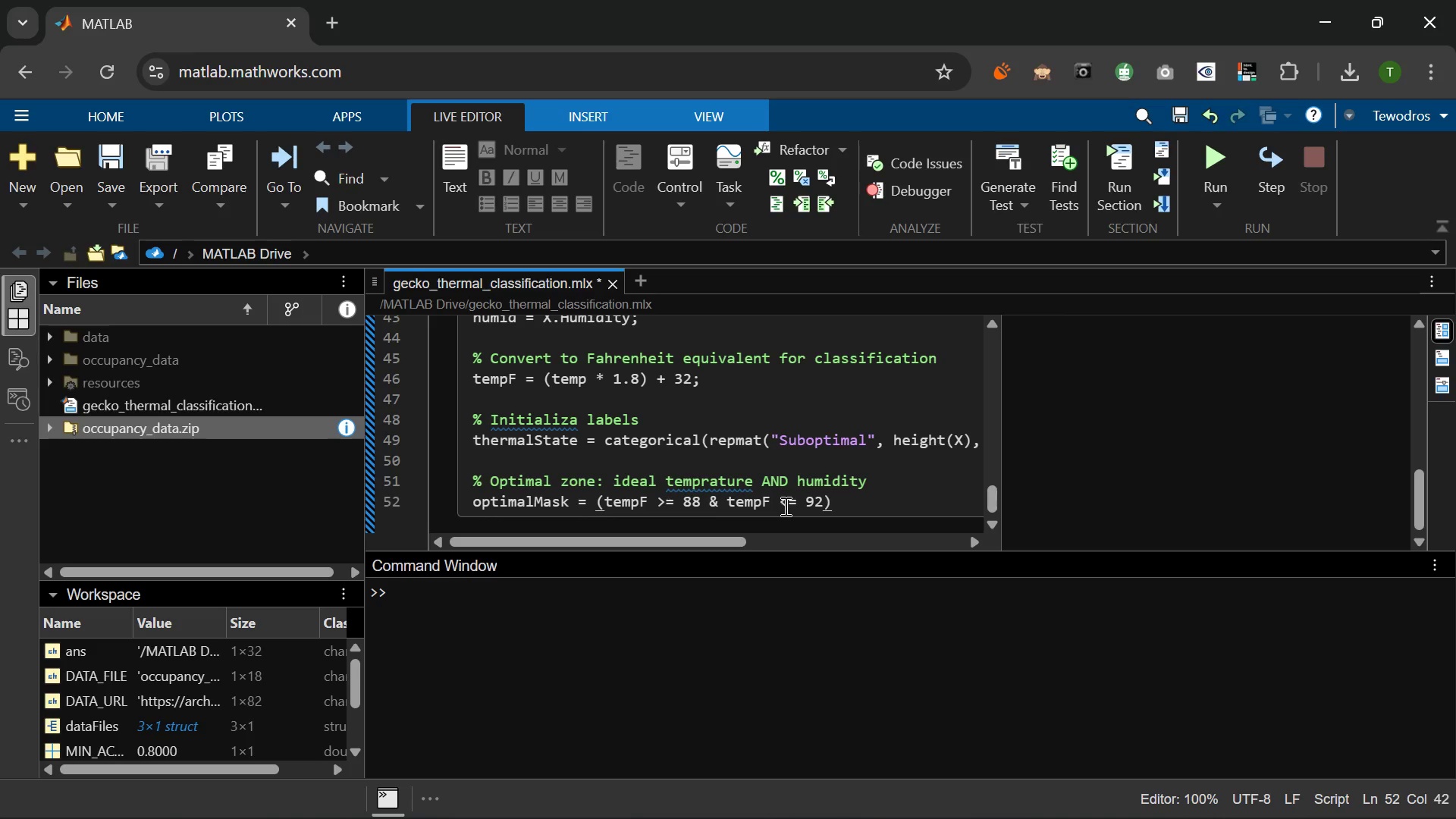 
type( & (humid >= 30 & humid <= 40)
 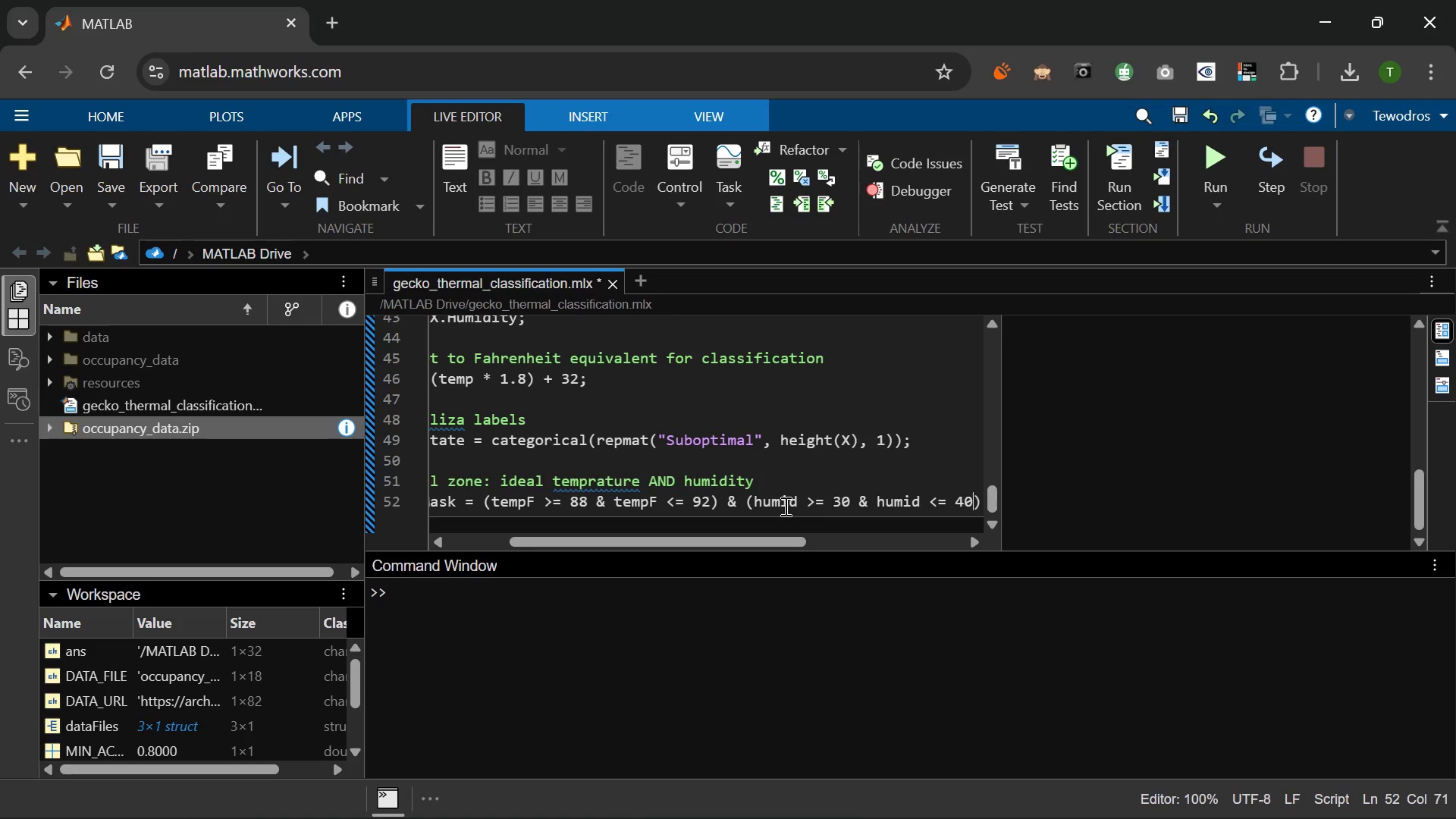 
key(ArrowRight)
 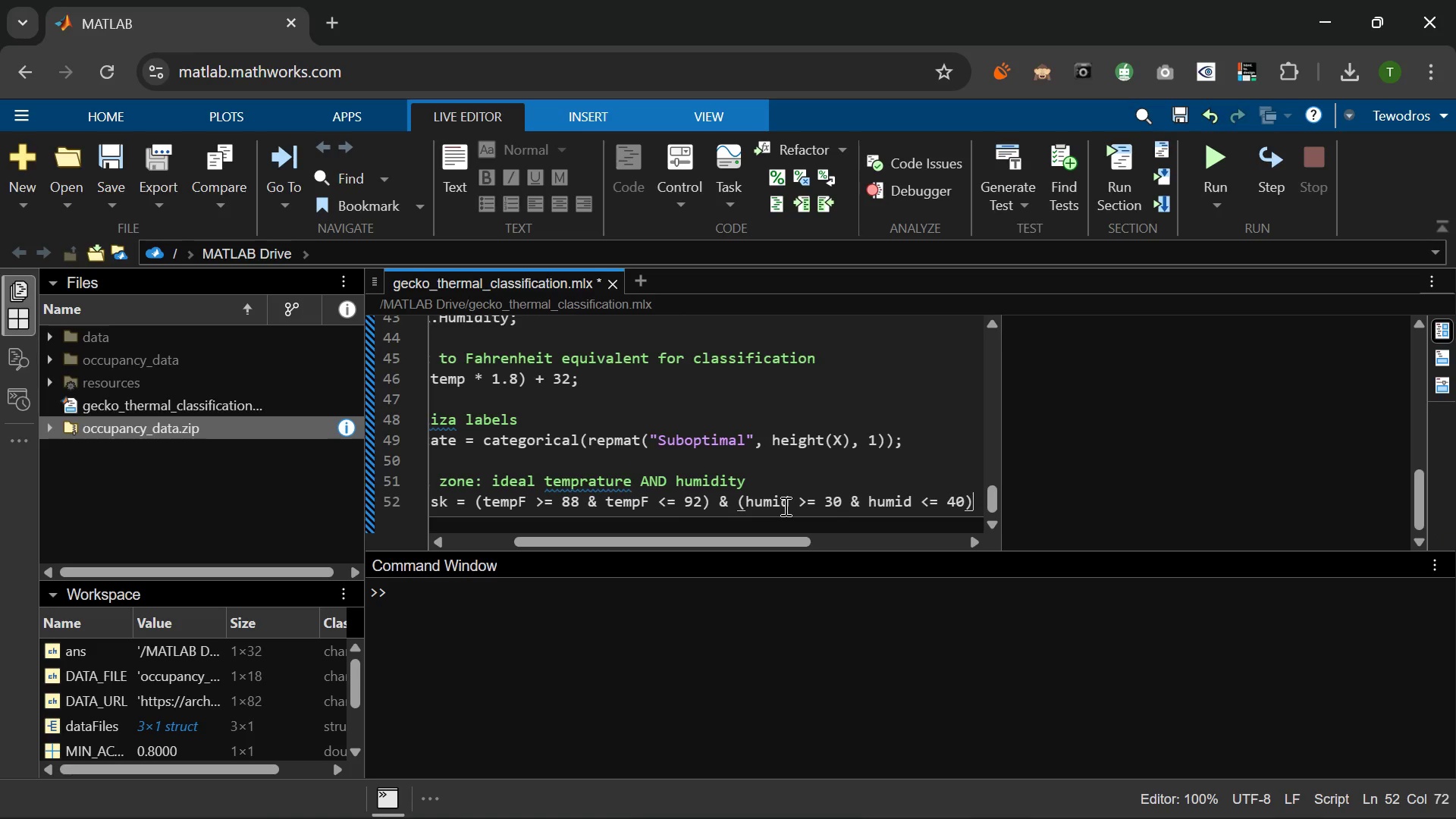 
key(Semicolon)
 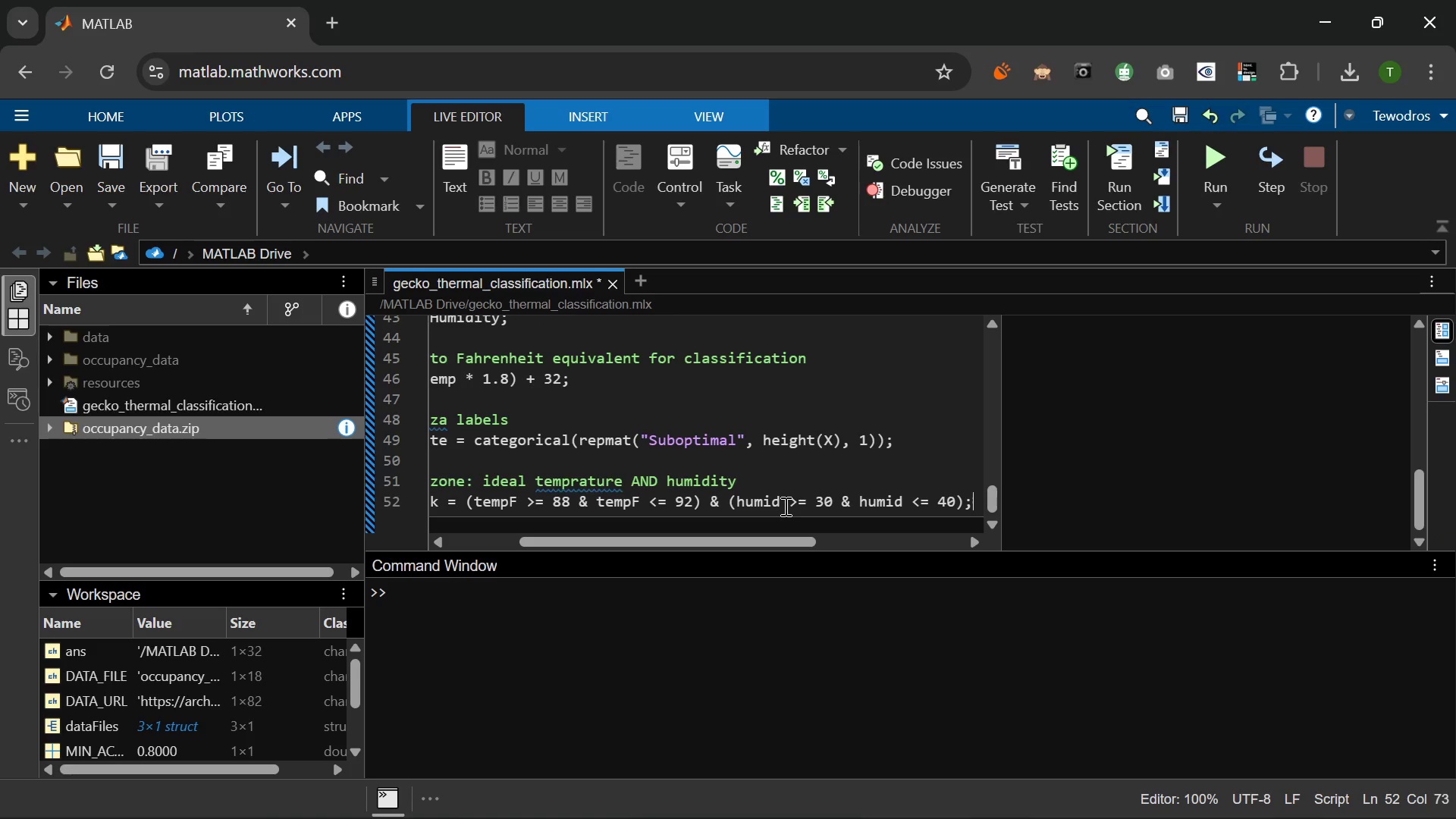 
key(Enter)
 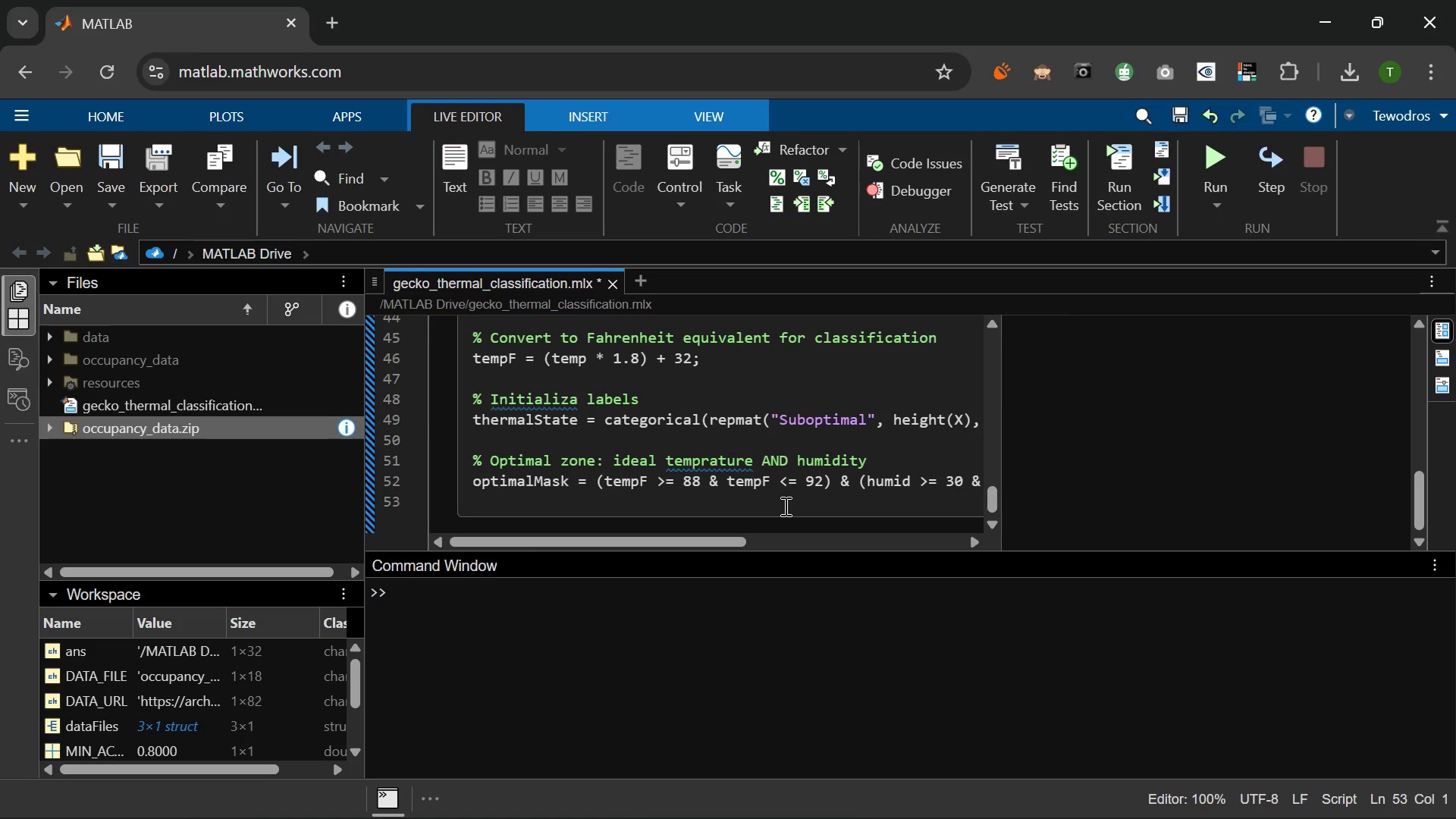 
type(thr)
key(Backspace)
type(ermalState(optimalMask)
 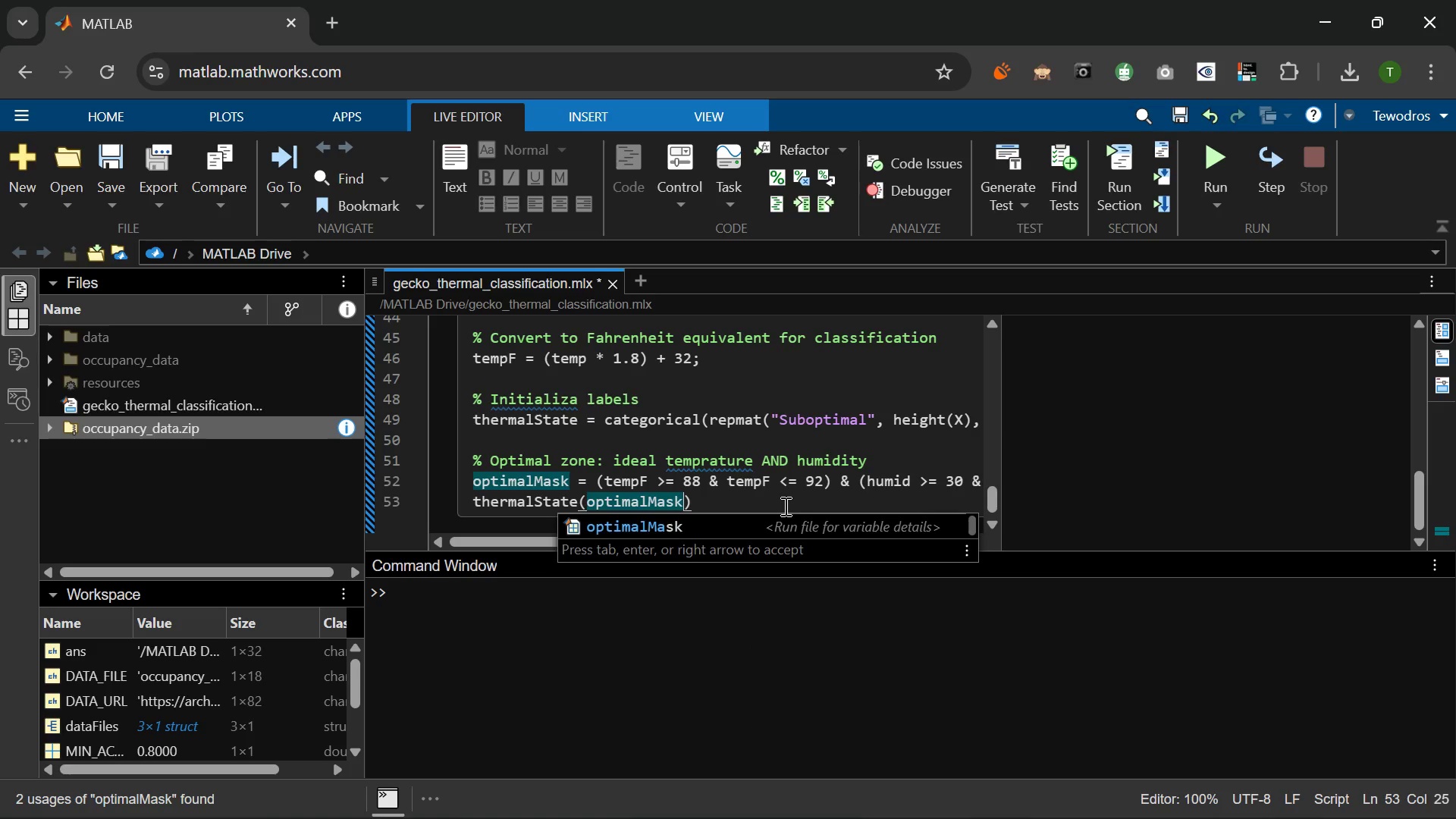 
key(ArrowRight)
 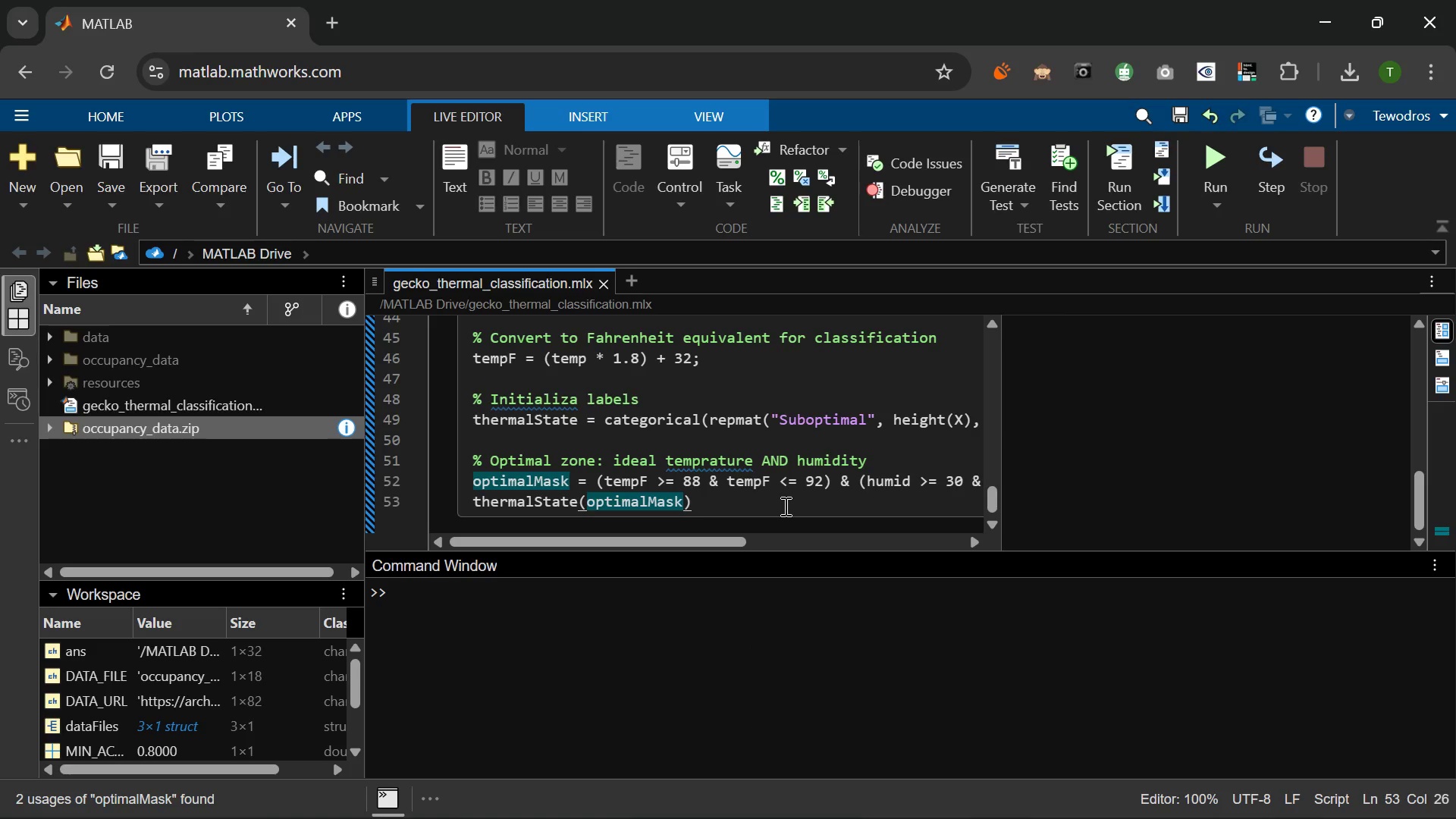 
type( = "Optimal)
 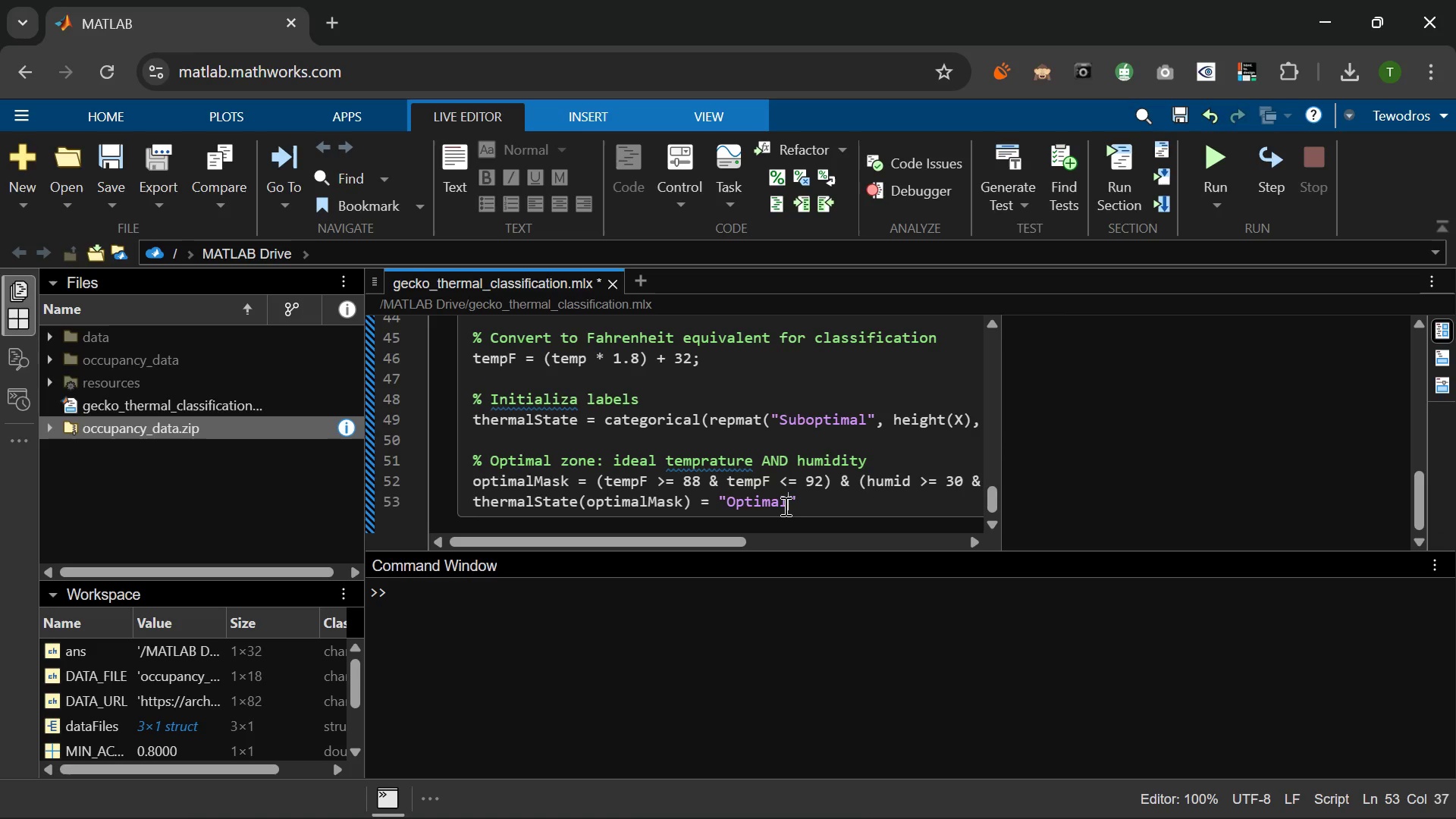 
key(ArrowRight)
 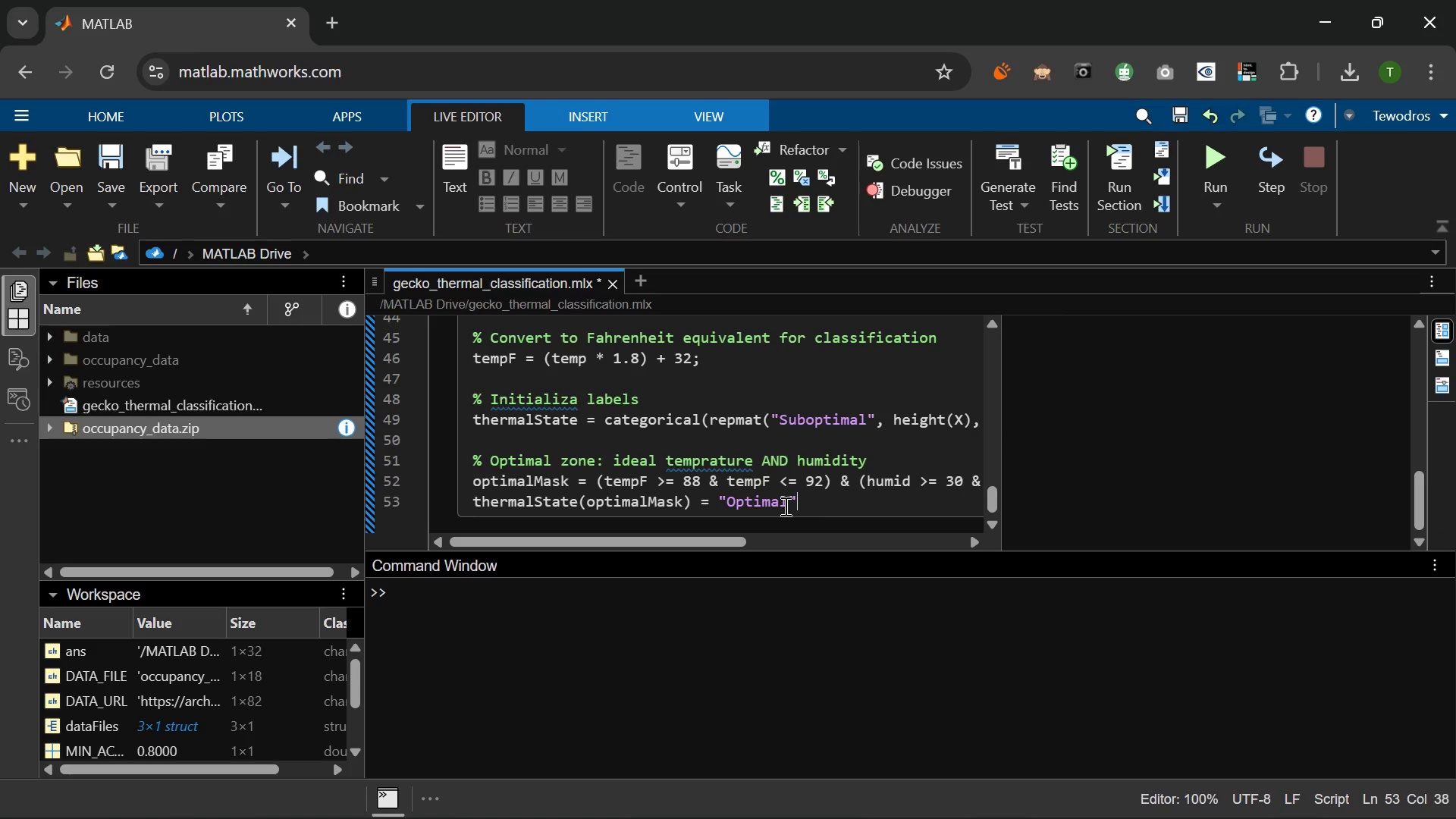 
key(Semicolon)
 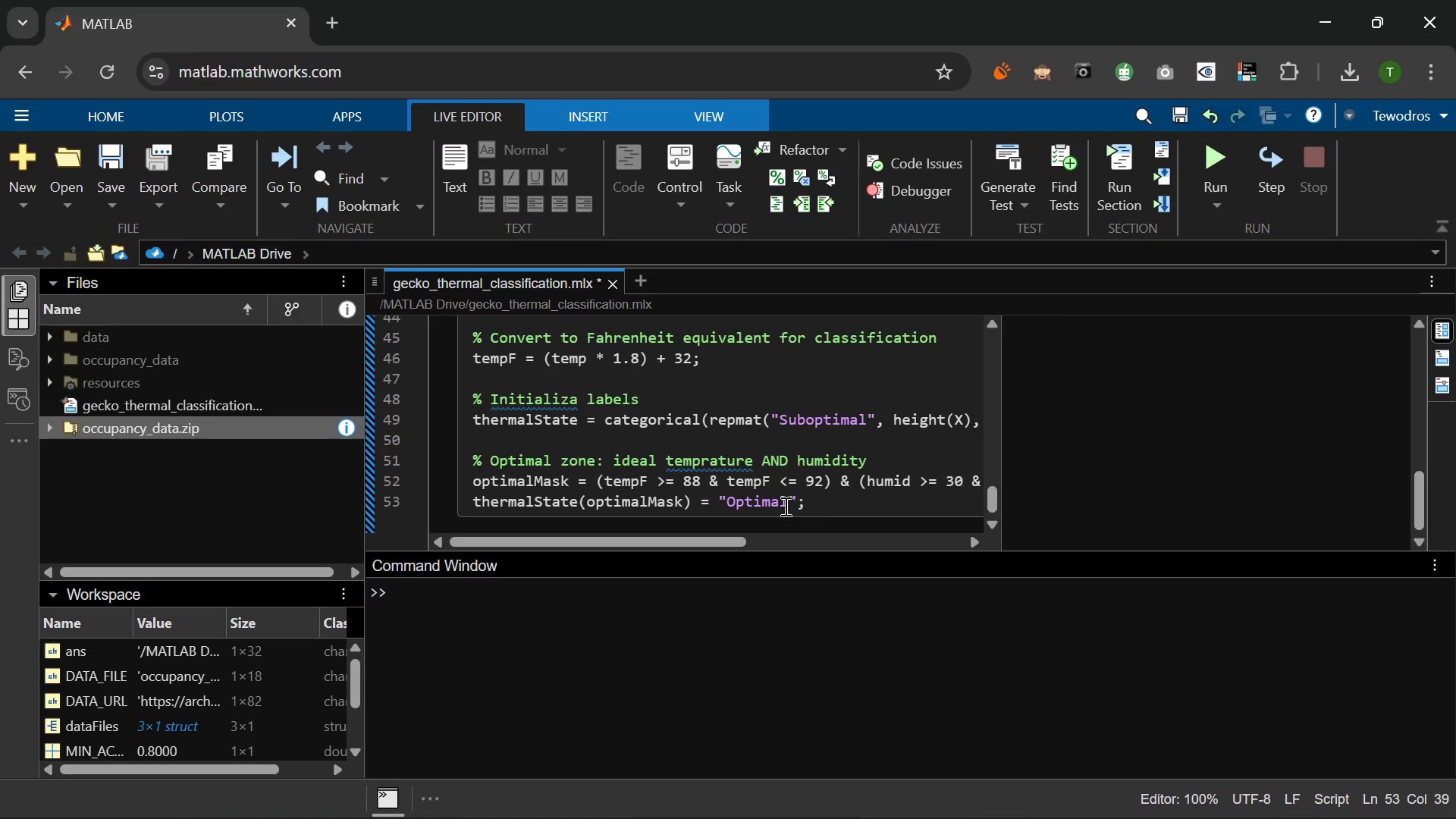 
key(Shift+ShiftRight)
 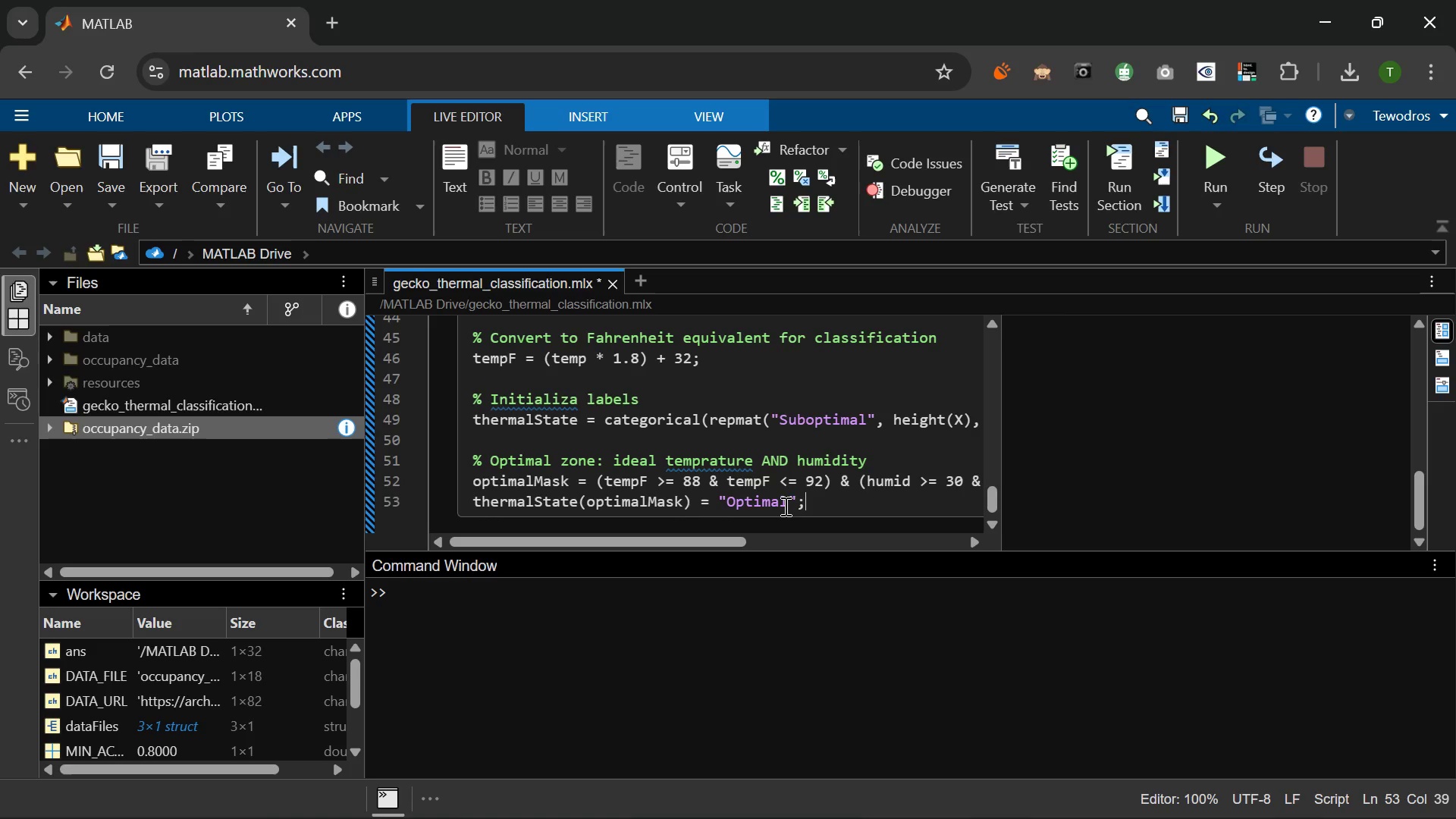 
key(Enter)
 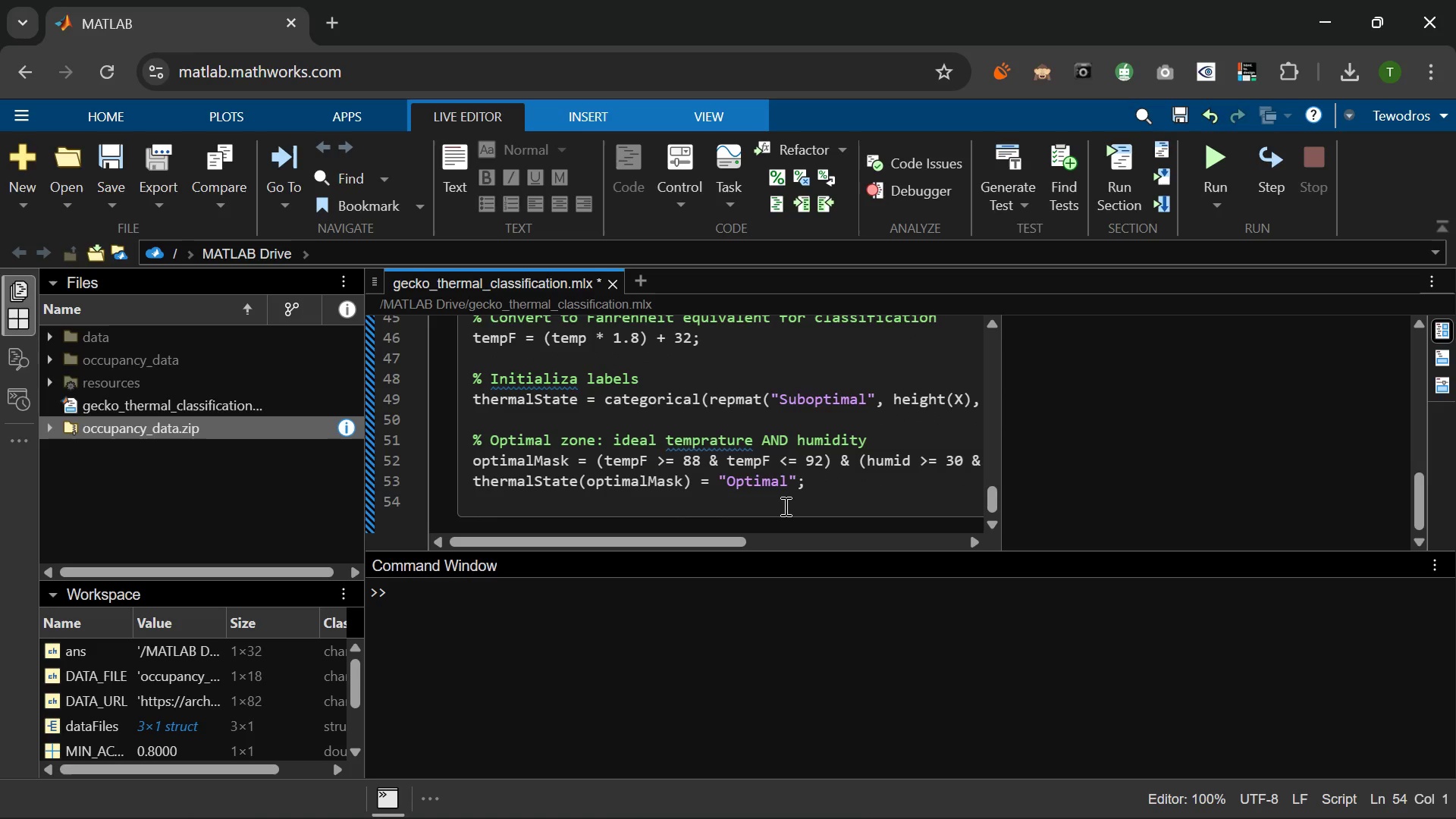 
key(Enter)
 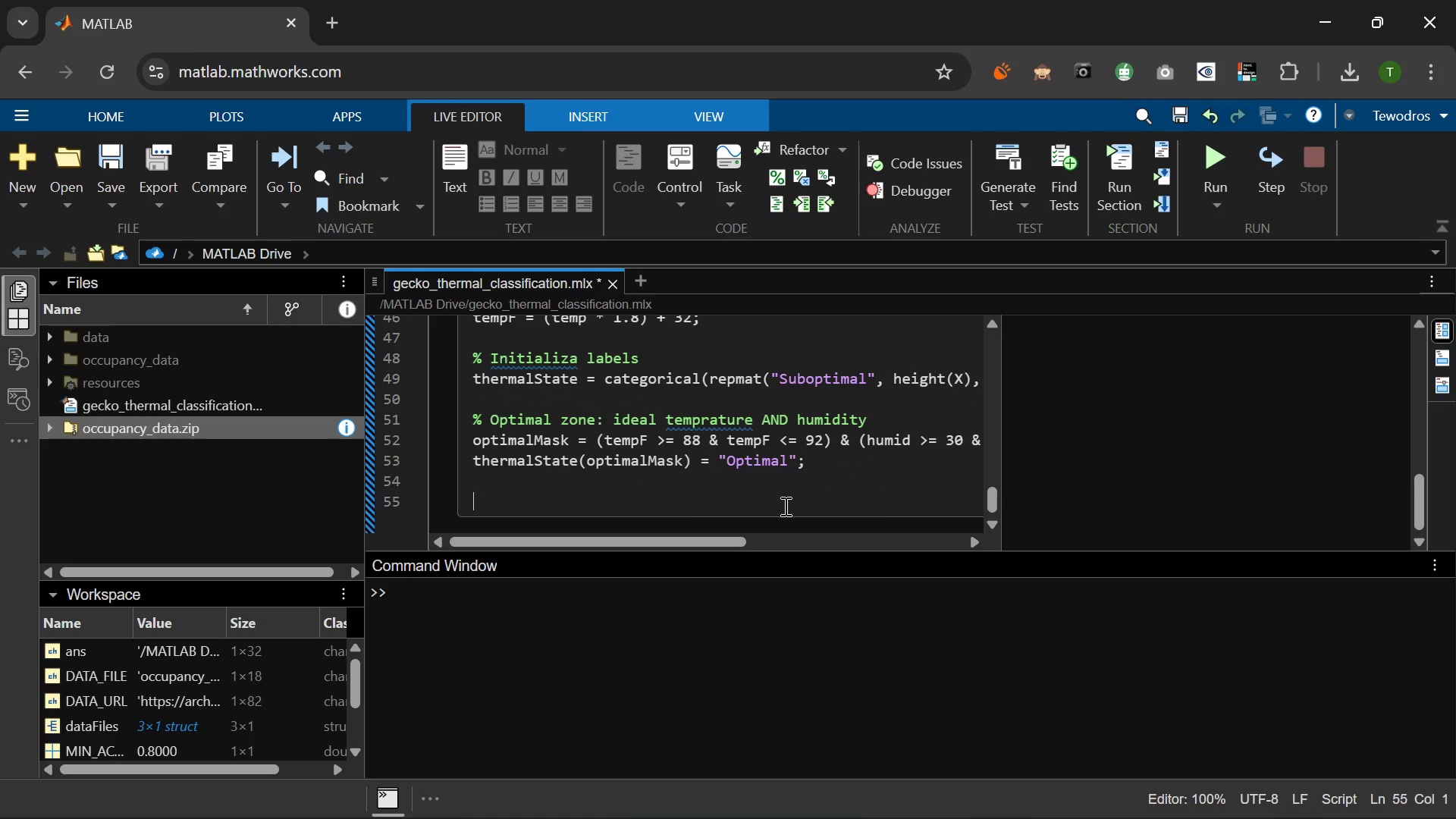 
type(T)
key(Backspace)
type(% High_)
key(Backspace)
type(-Risk zone: extreme conditions)
 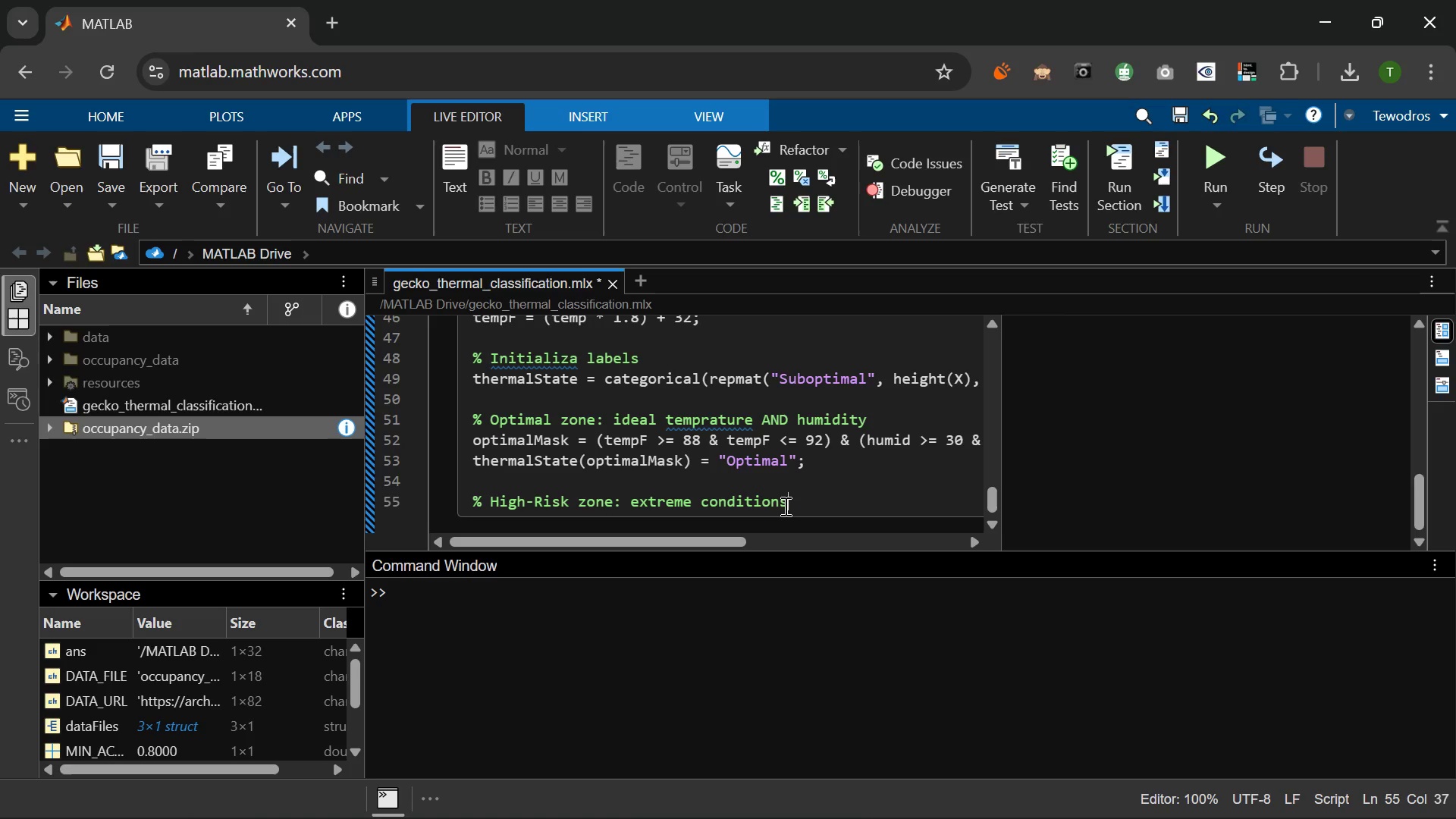 
key(Enter)
 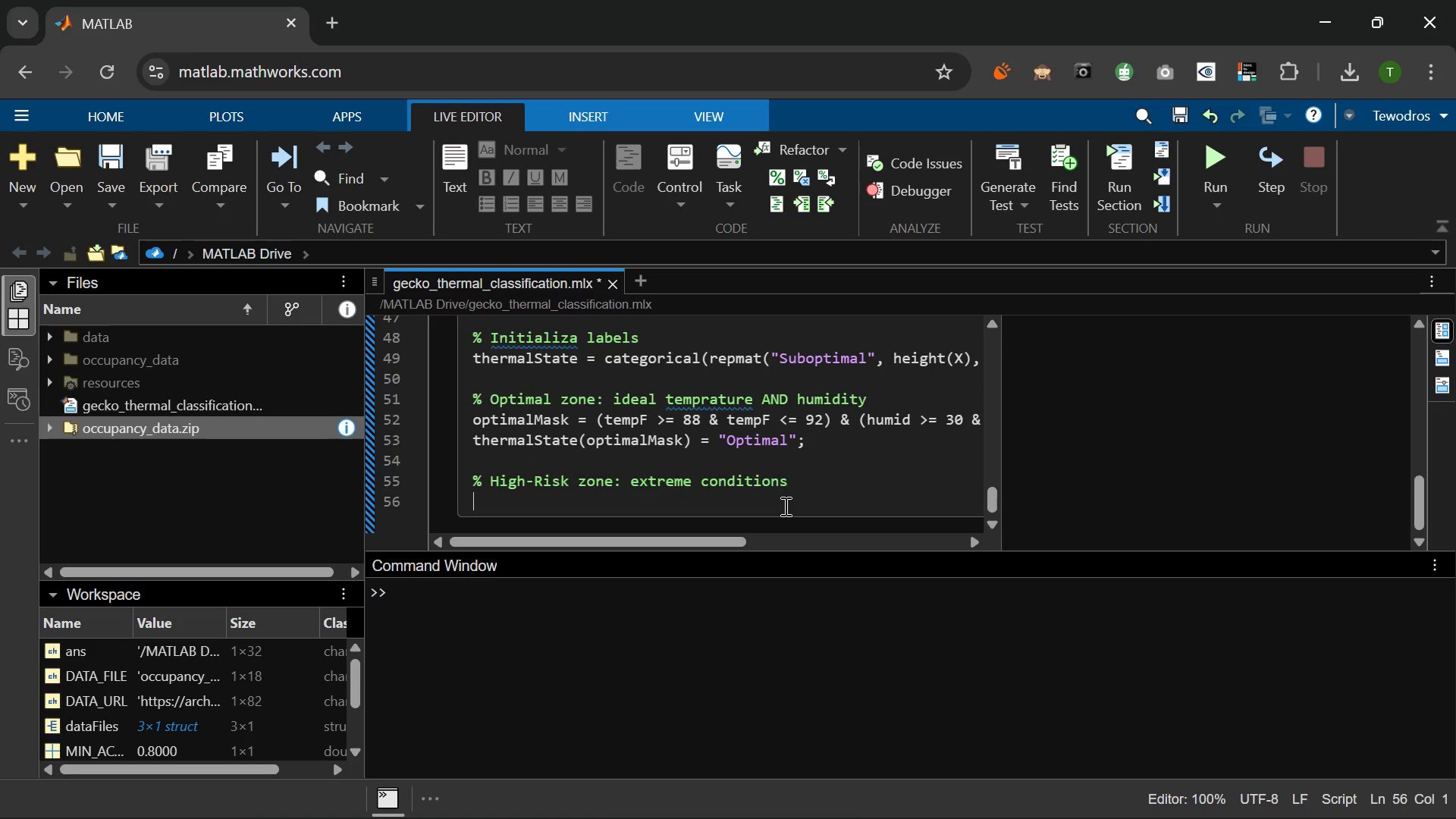 
type(highRiskMask = (tempF < 85 | tempf)
key(Backspace)
type(F > 95)
 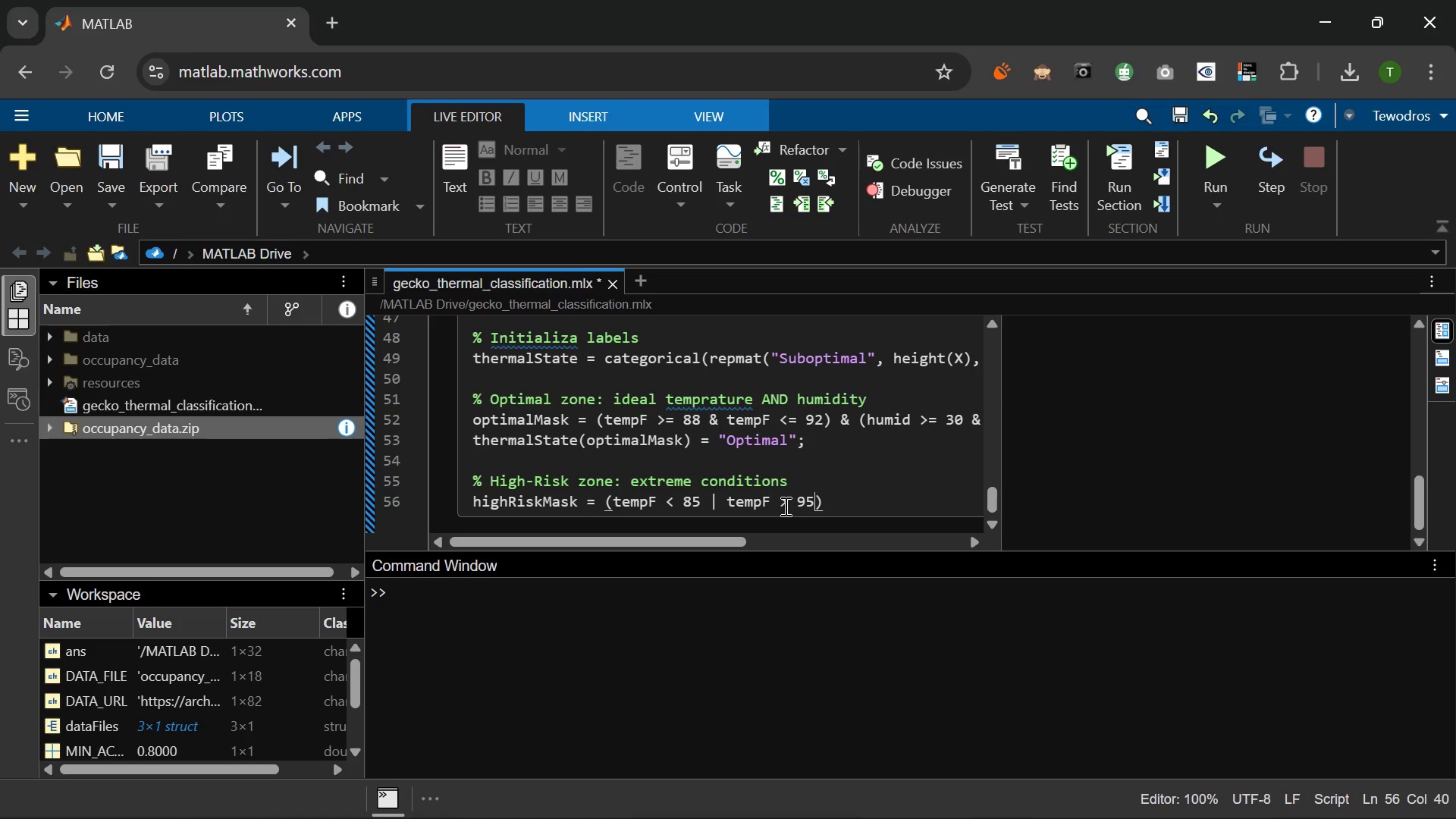 
key(ArrowRight)
 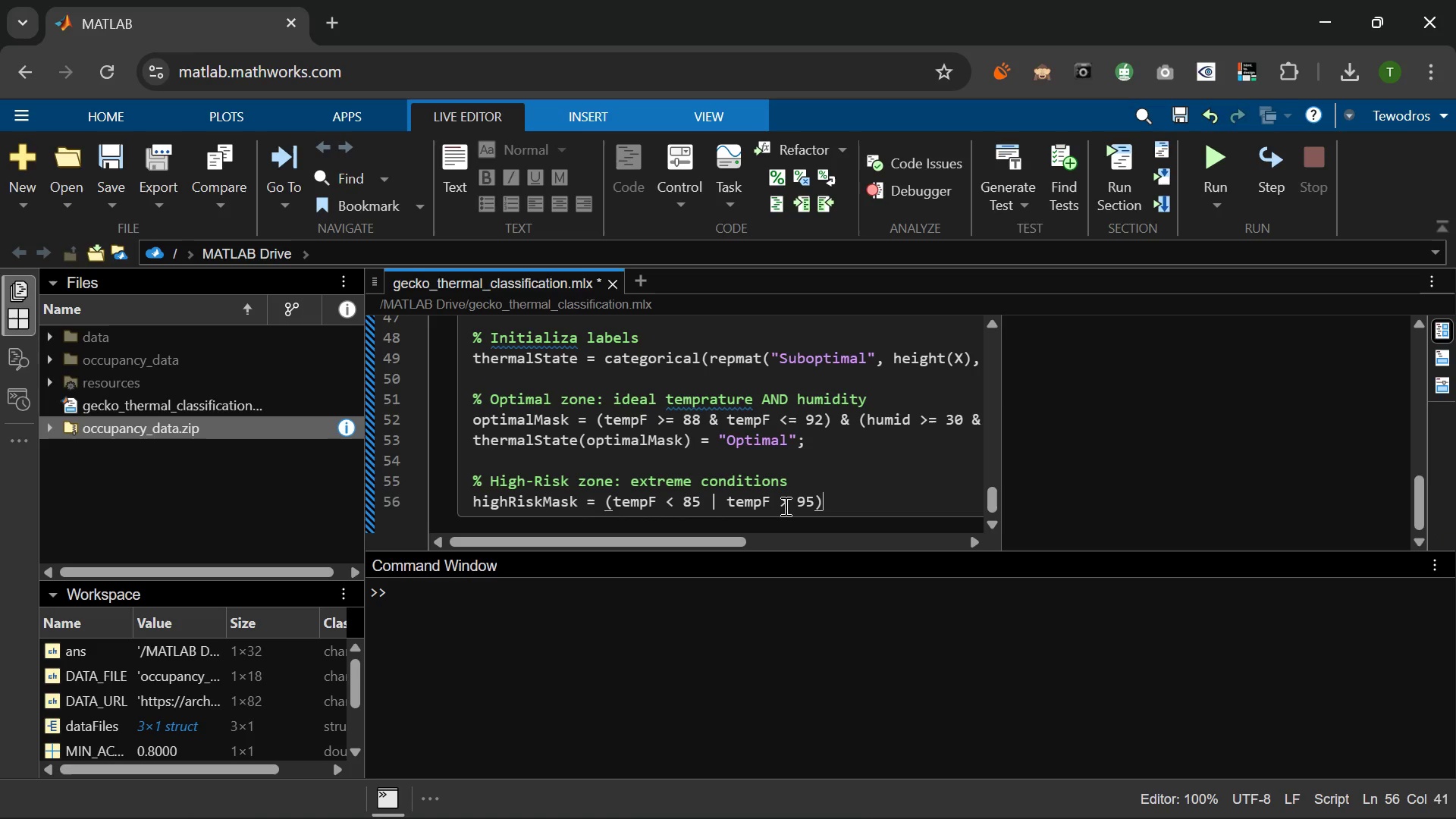 
type( | 9)
key(Backspace)
type((hi)
key(Backspace)
type(umid)
 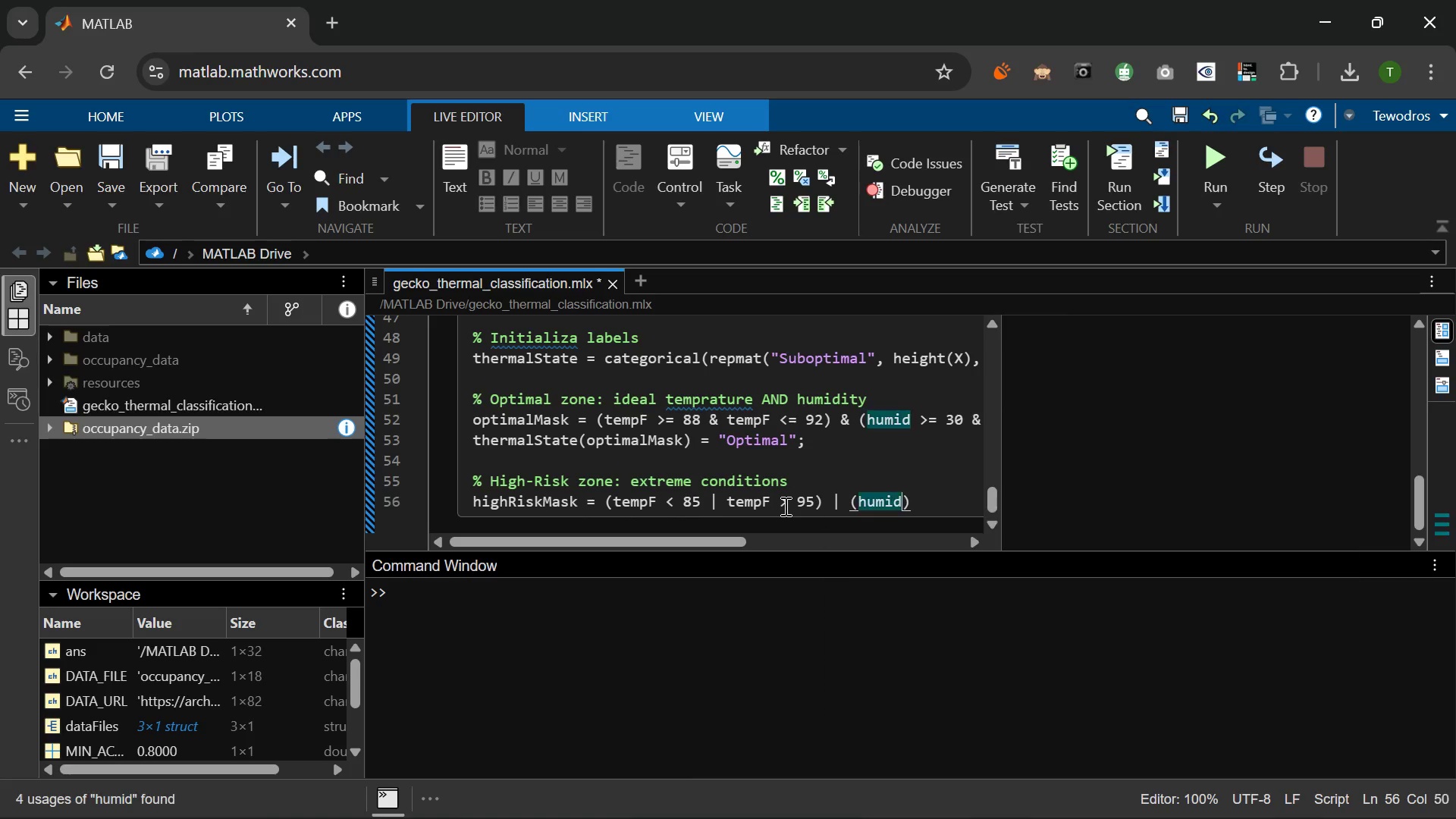 
wait(7.16)
 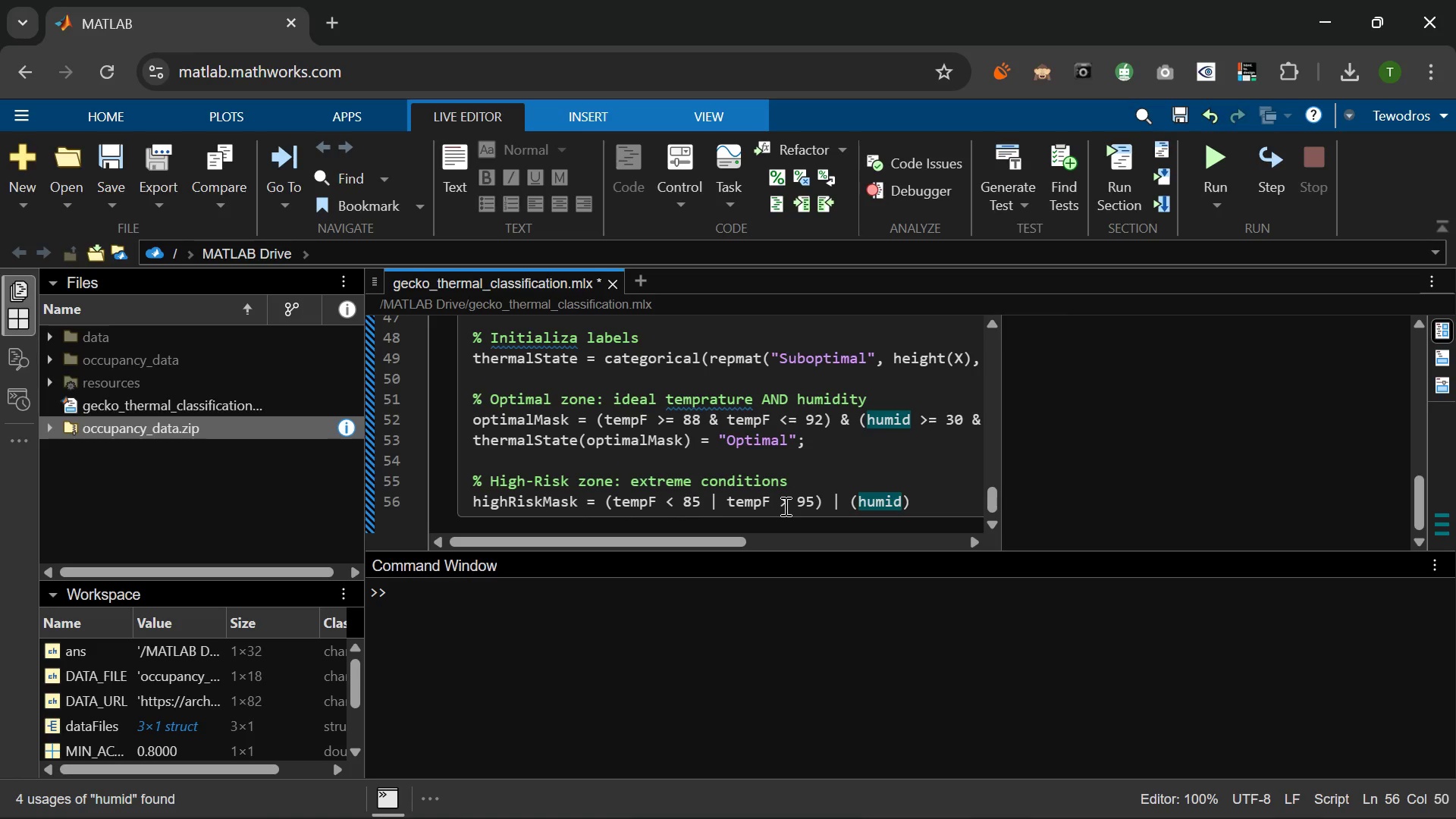 
type( < 25 | humid > )
 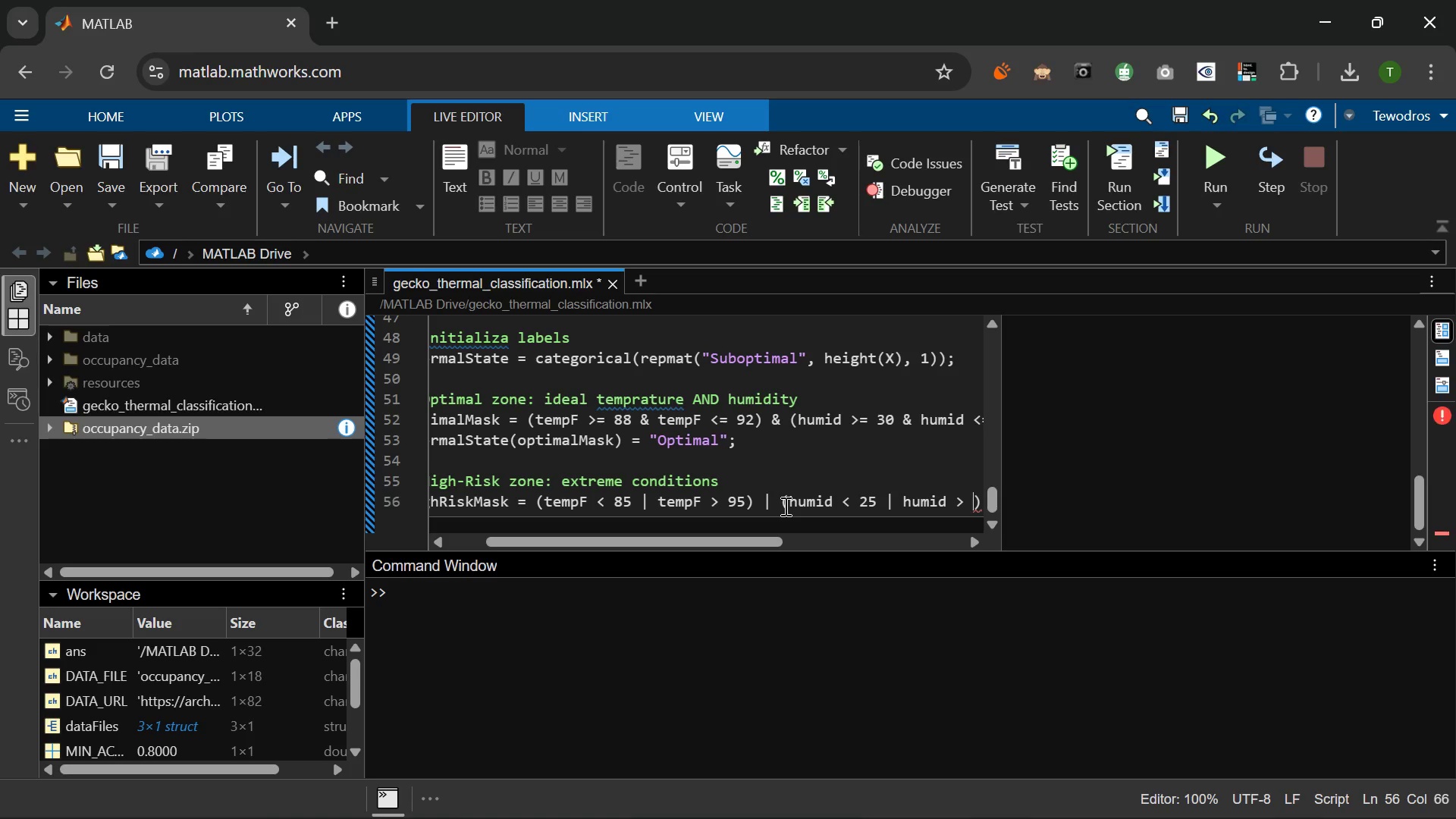 
type(50)
 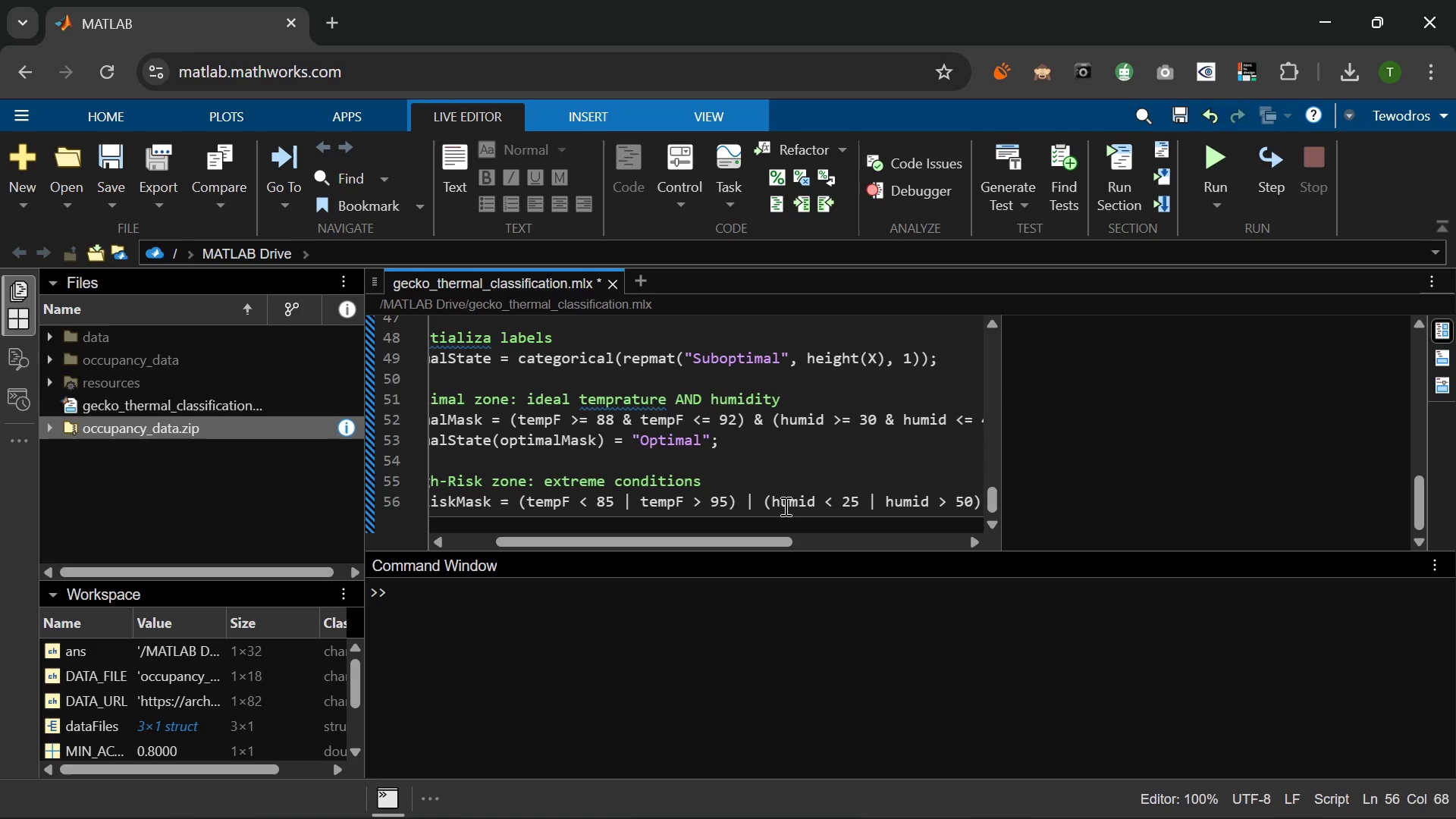 
key(ArrowRight)
 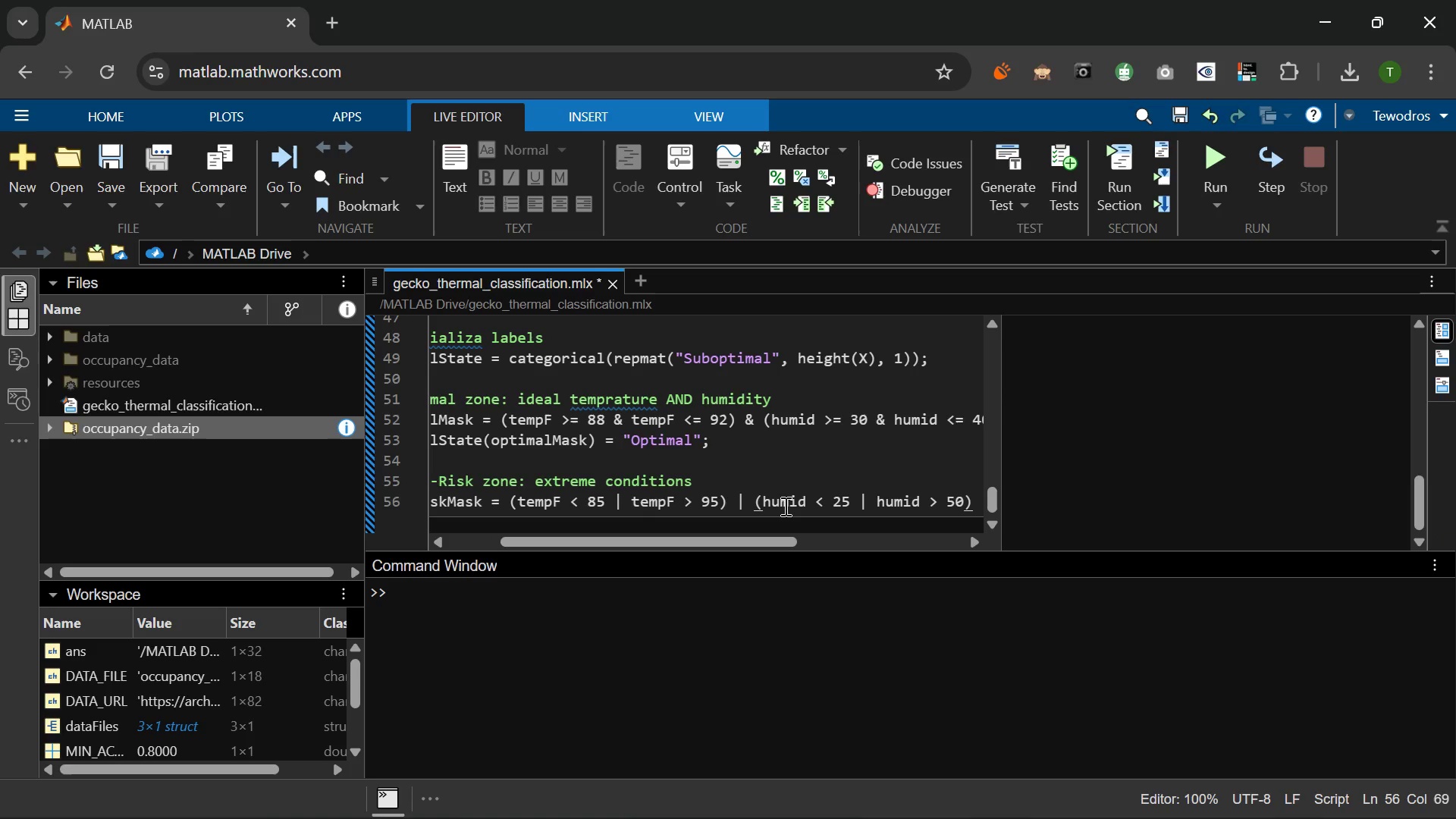 
key(Semicolon)
 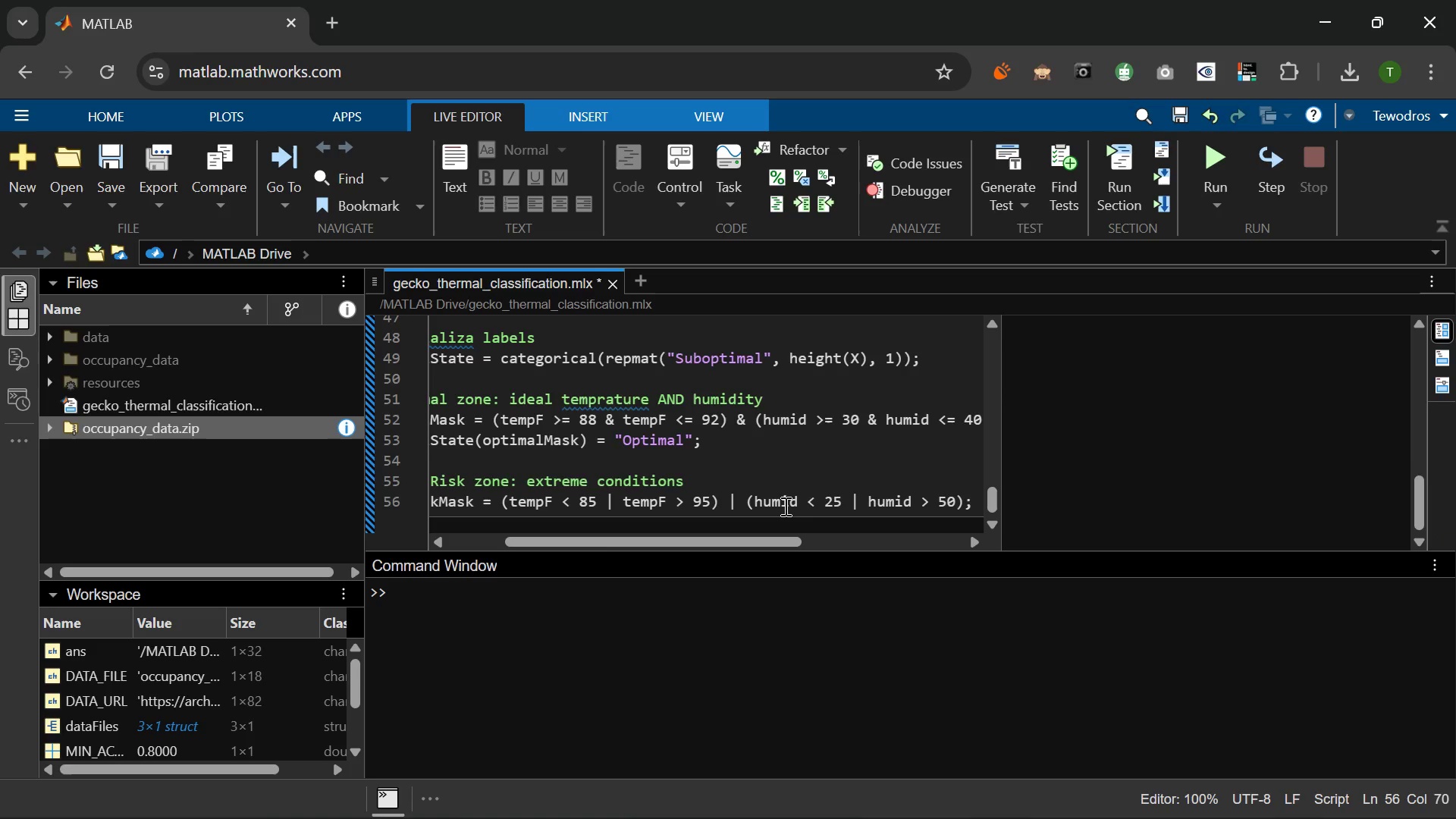 
key(Enter)
 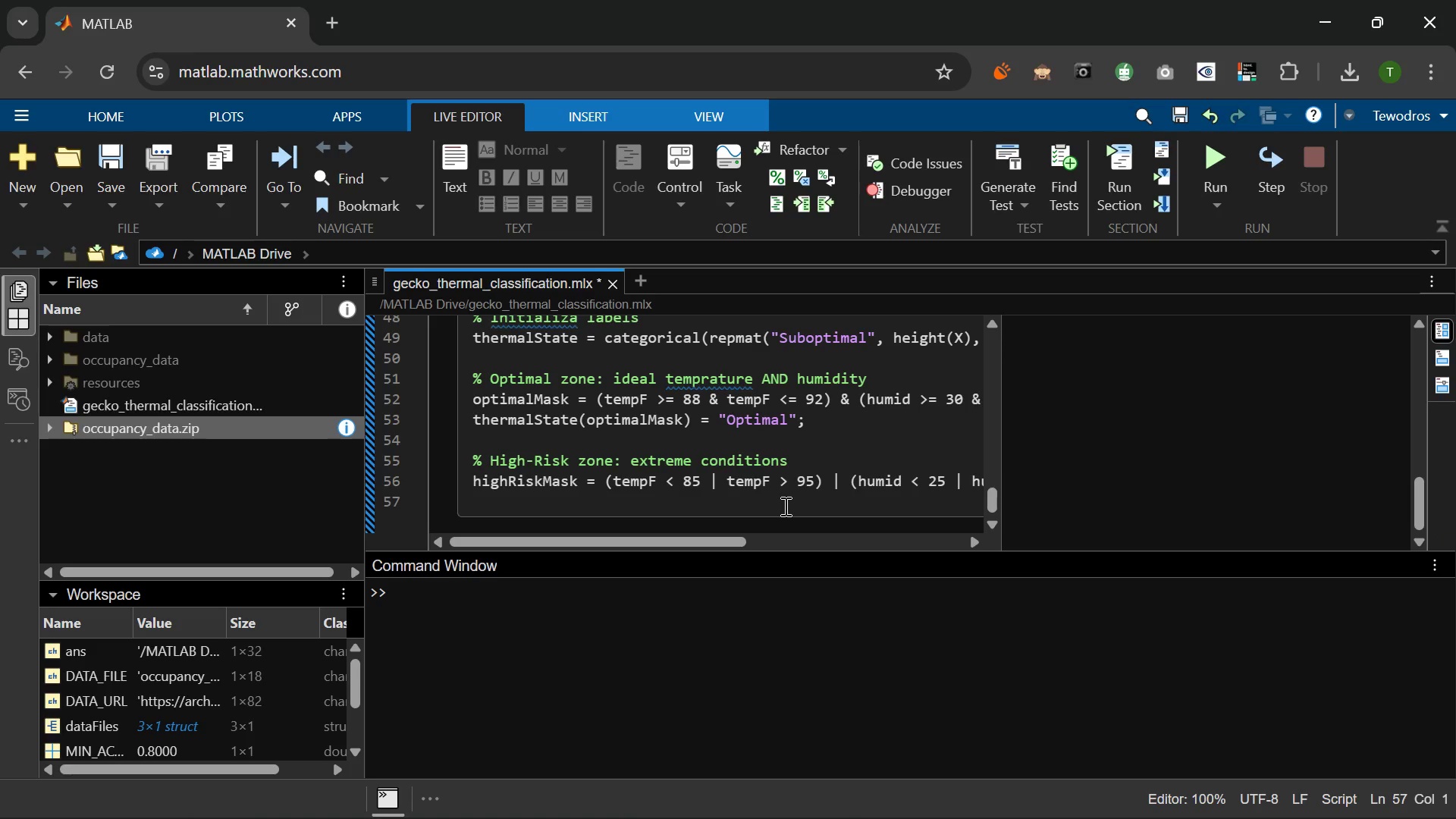 
type(thermalState(highRis)
key(Tab)
 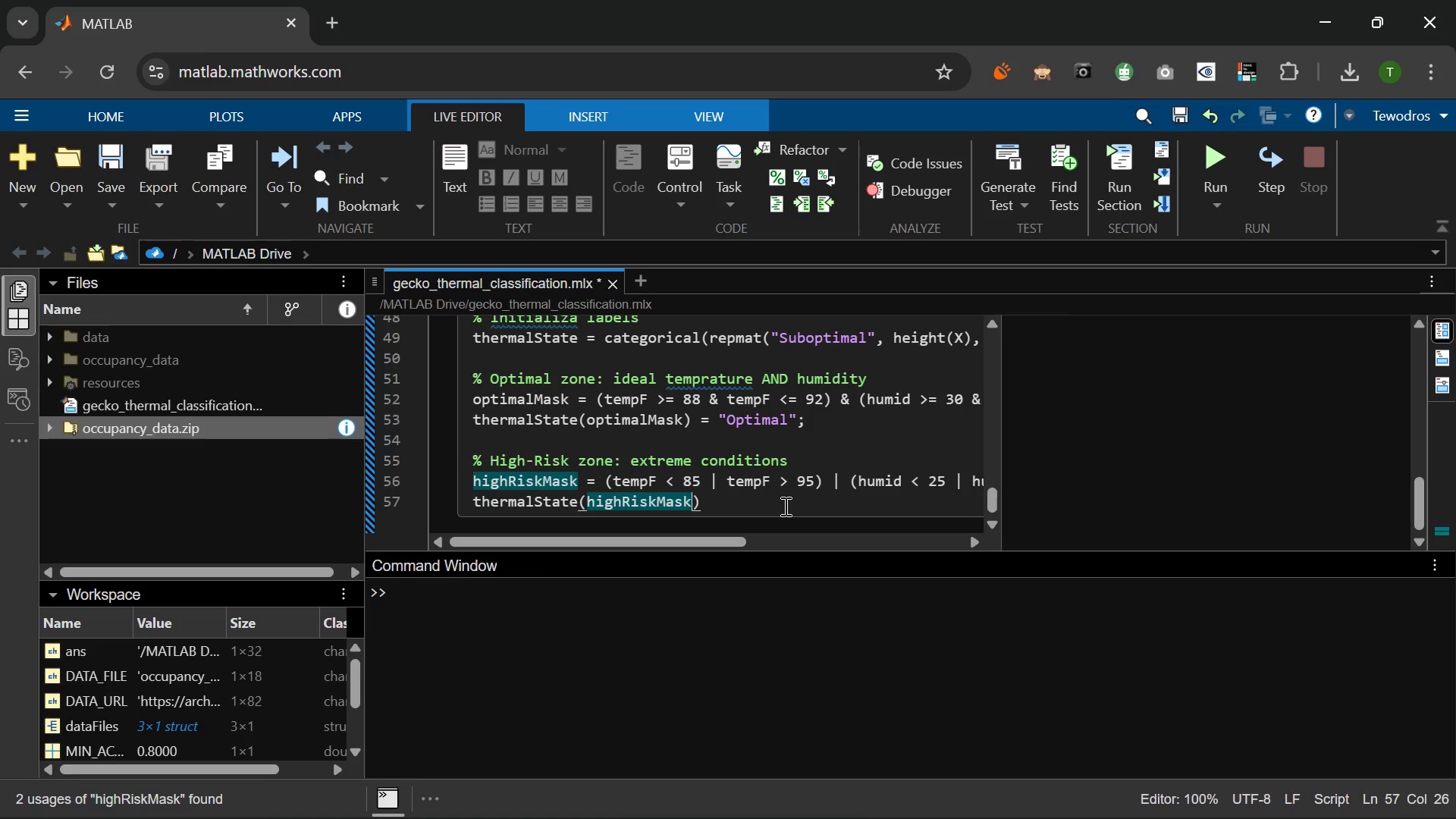 
key(ArrowRight)
 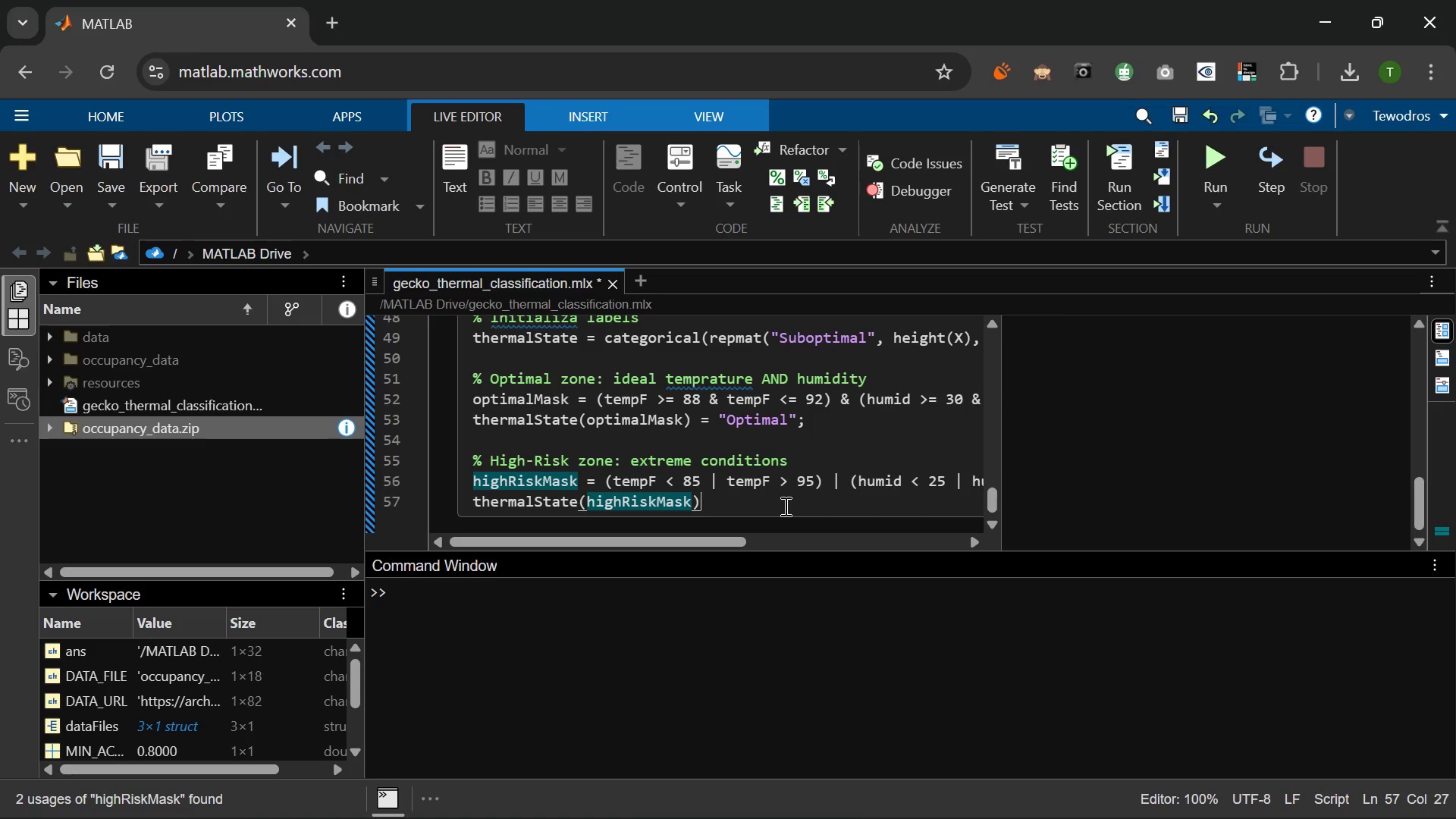 
type( = "highRisk)
 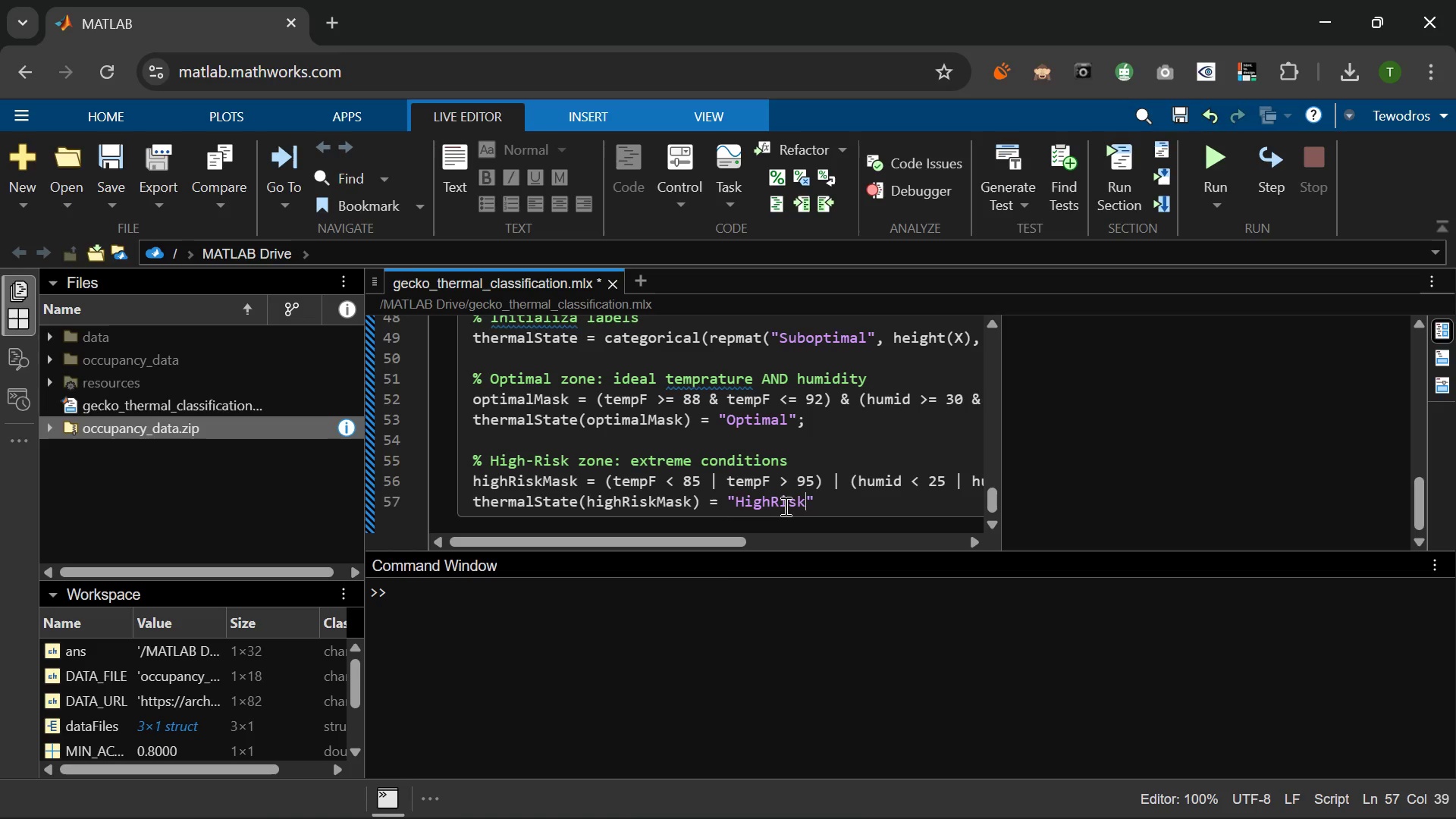 
left_click([843, 500])
 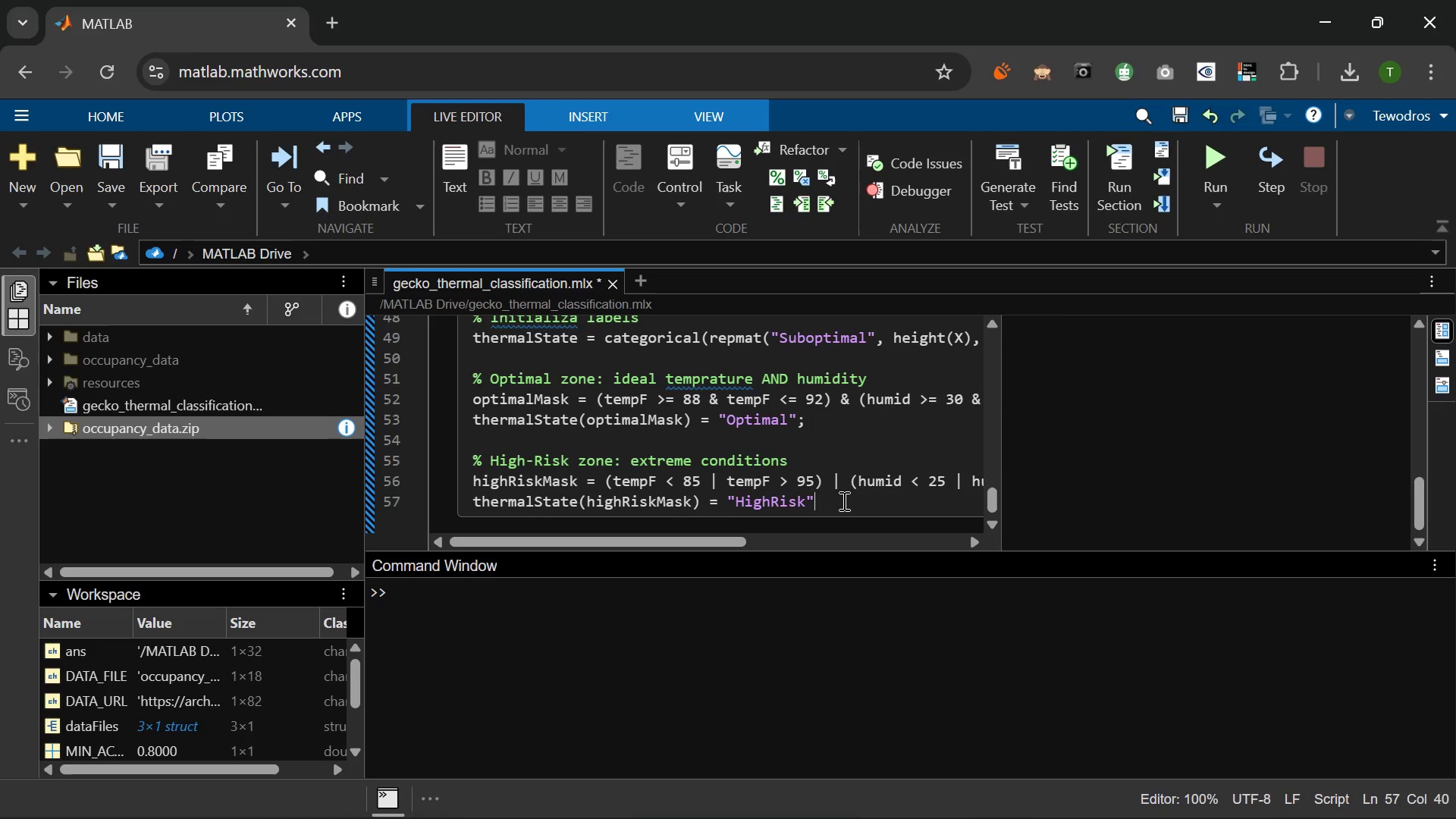 
key(Semicolon)
 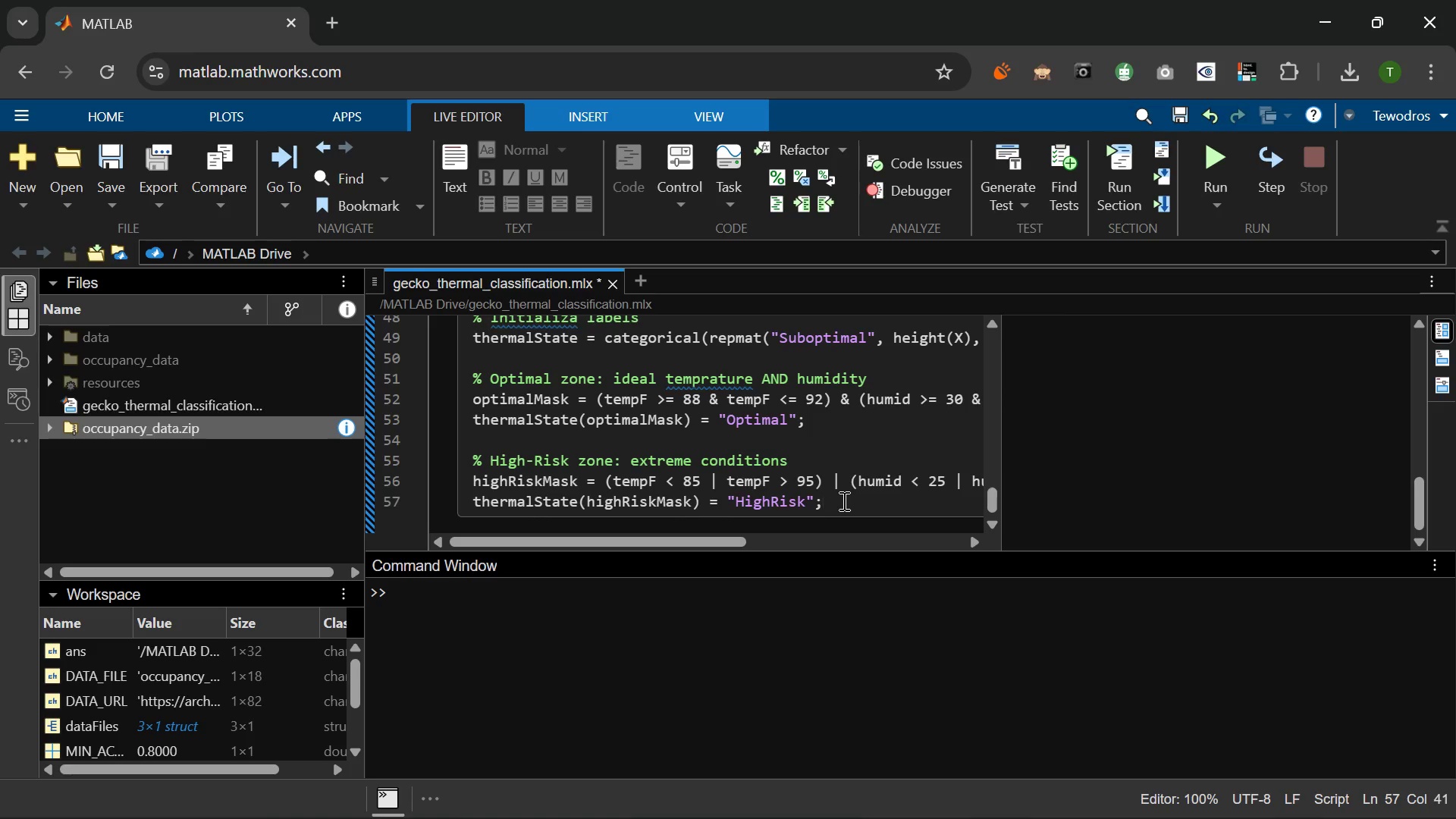 
key(Enter)
 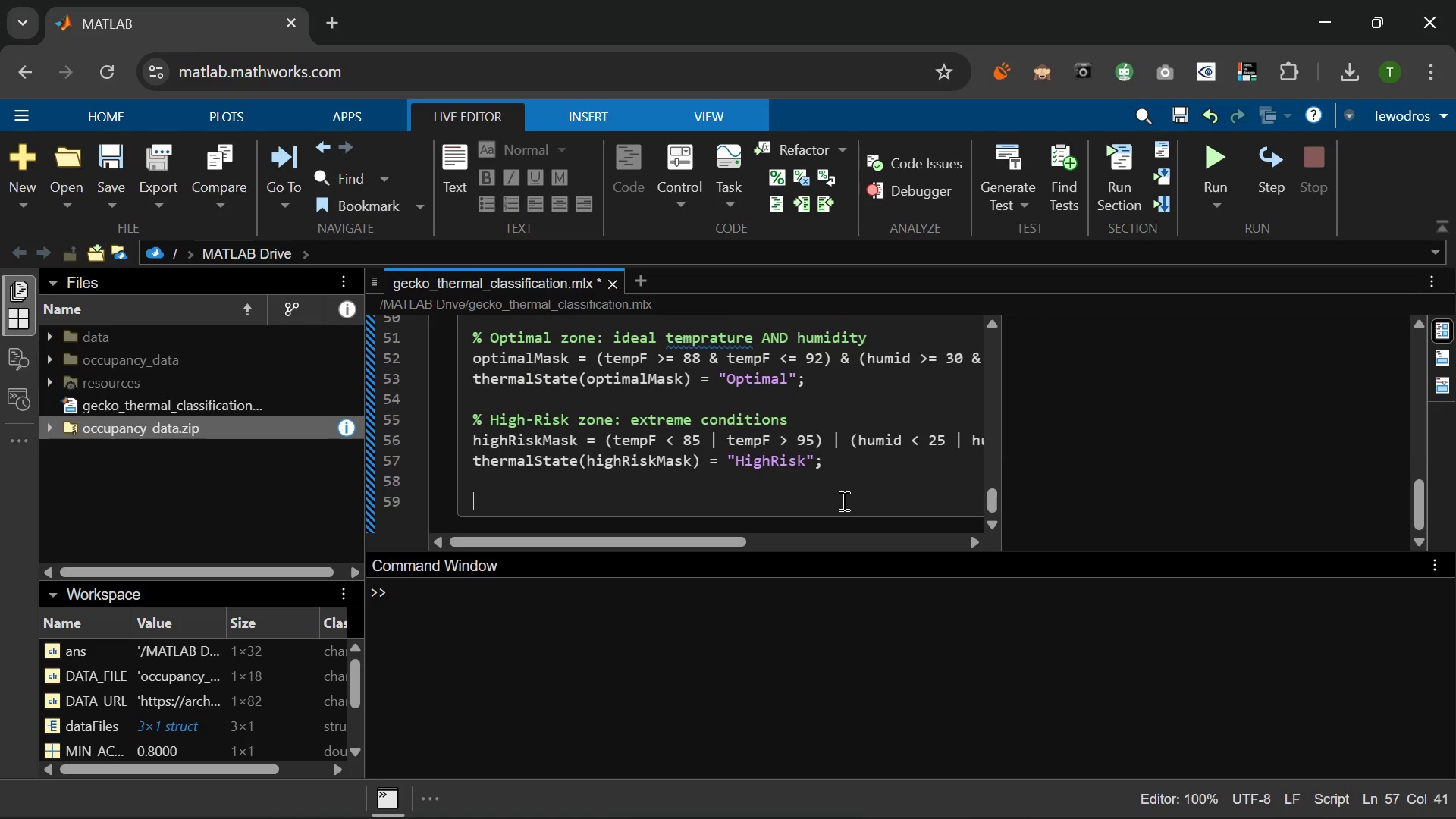 
key(Enter)
 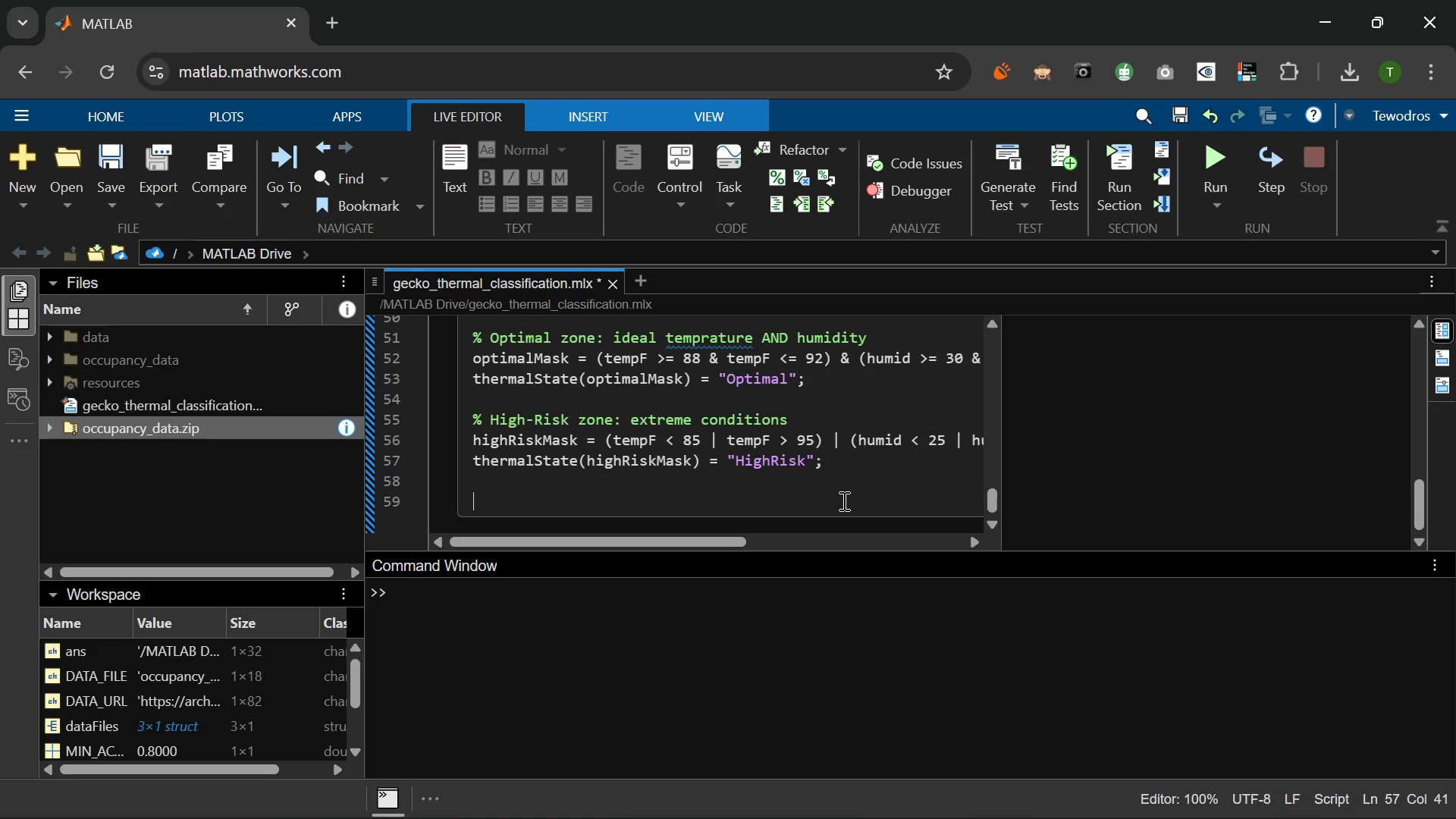 
type(5 Store as target variable )
 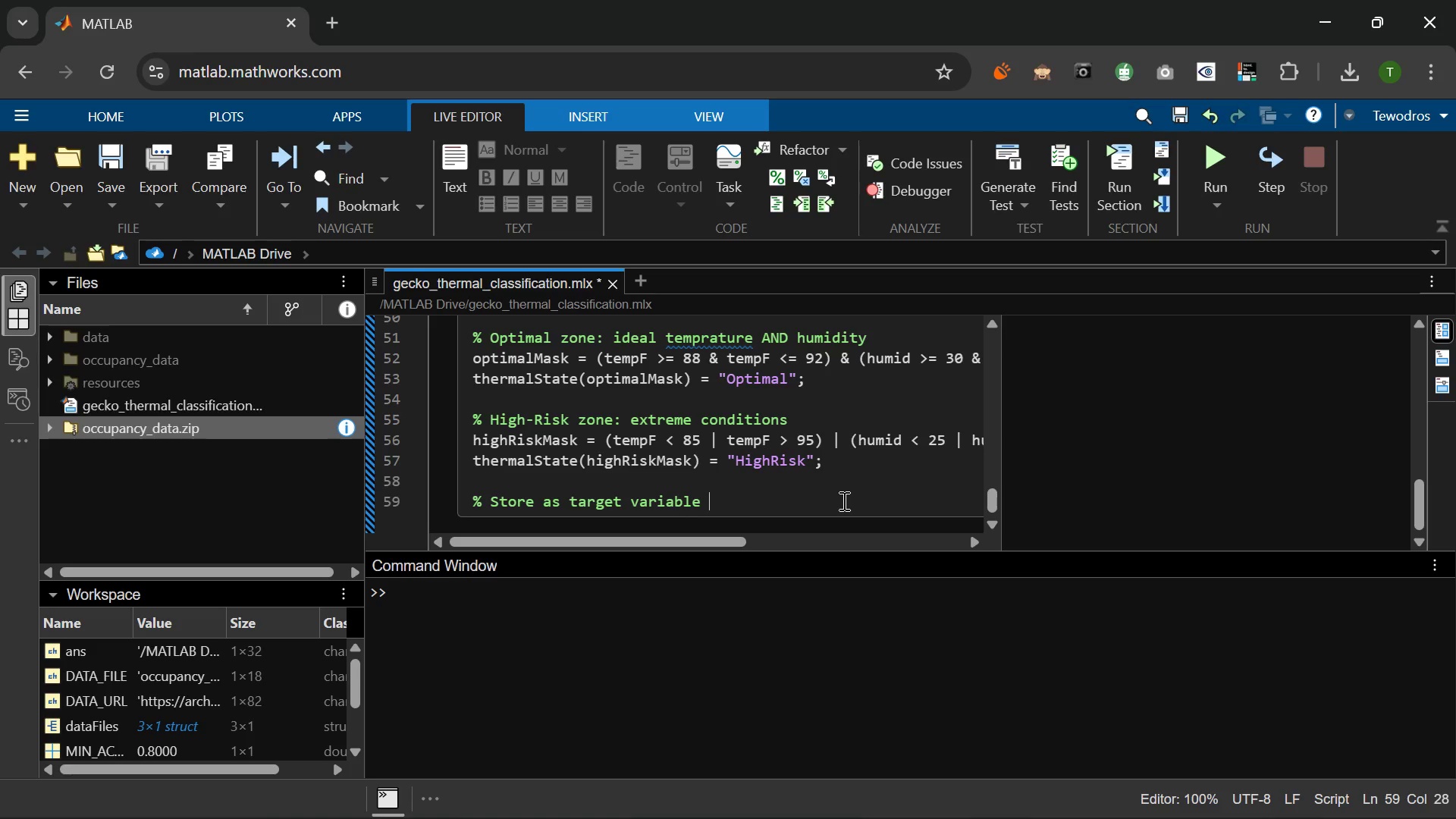 
key(Enter)
 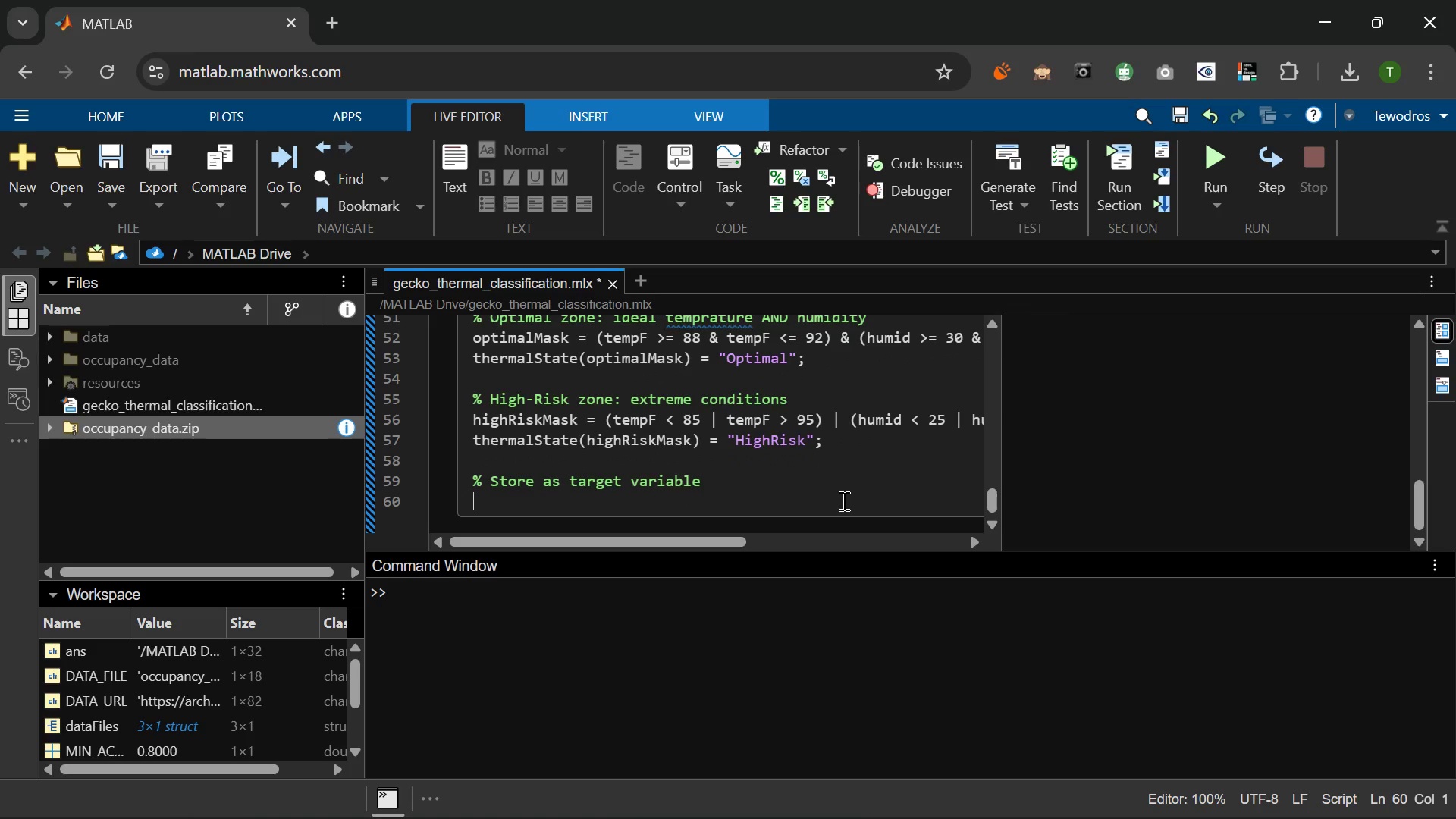 
type(Y = thera)
key(Backspace)
type(malState;)
 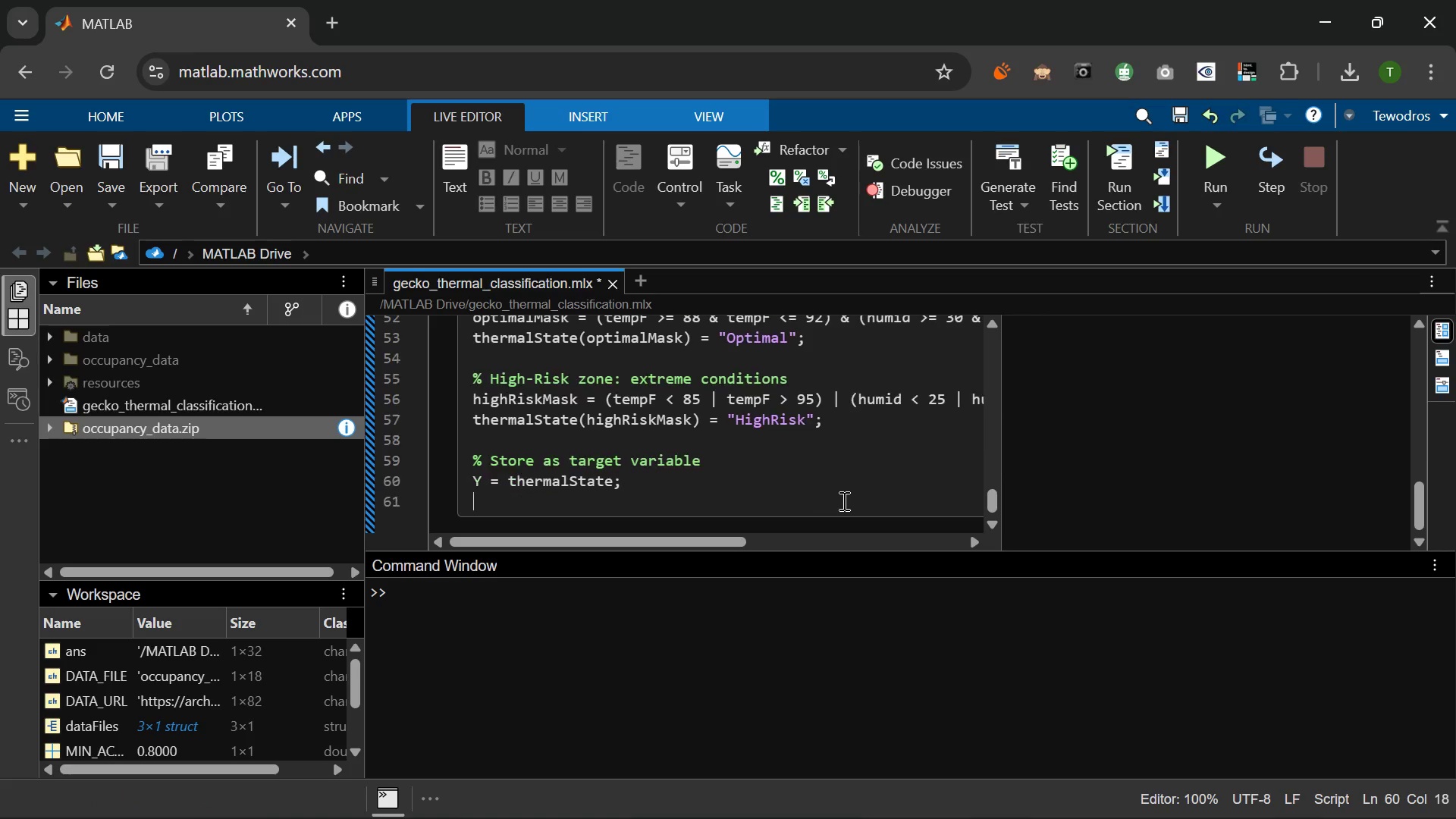 
 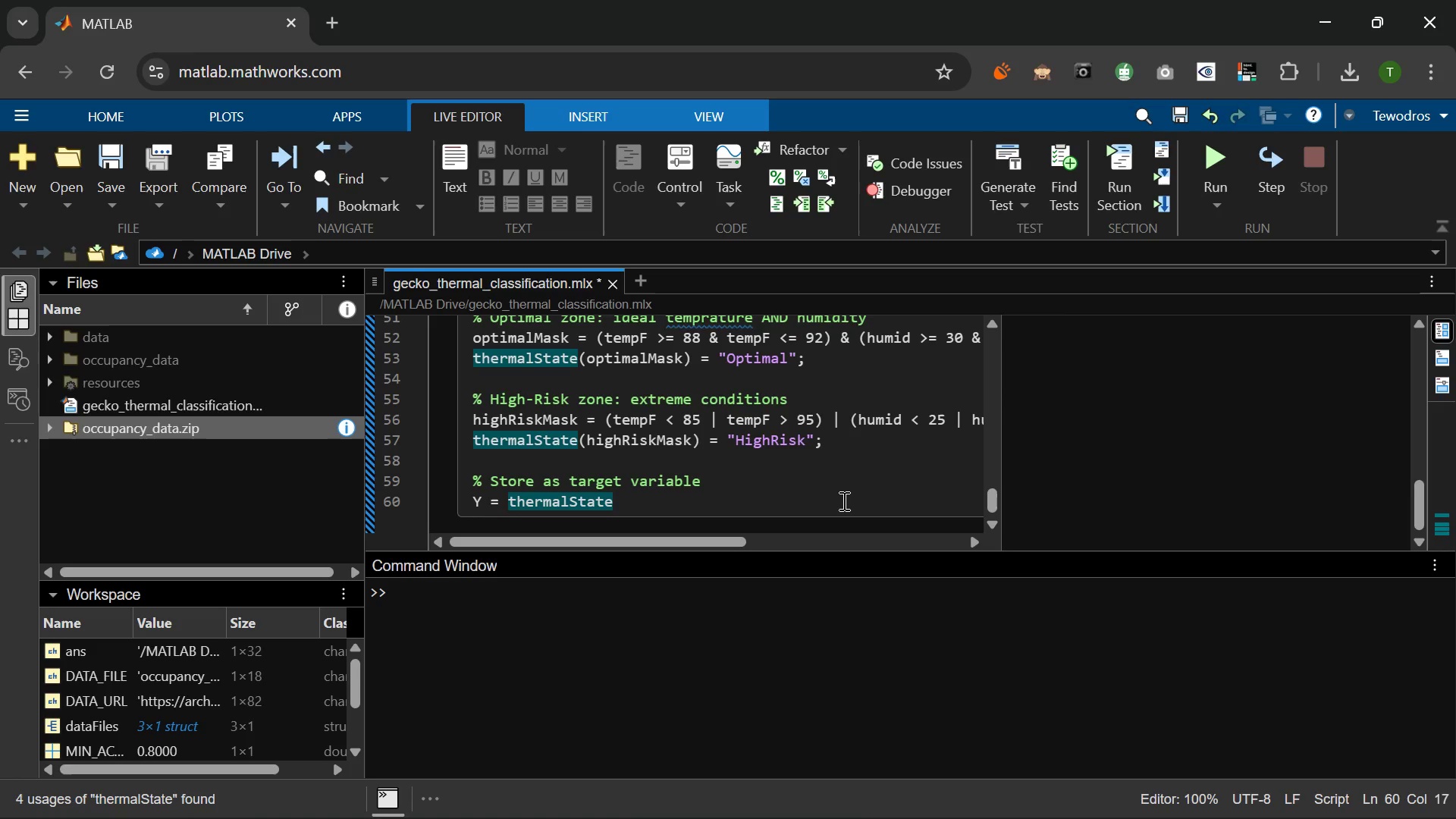 
key(Enter)
 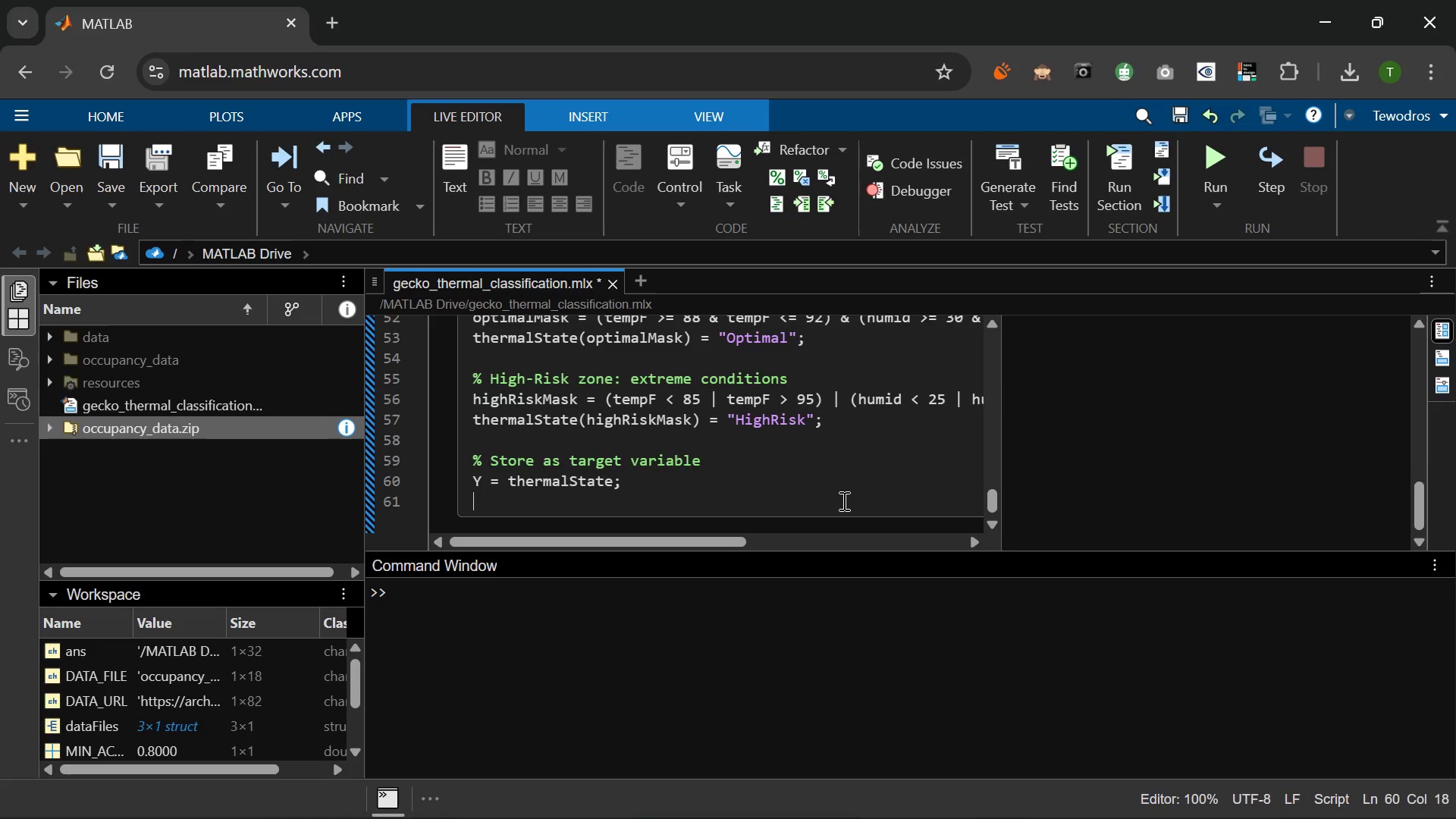 
key(Enter)
 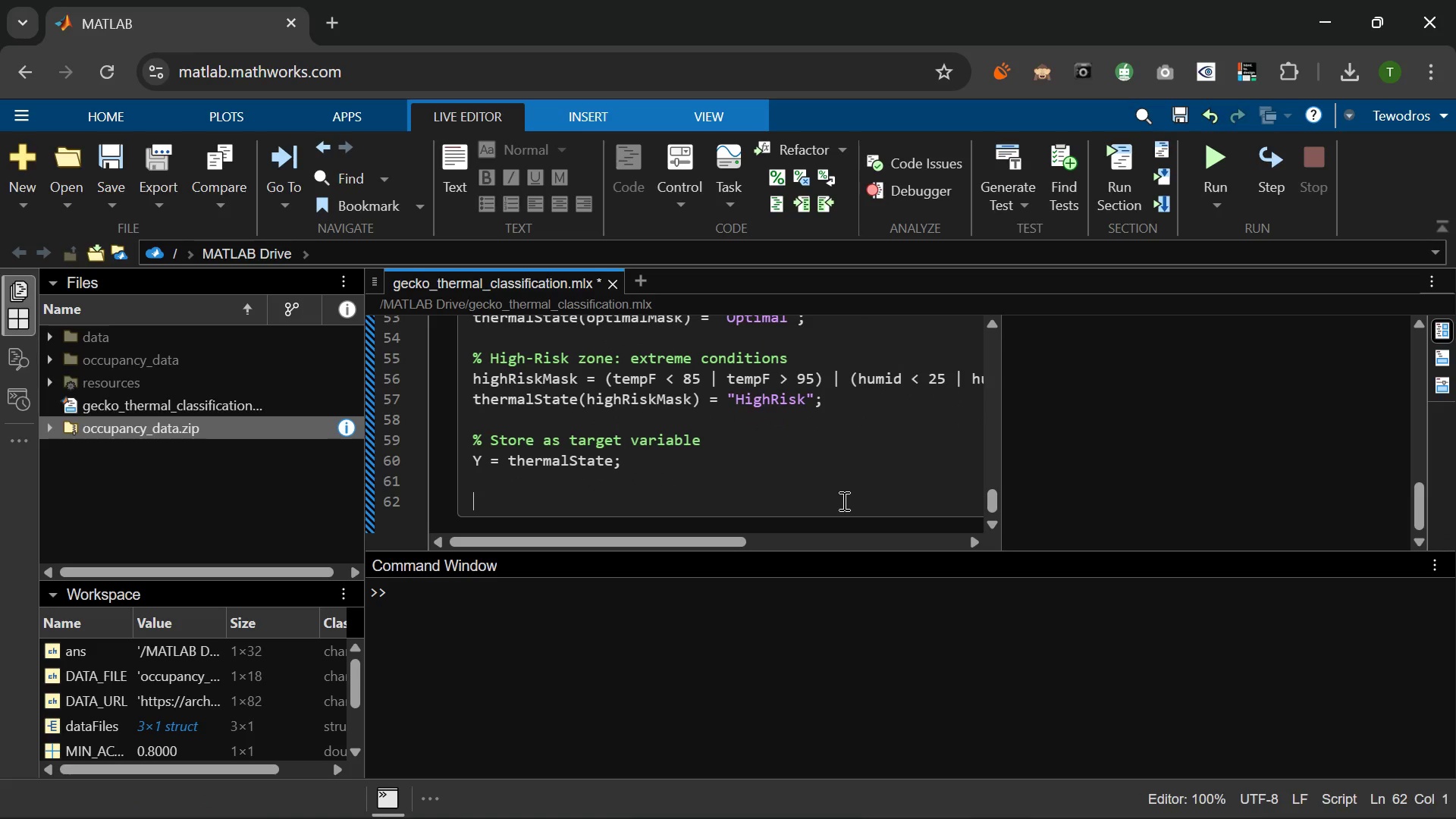 
type(%C)
key(Backspace)
type( C)
 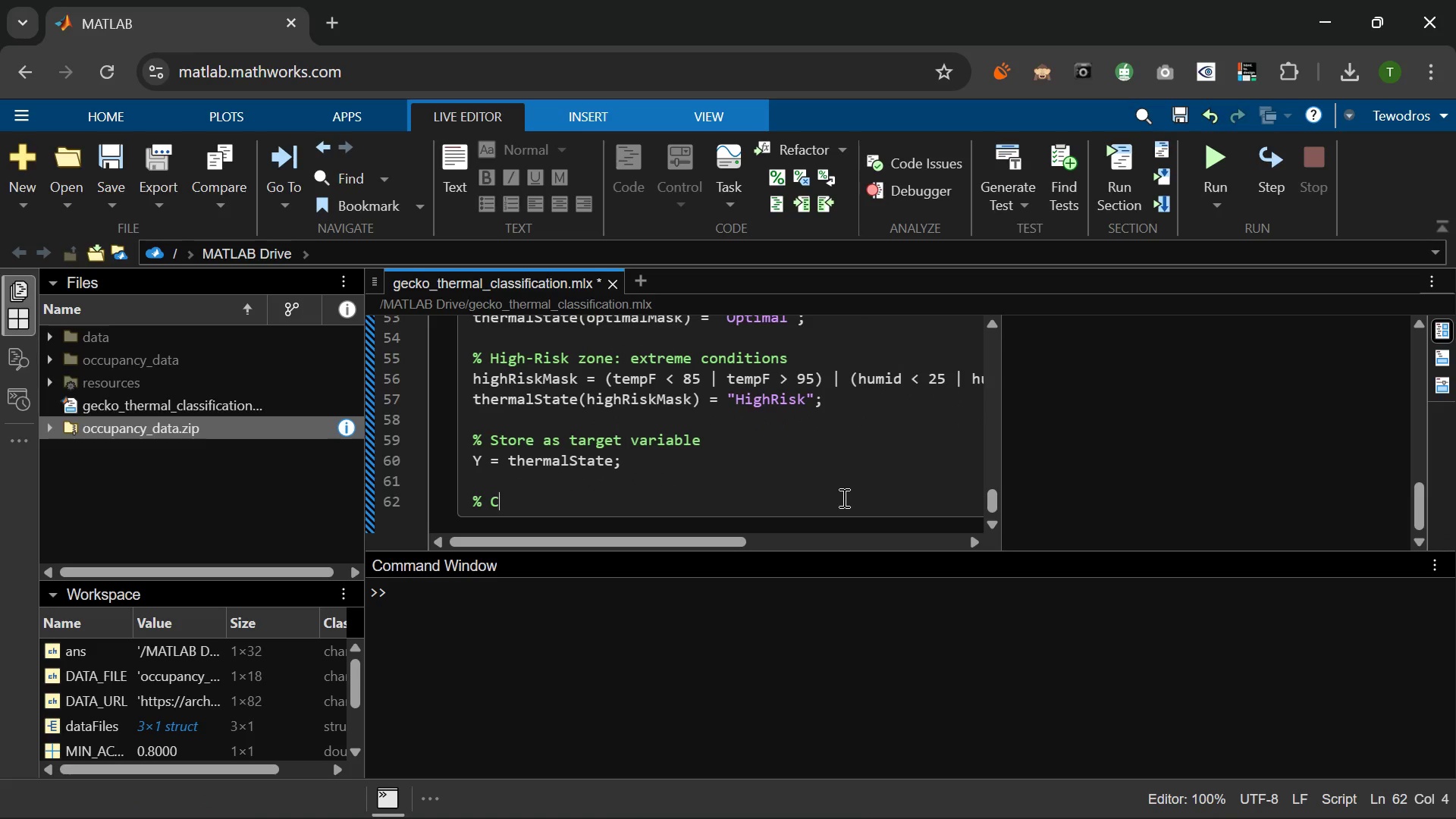 
wait(6.72)
 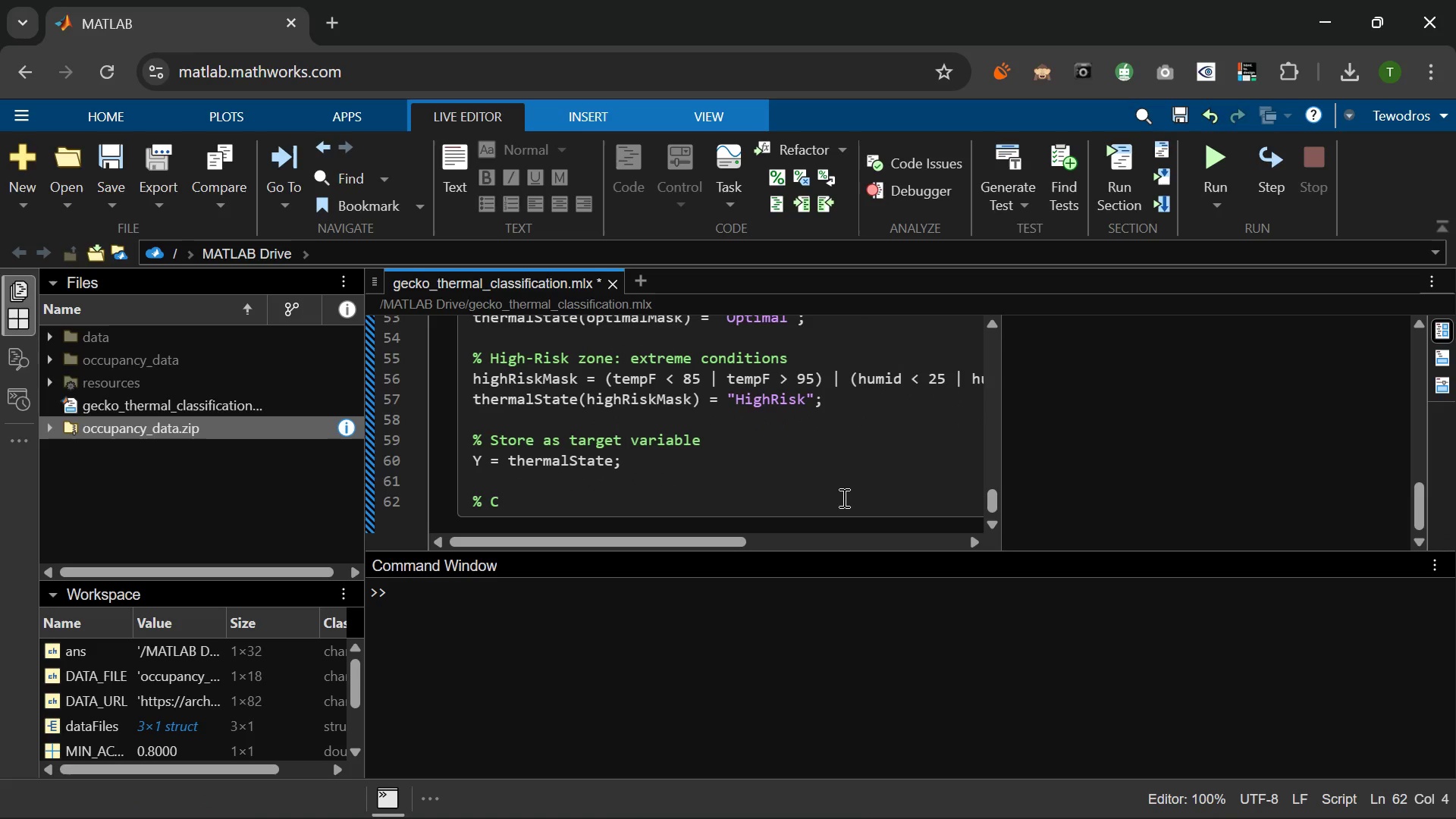 
type(lass distribution)
 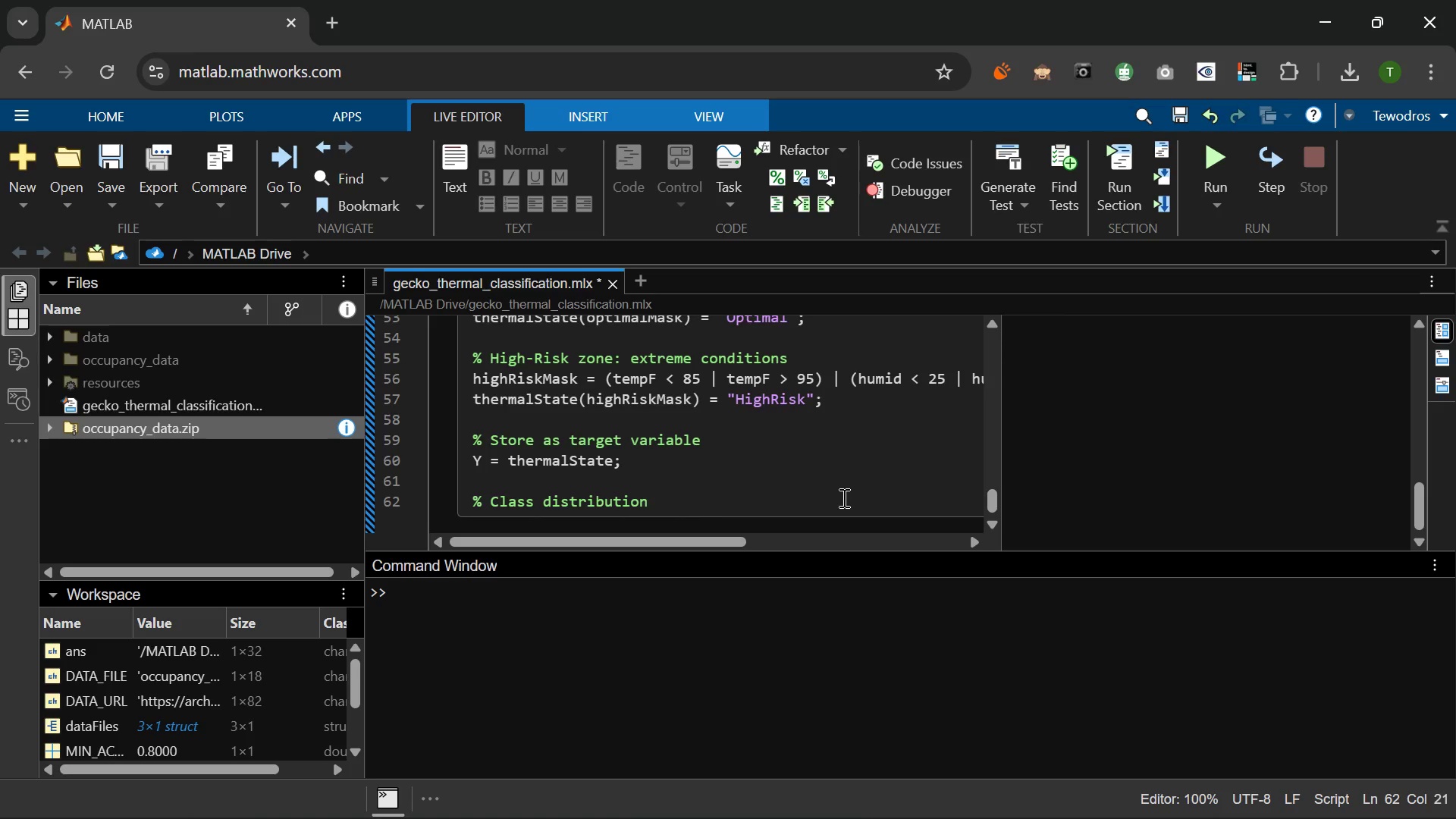 
key(Enter)
 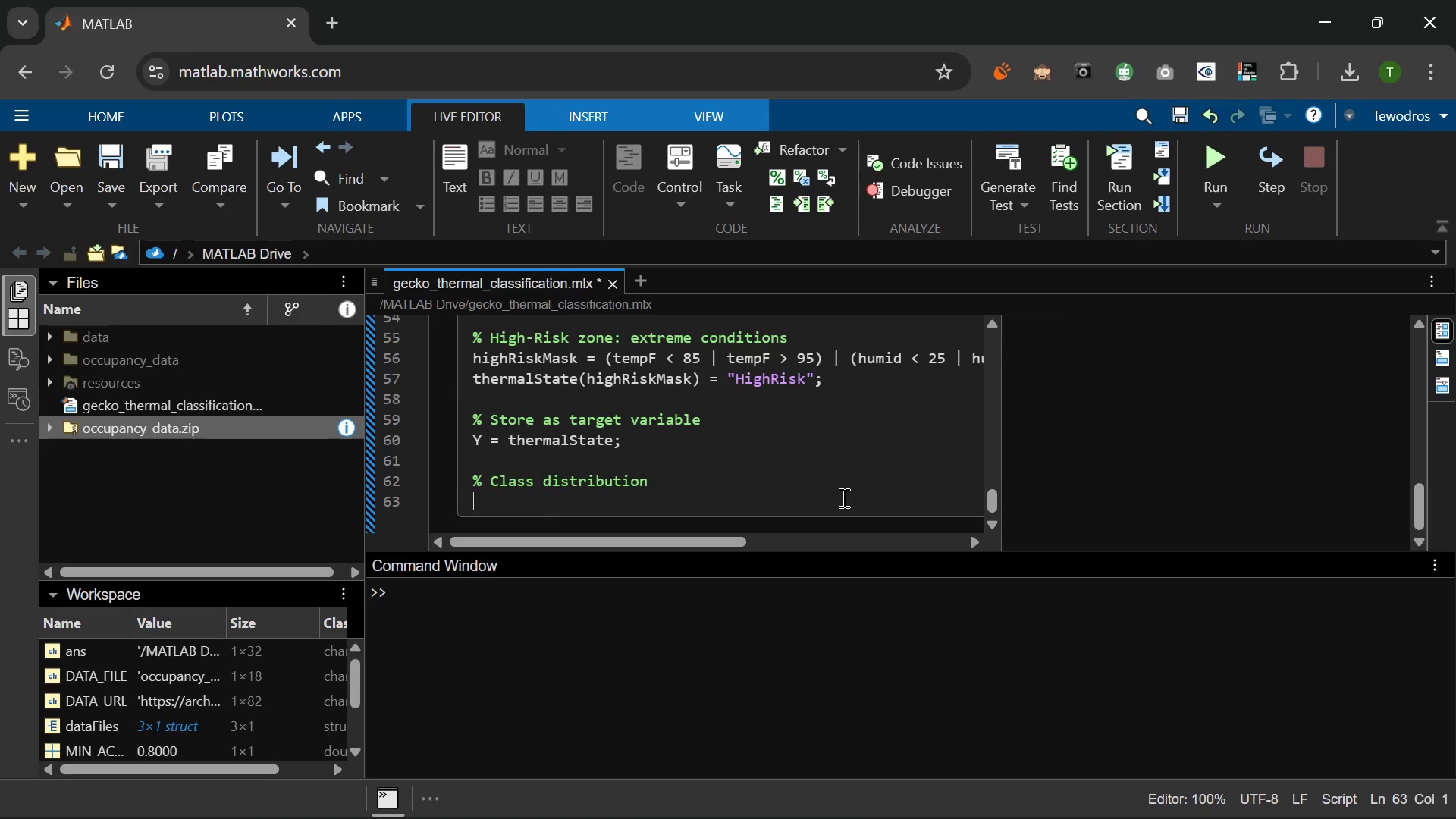 
type(classCounts = cuntcats)
 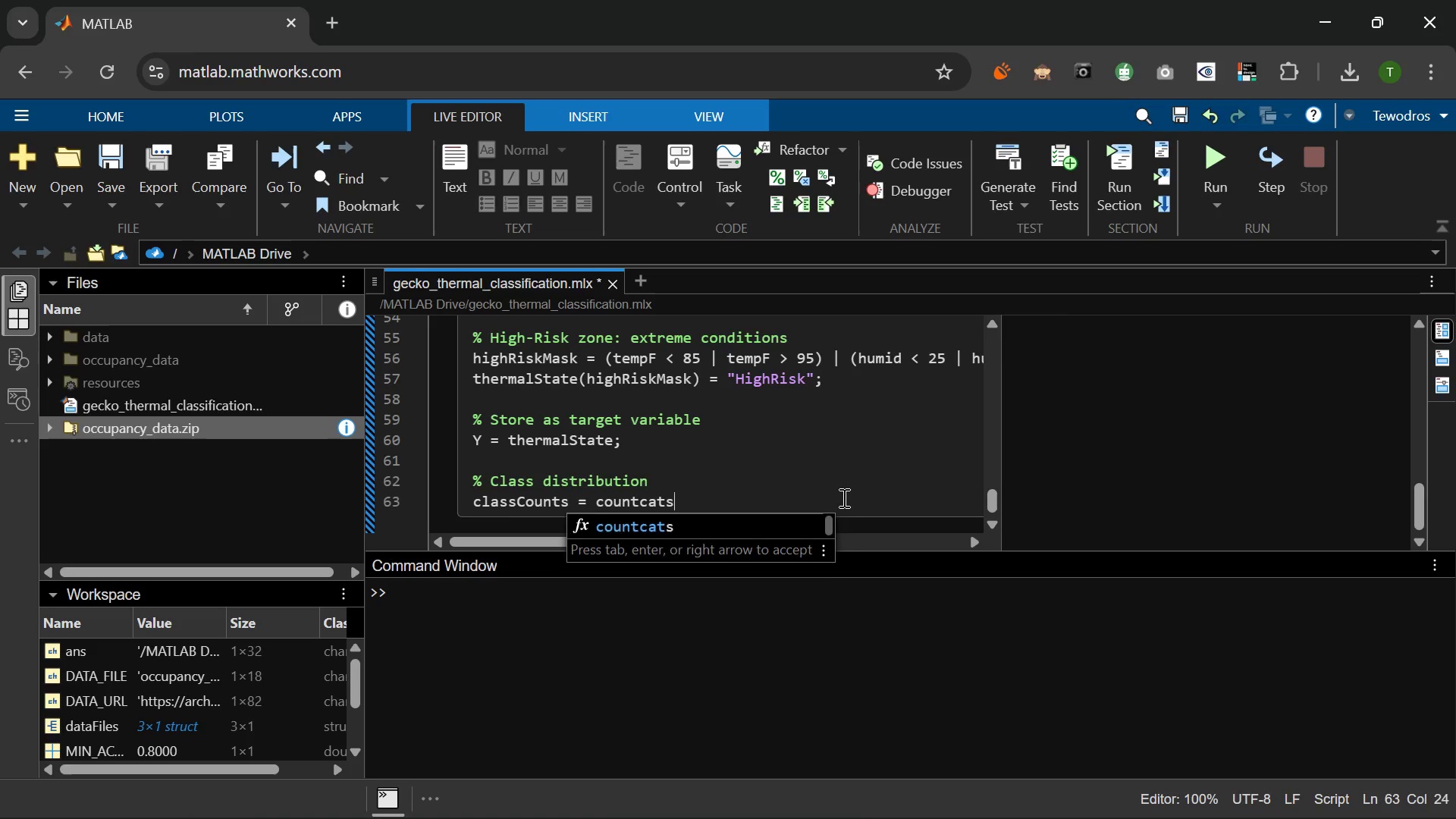 
type((Y)
 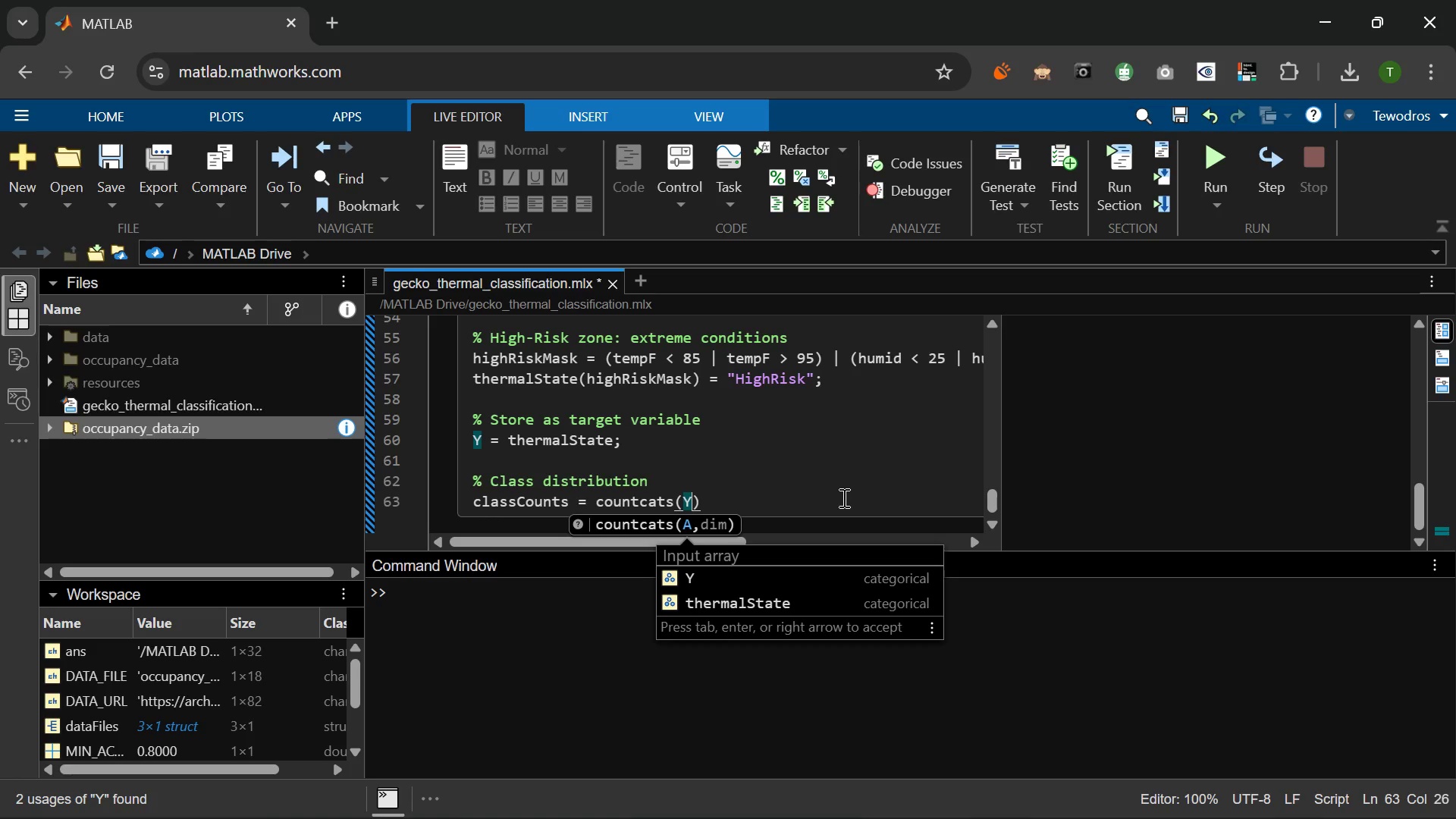 
key(ArrowRight)
 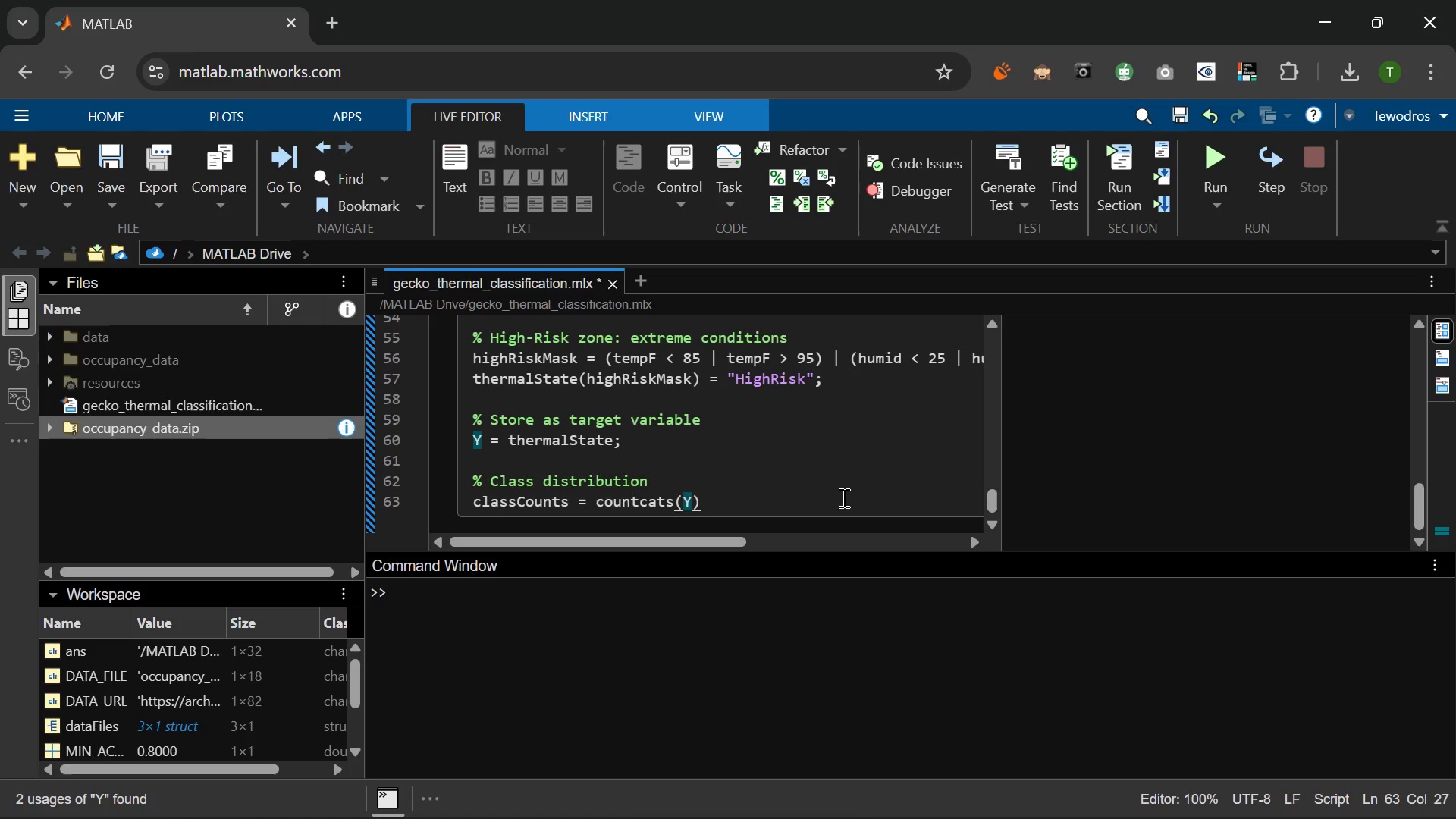 
key(Semicolon)
 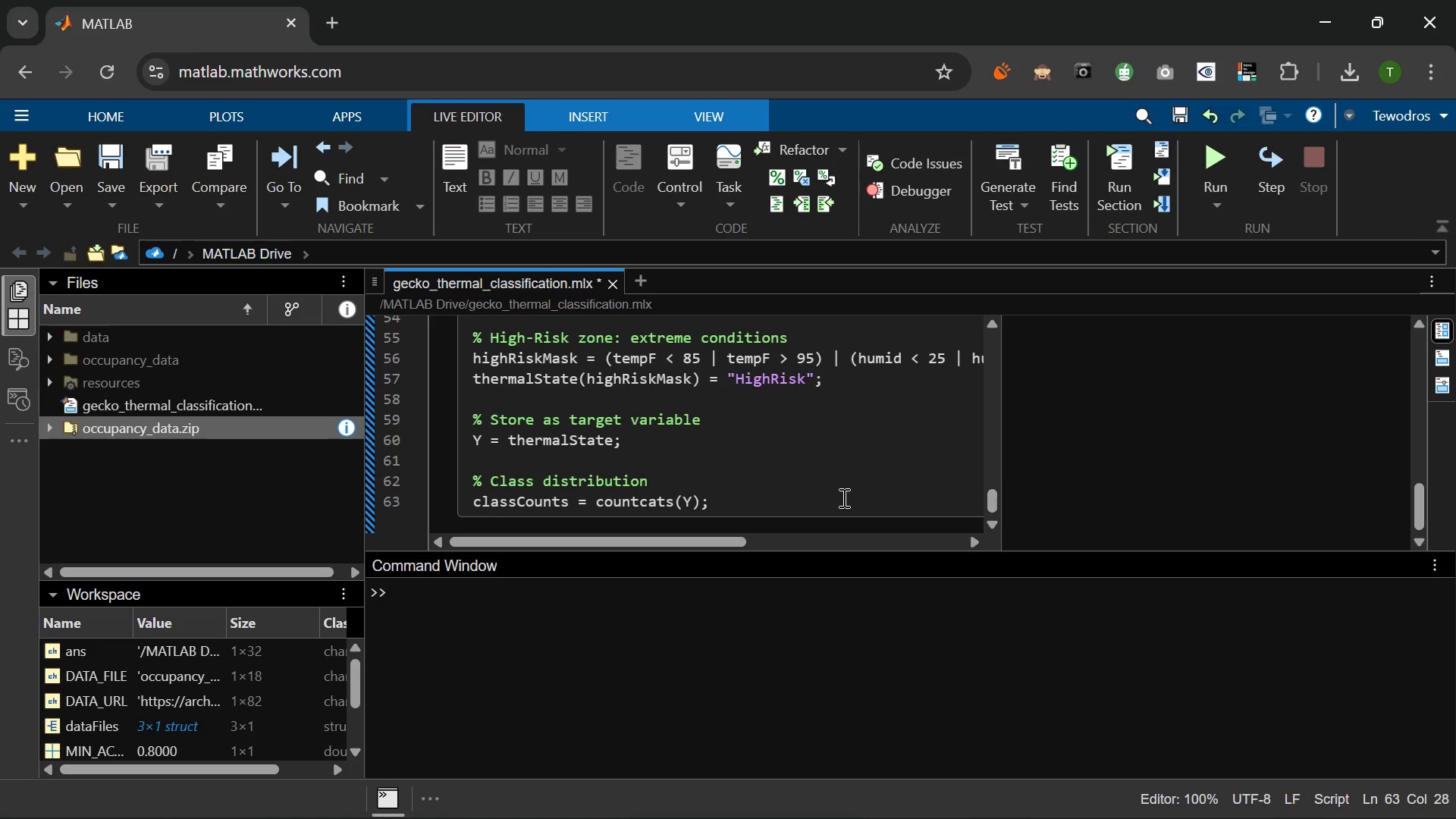 
key(Enter)
 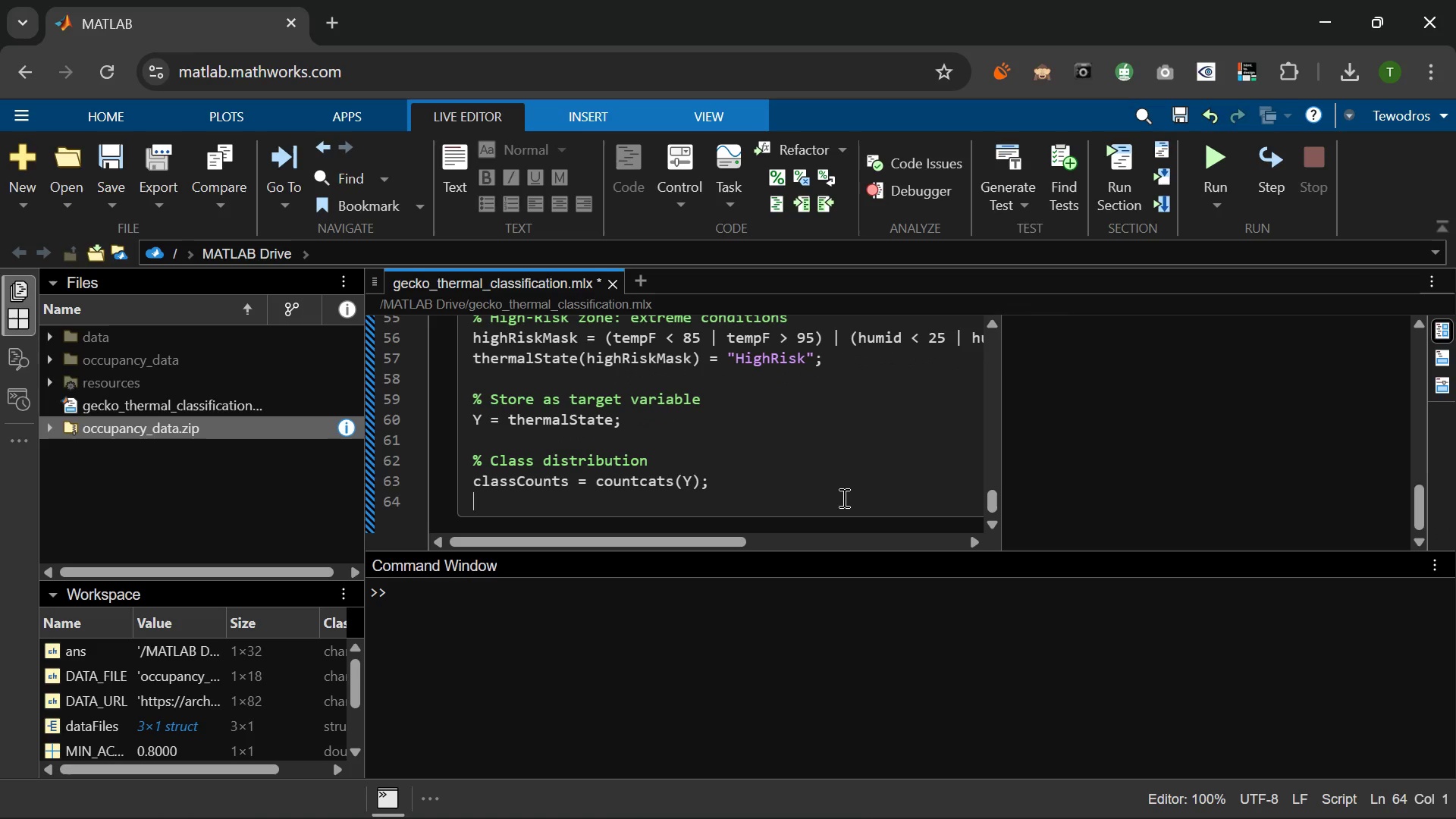 
key(F)
 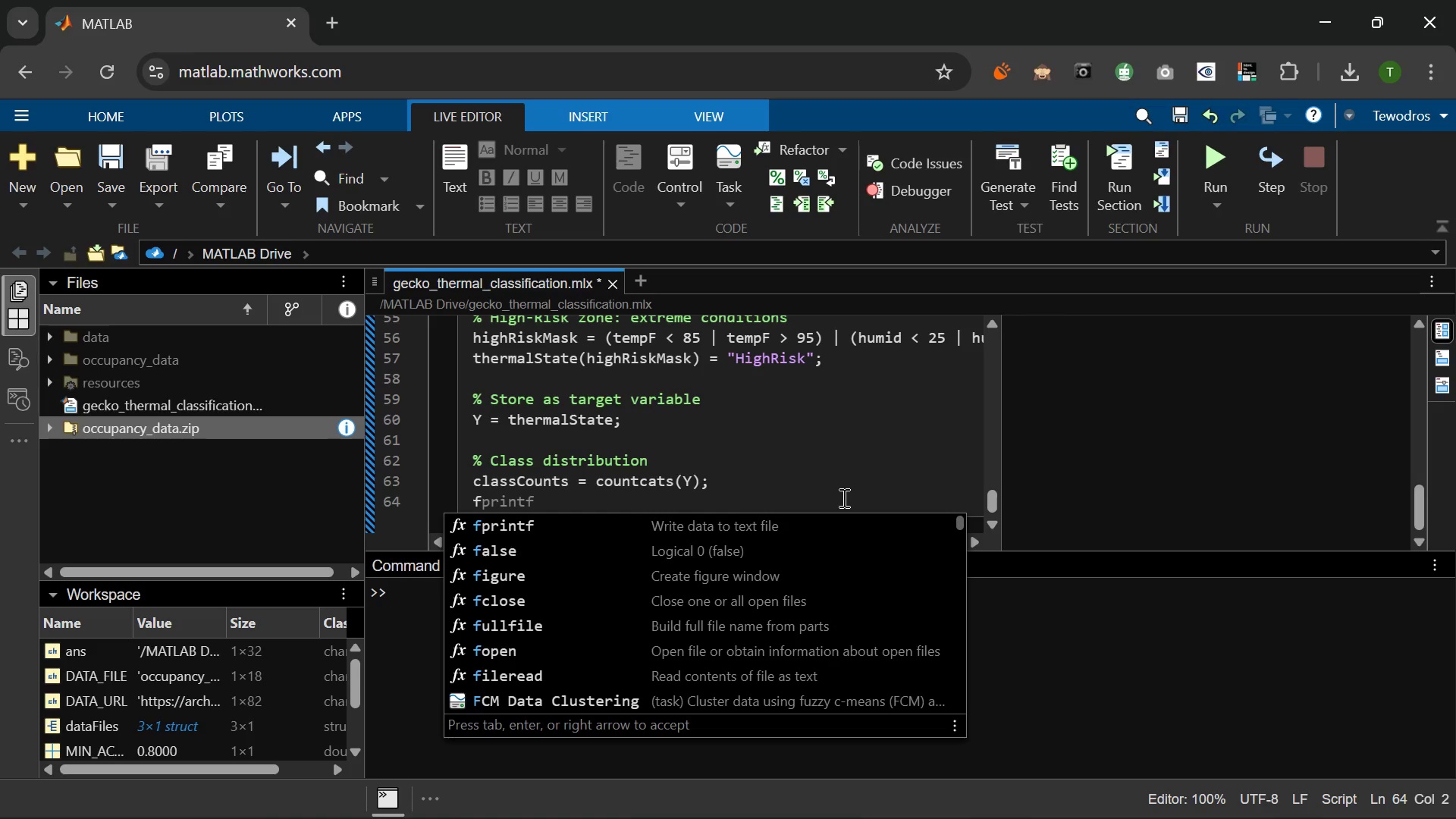 
wait(5.3)
 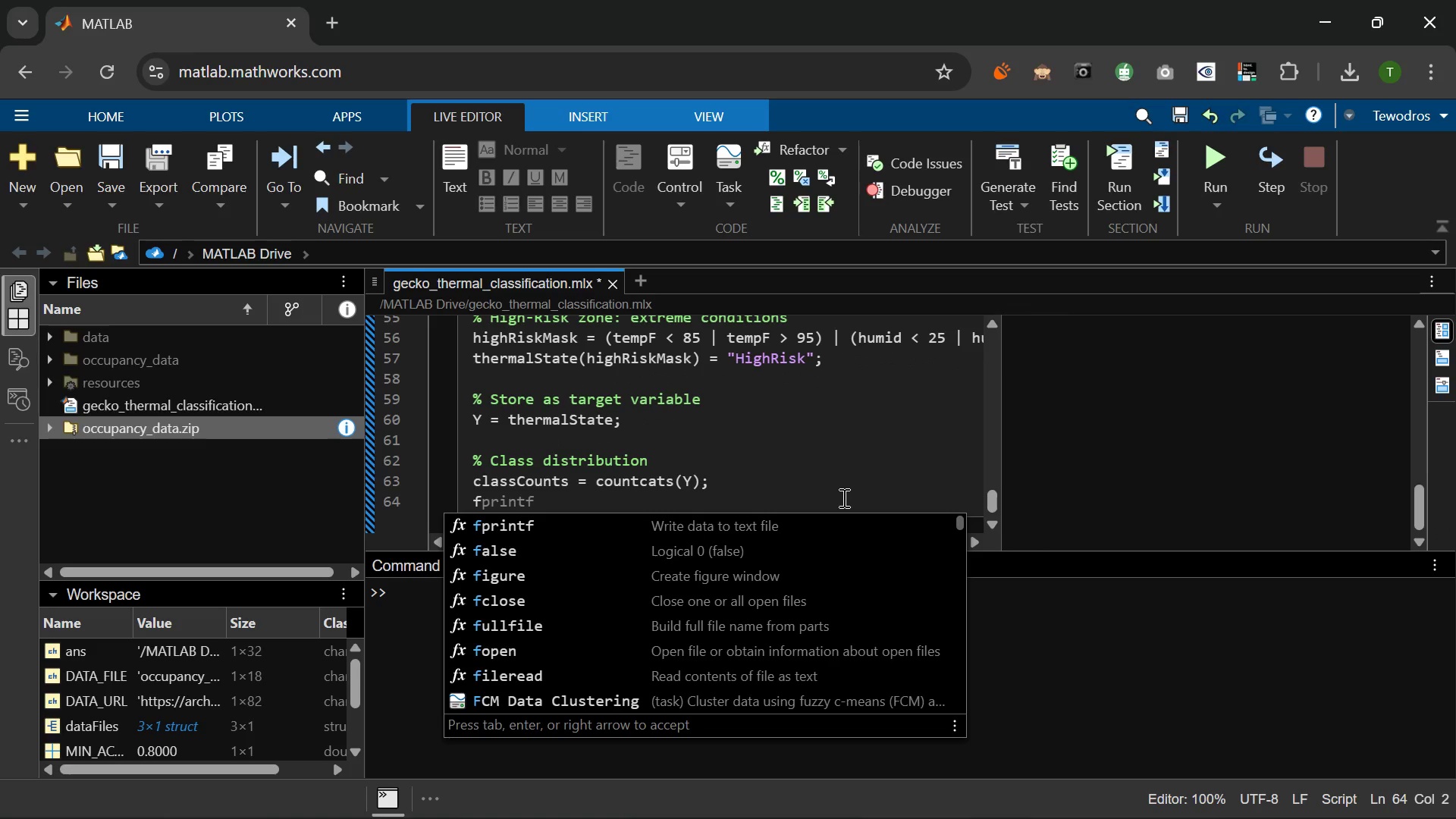 
type(fp)
key(Backspace)
key(Backspace)
type(printf(')
 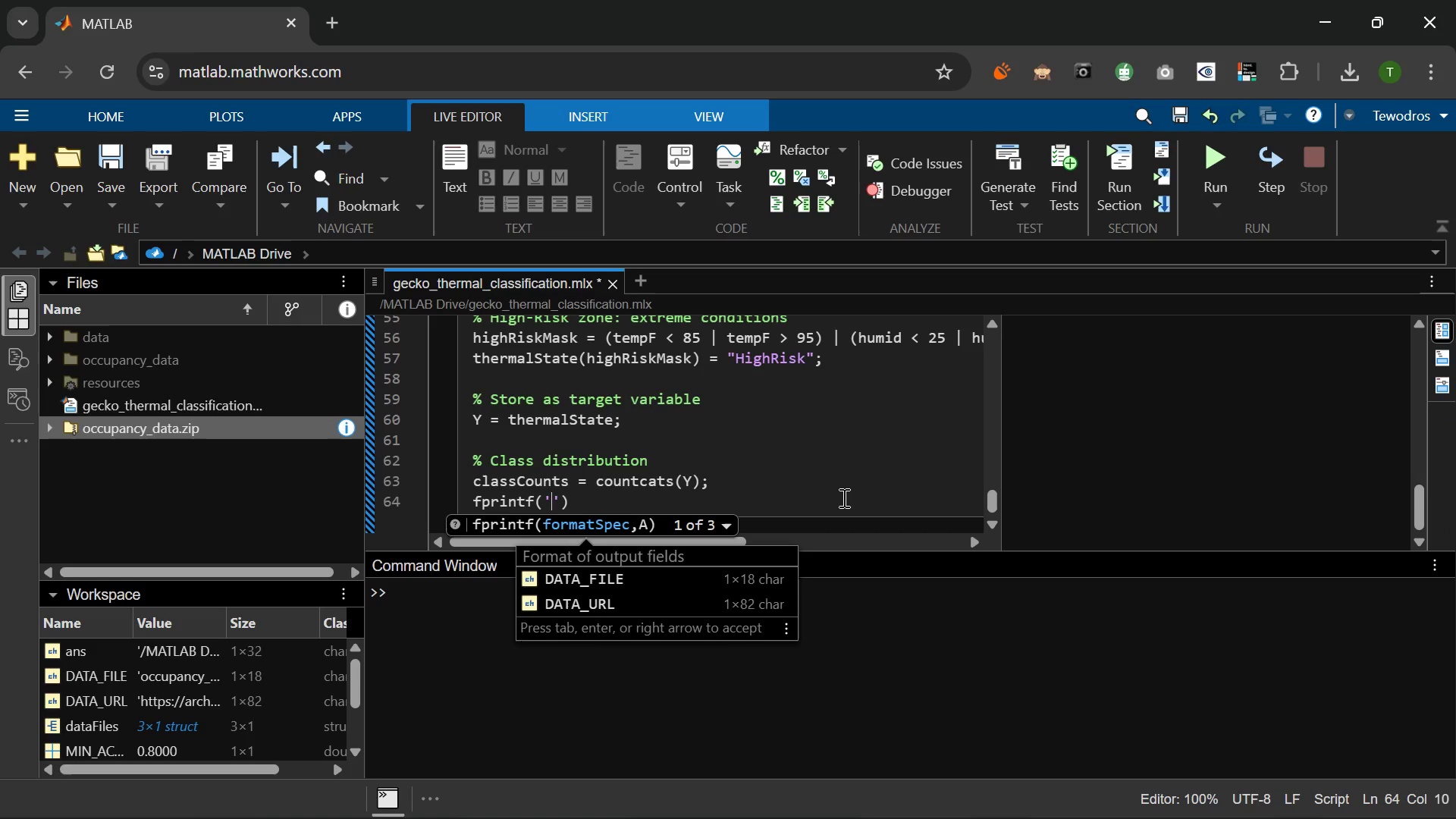 
hold_key(key=Space, duration=0.52)
 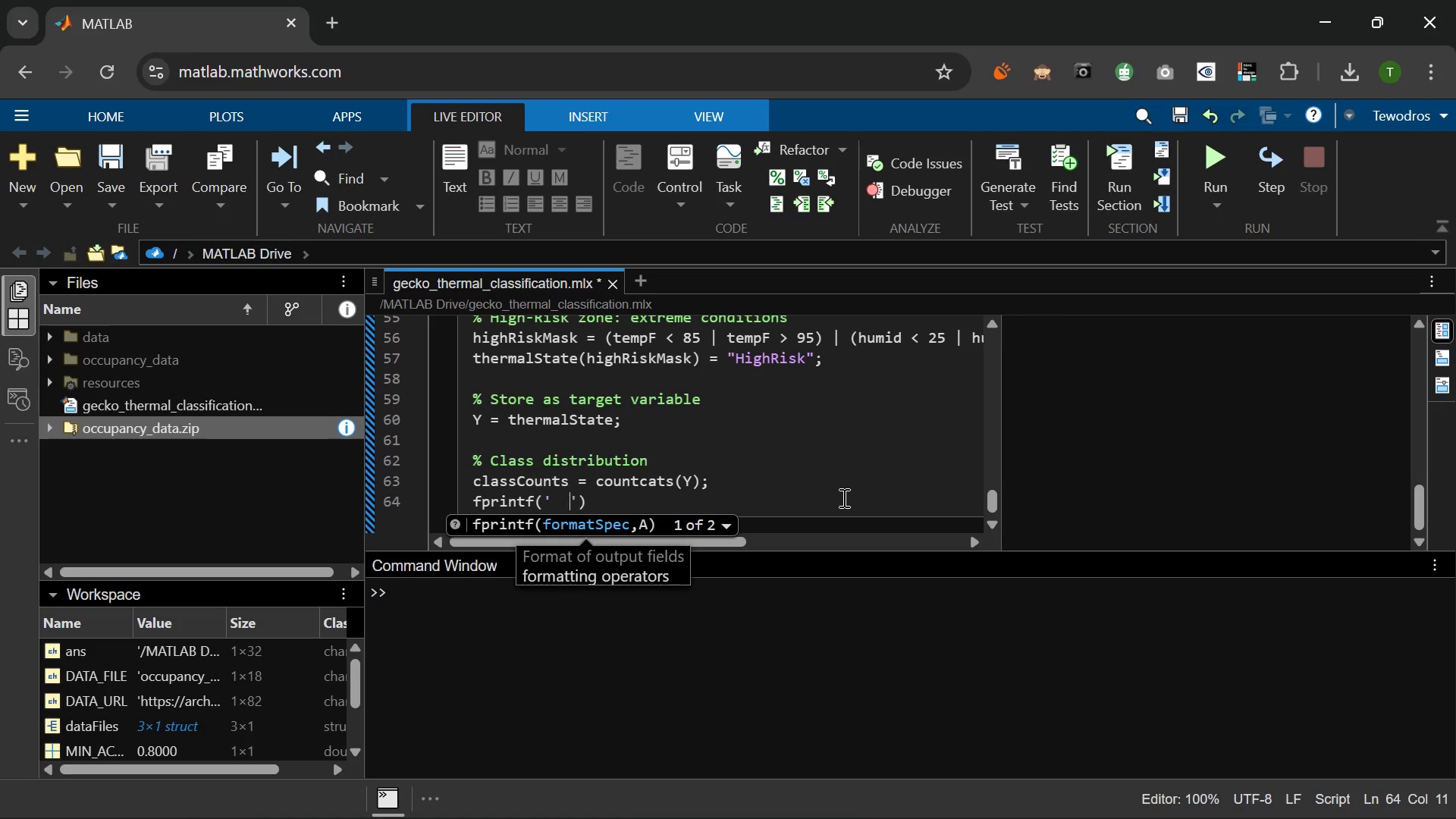 
type(    Class distribution:\n)
 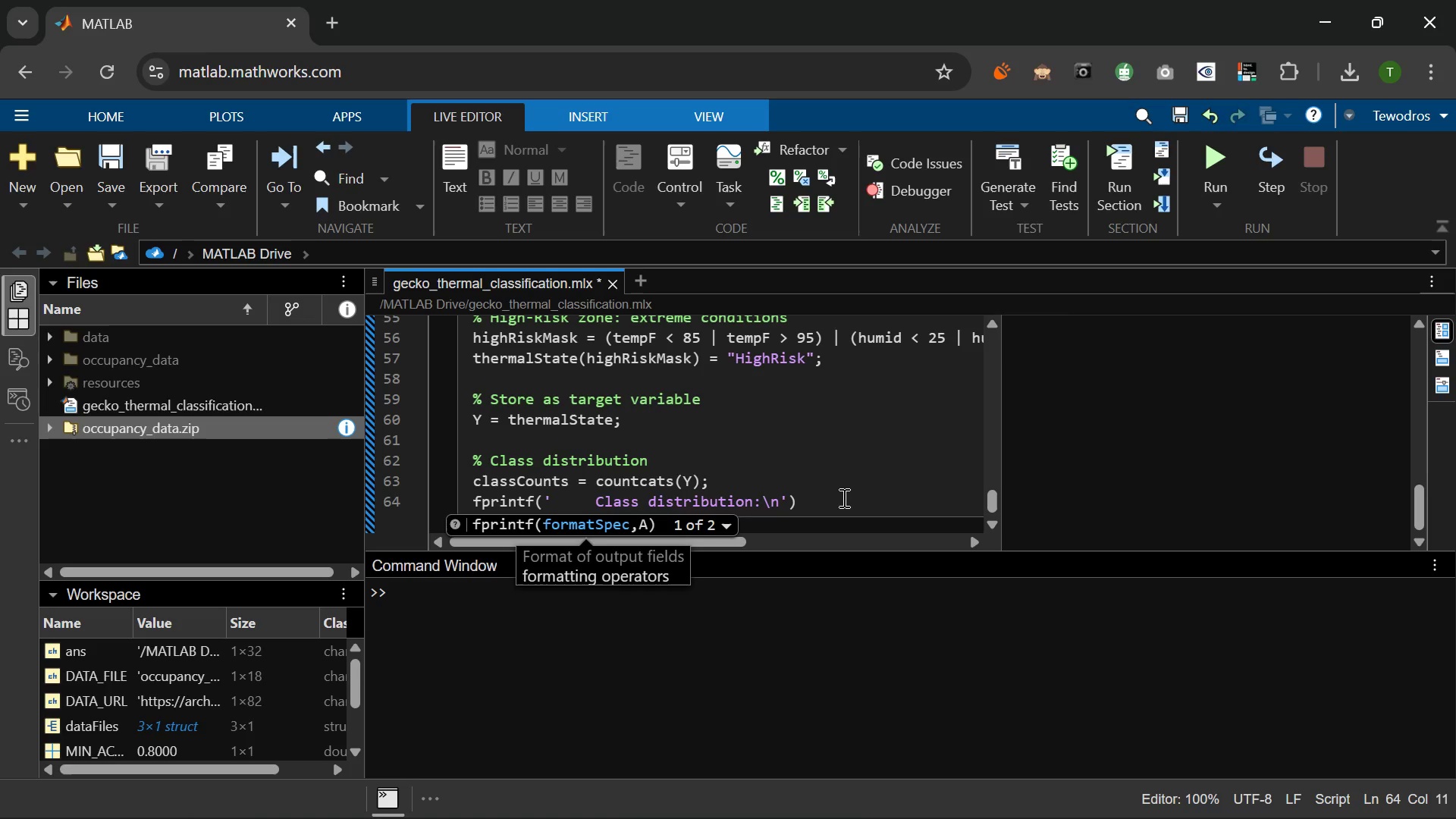 
key(ArrowRight)
 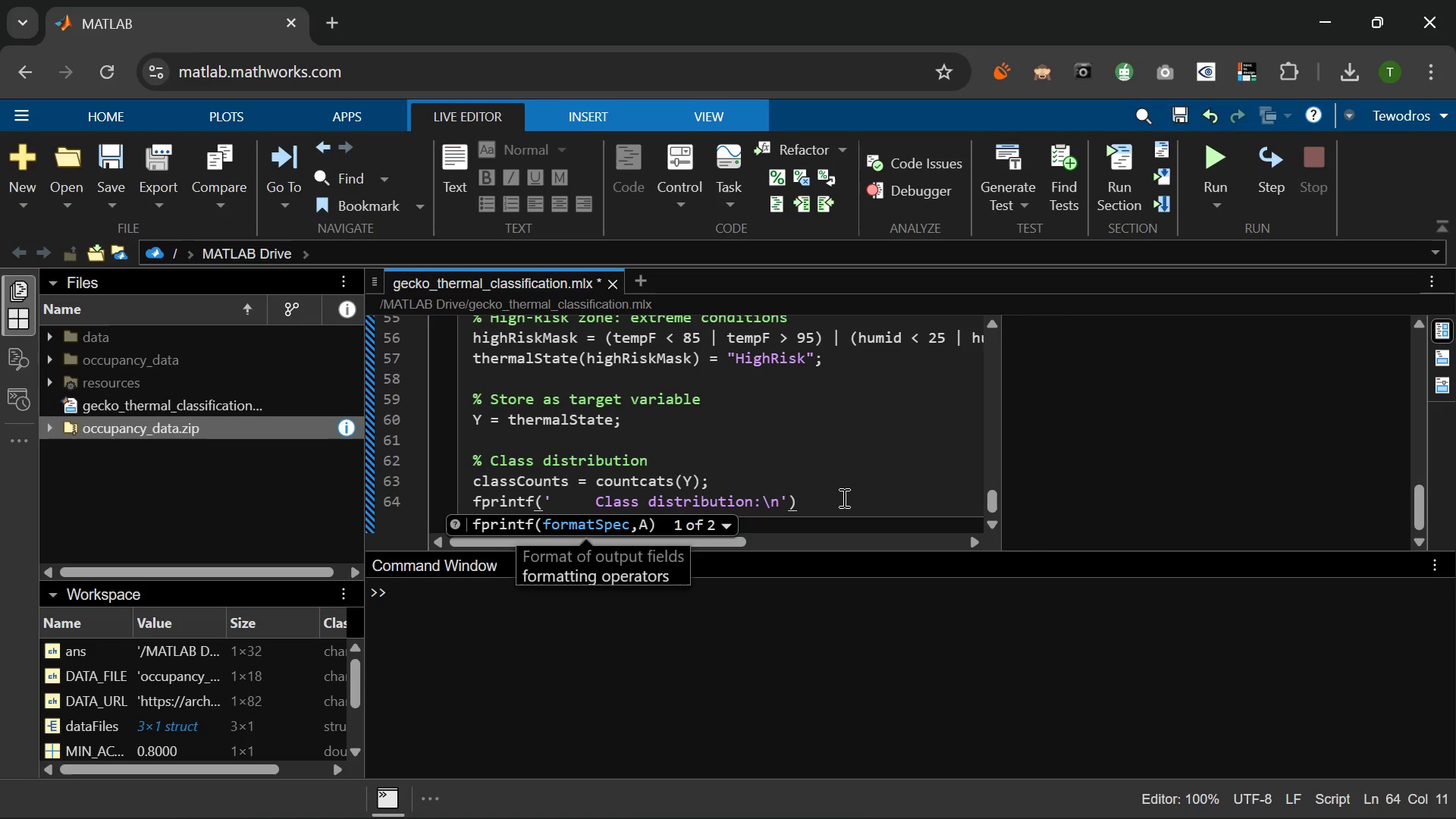 
key(ArrowRight)
 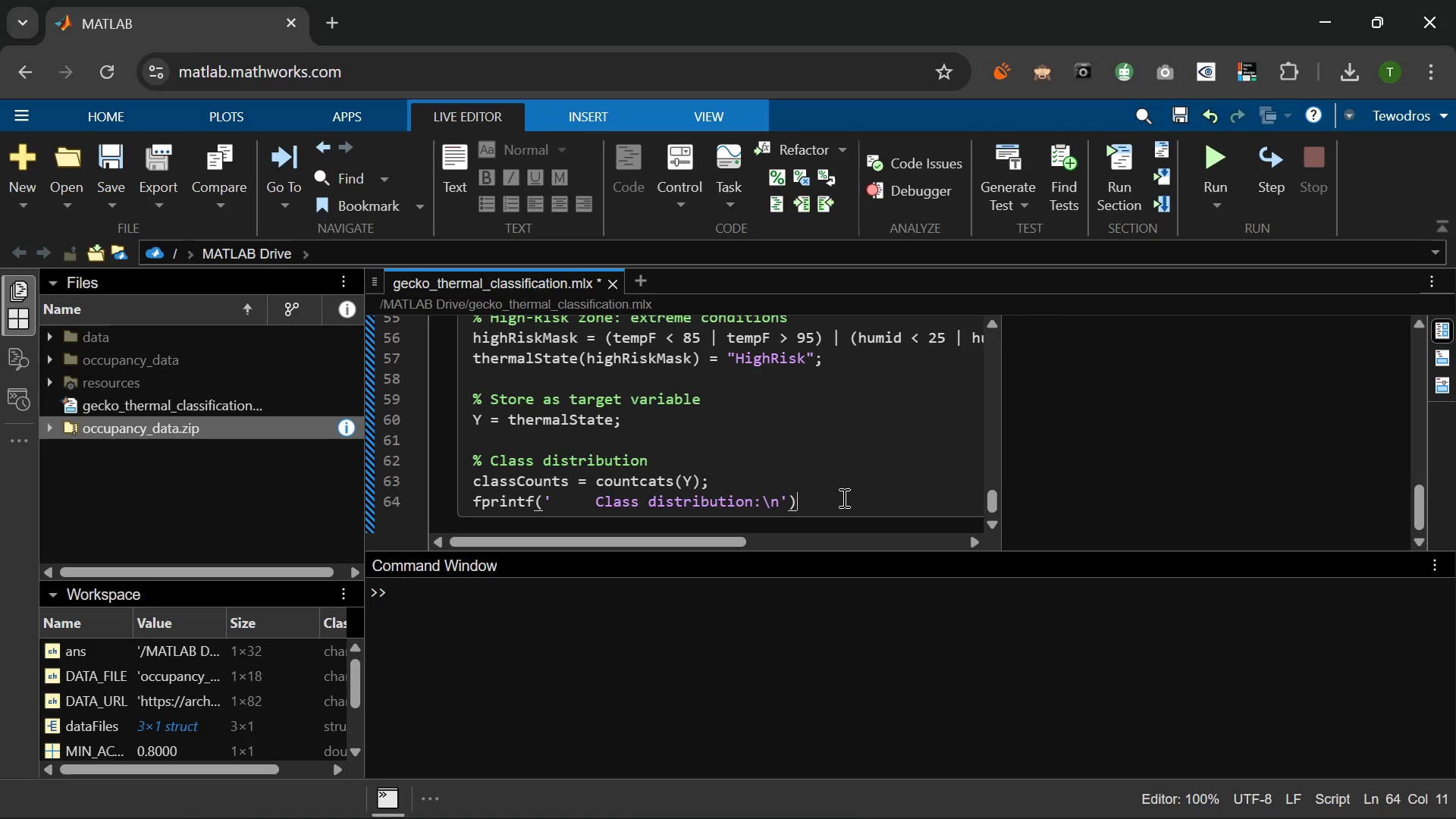 
key(Semicolon)
 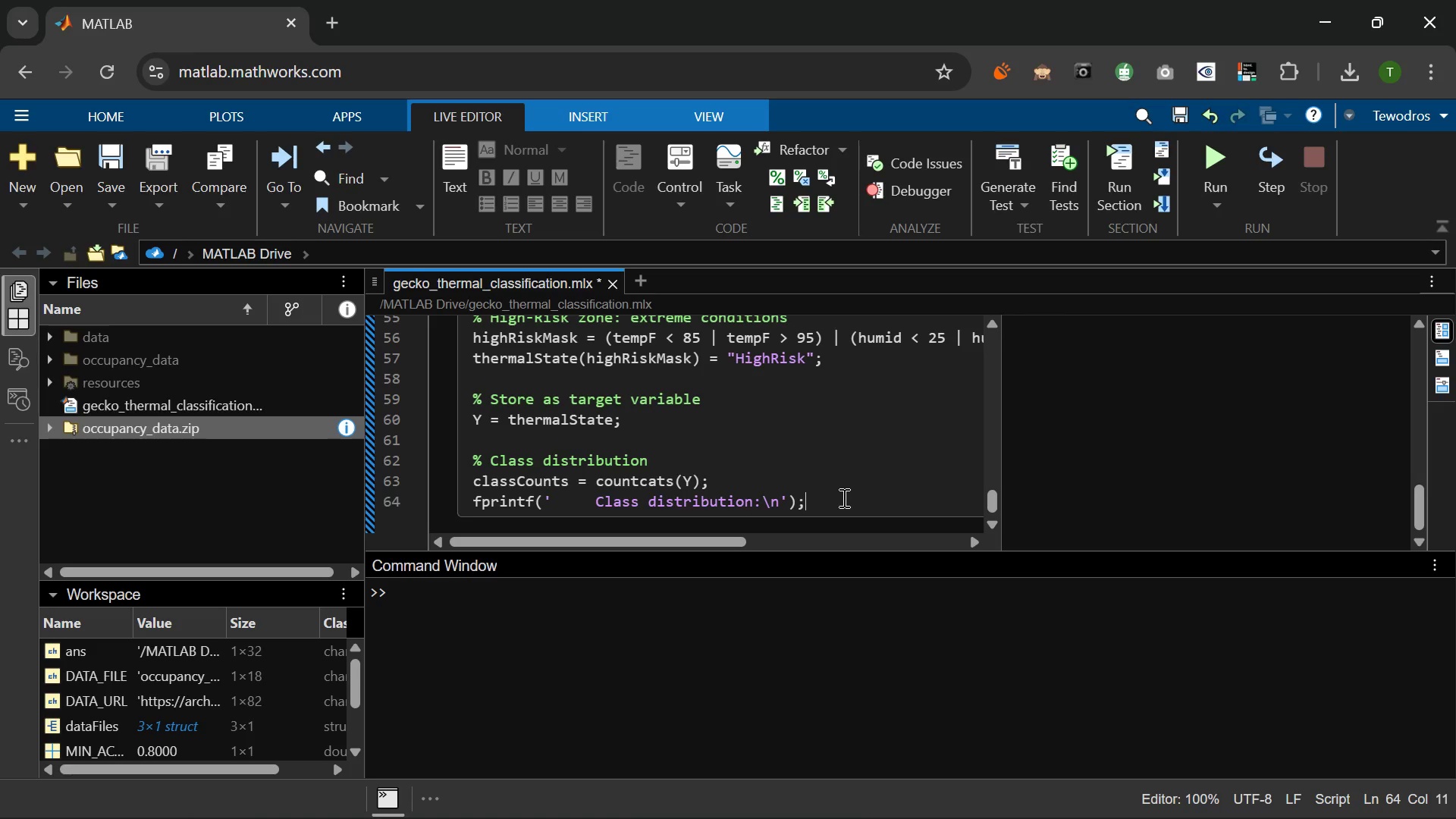 
key(Enter)
 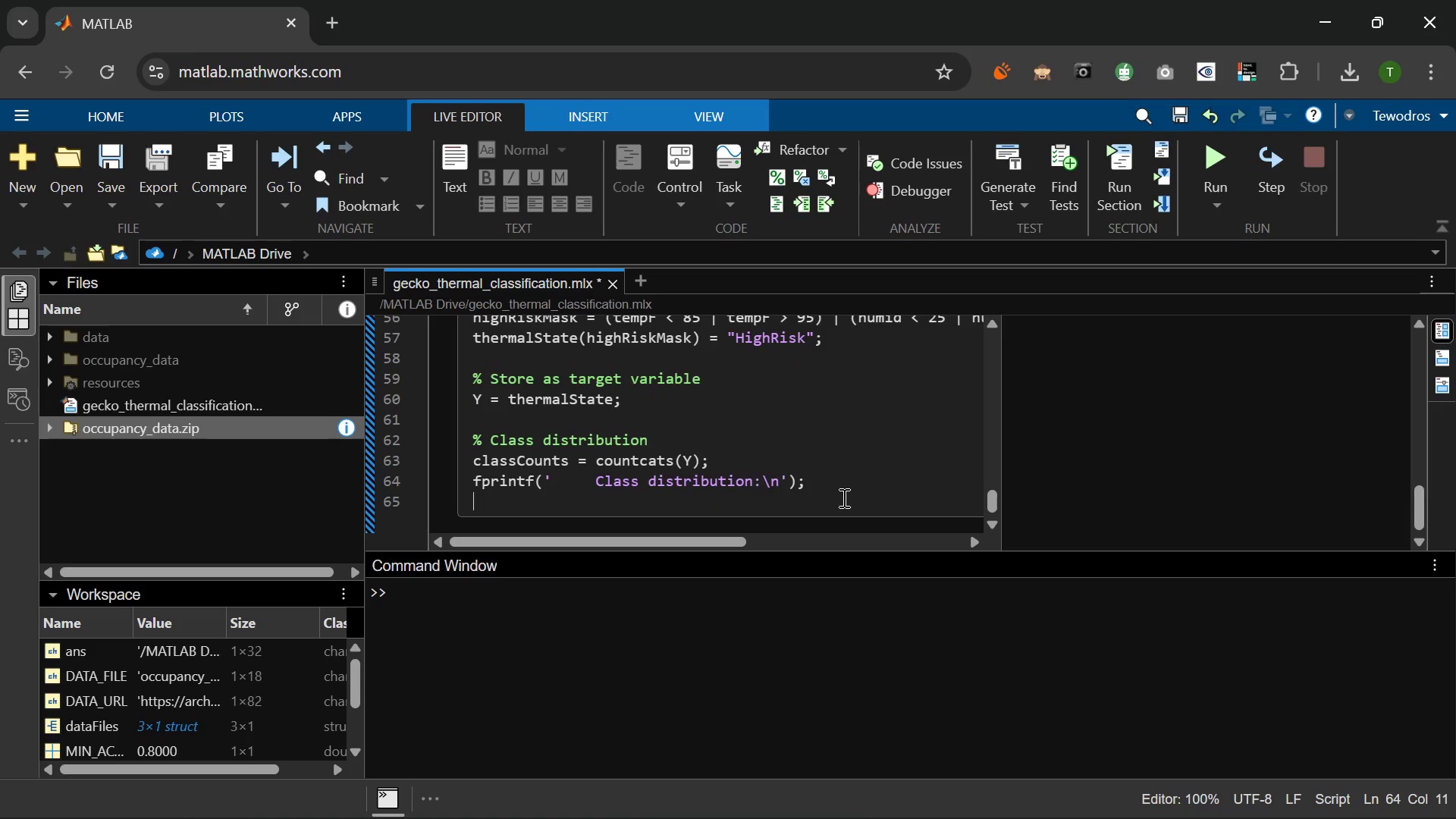 
type(fprintf('    Optimal: %d (%.1f%%)
 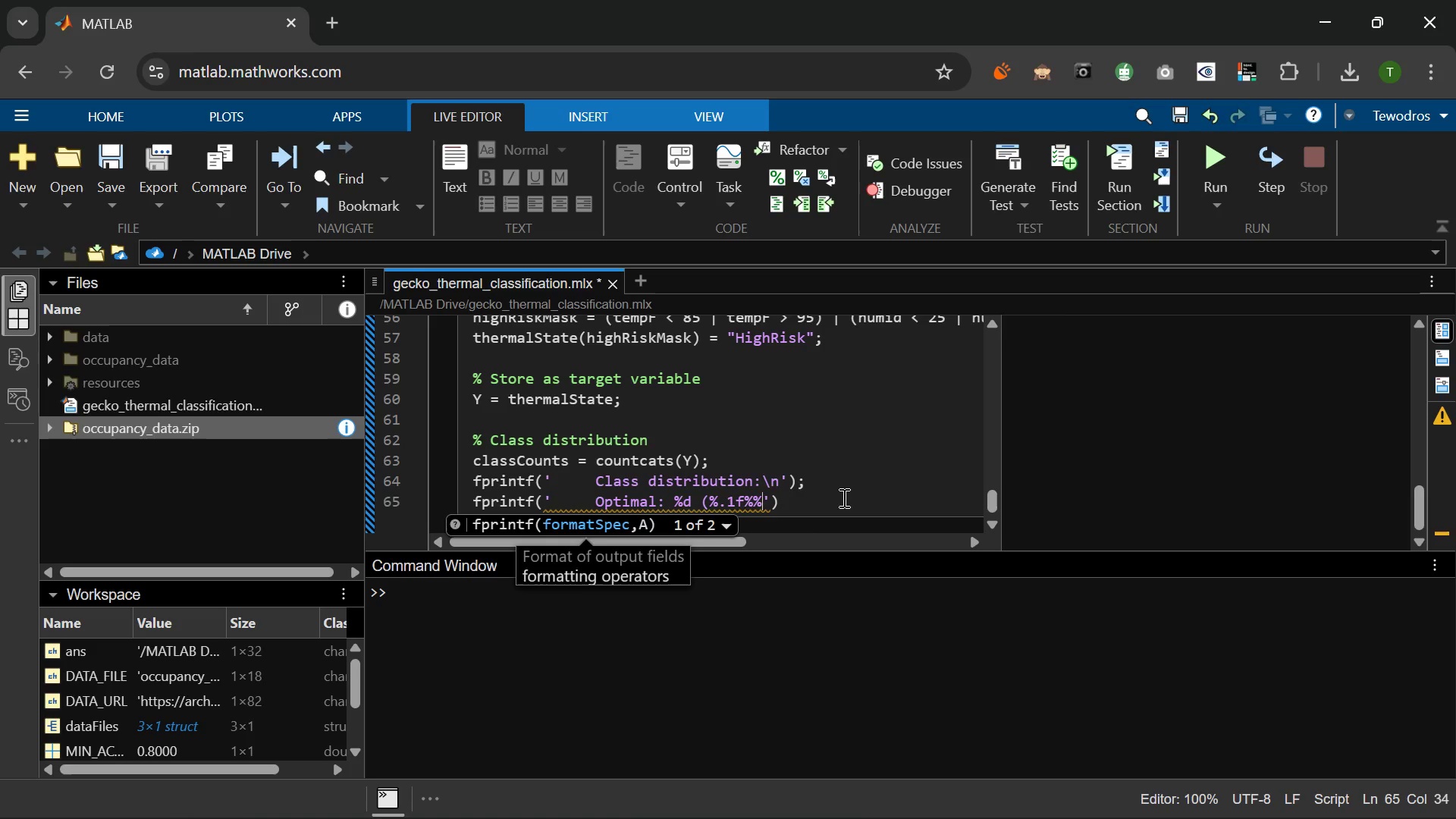 
key(Shift+0)
 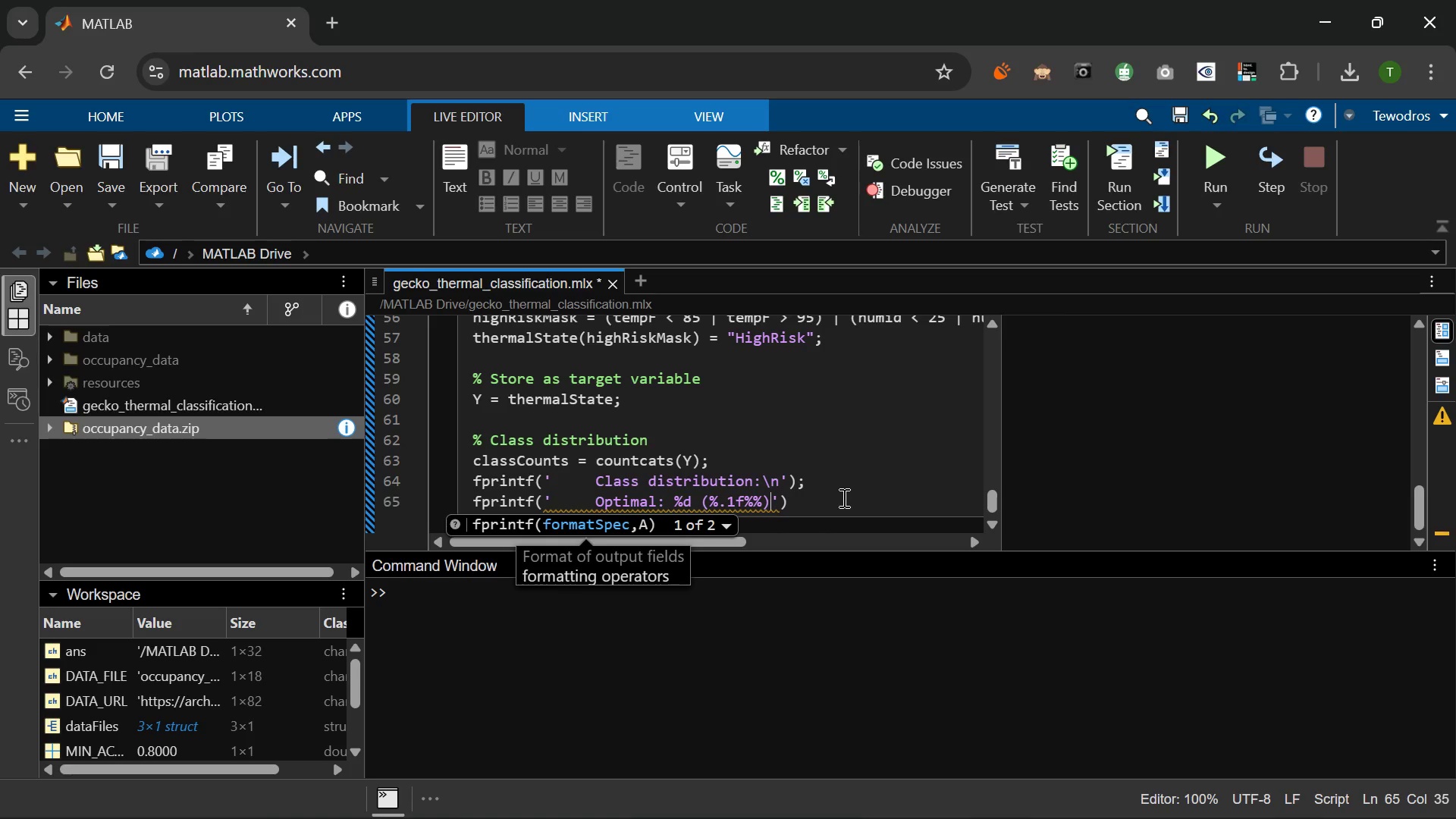 
key(Backslash)
 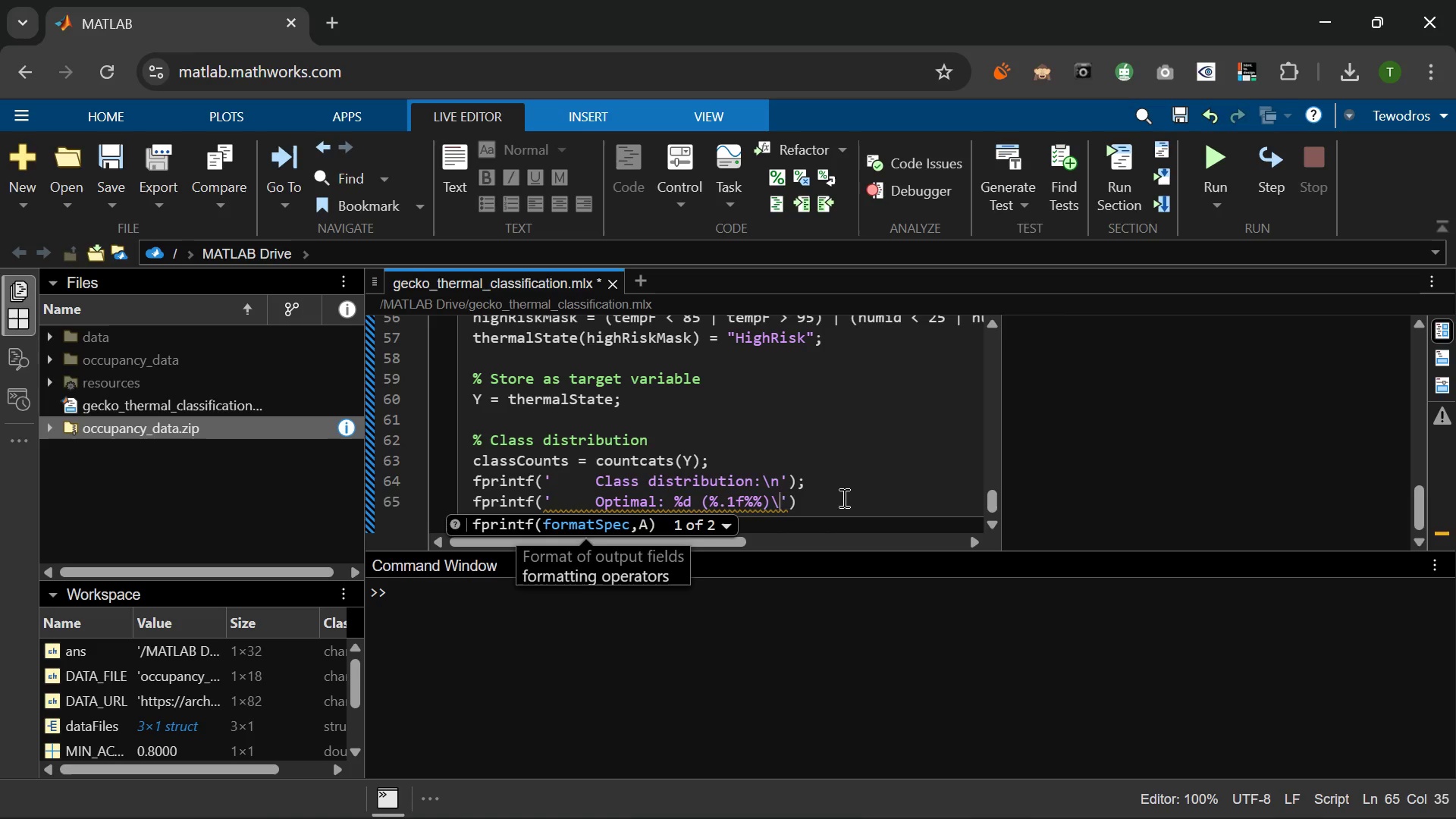 
key(N)
 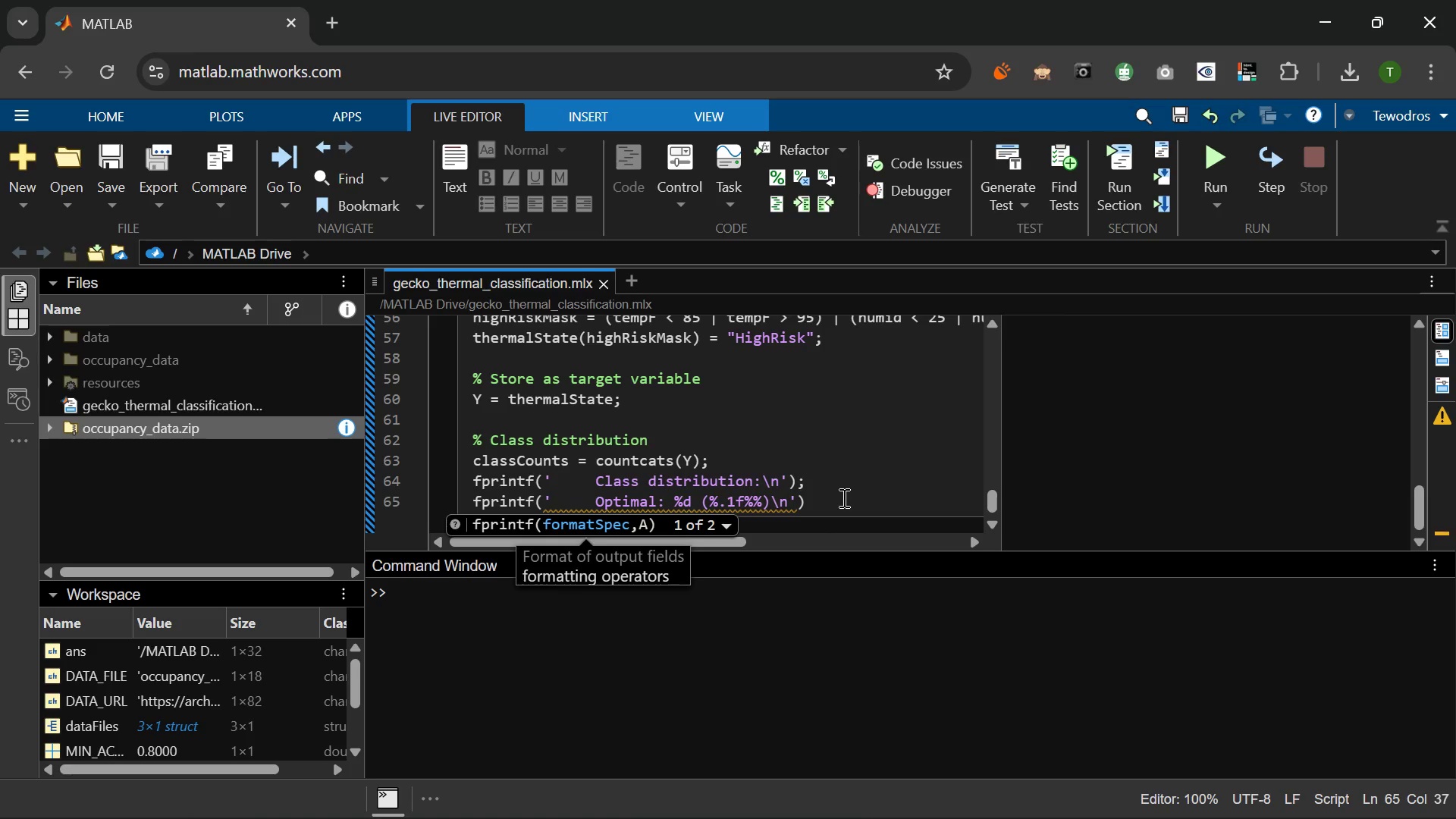 
key(ArrowRight)
 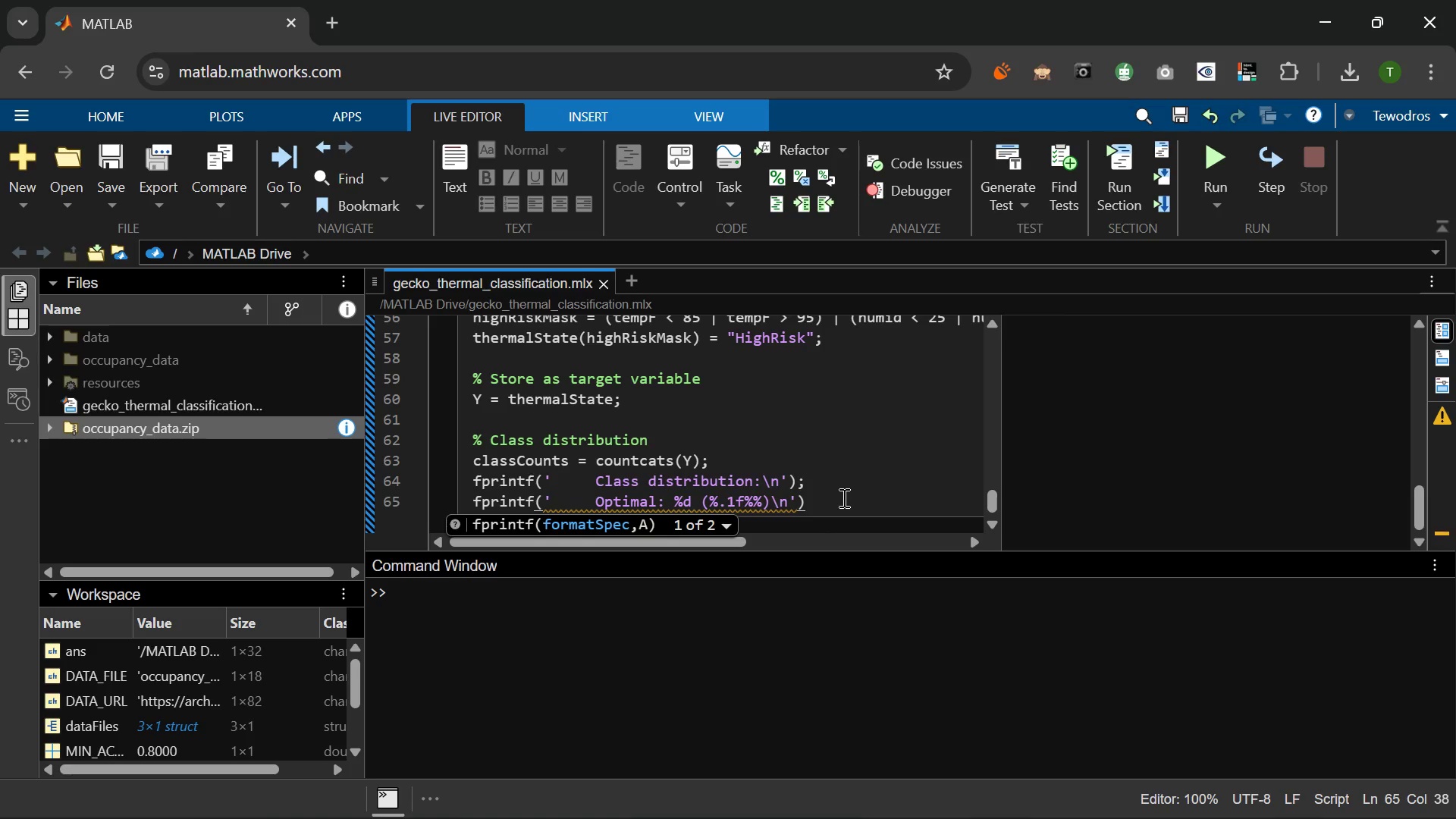 
type(, classCout)
key(Backspace)
type(nts(1)
 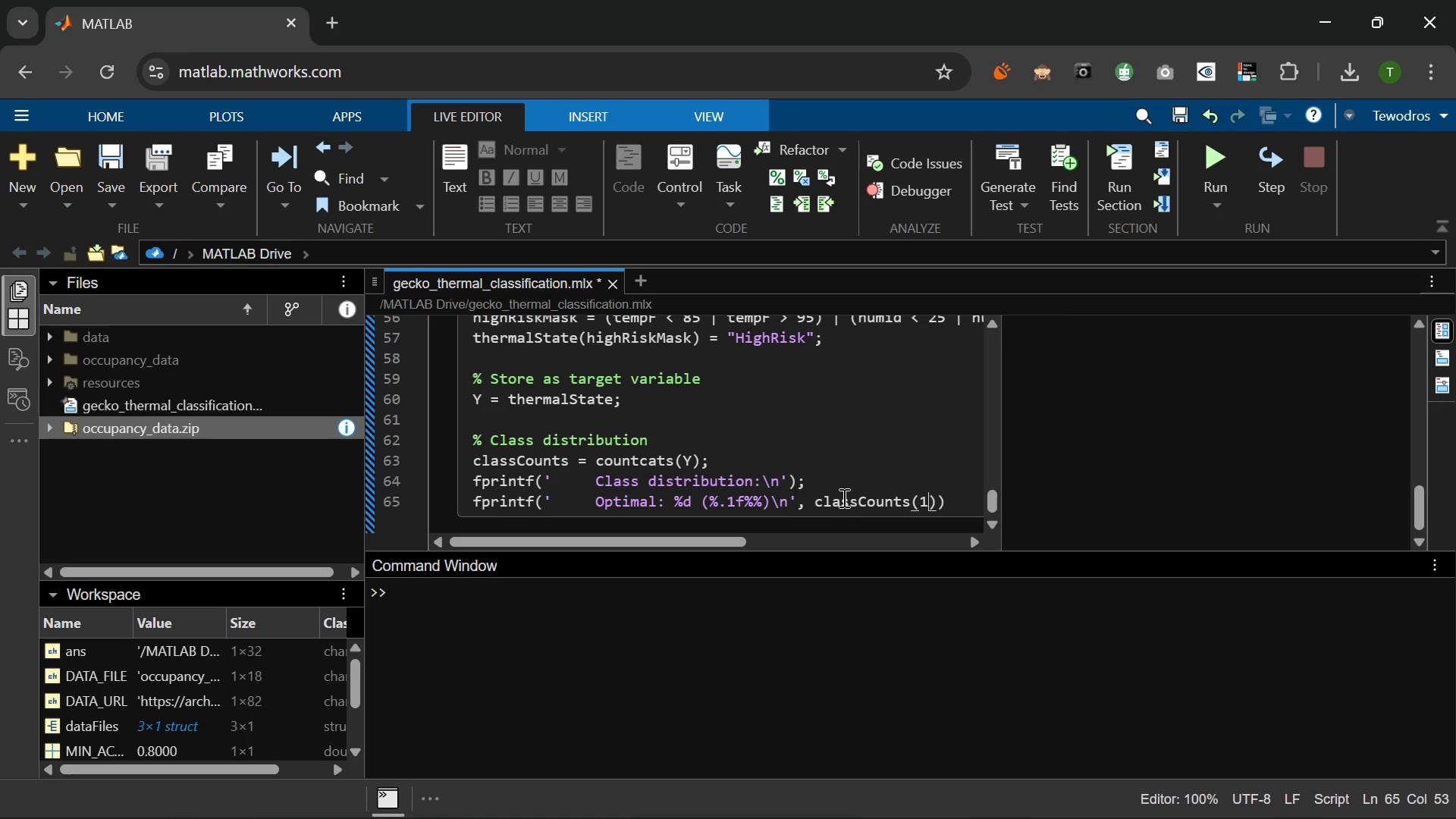 
key(ArrowRight)
 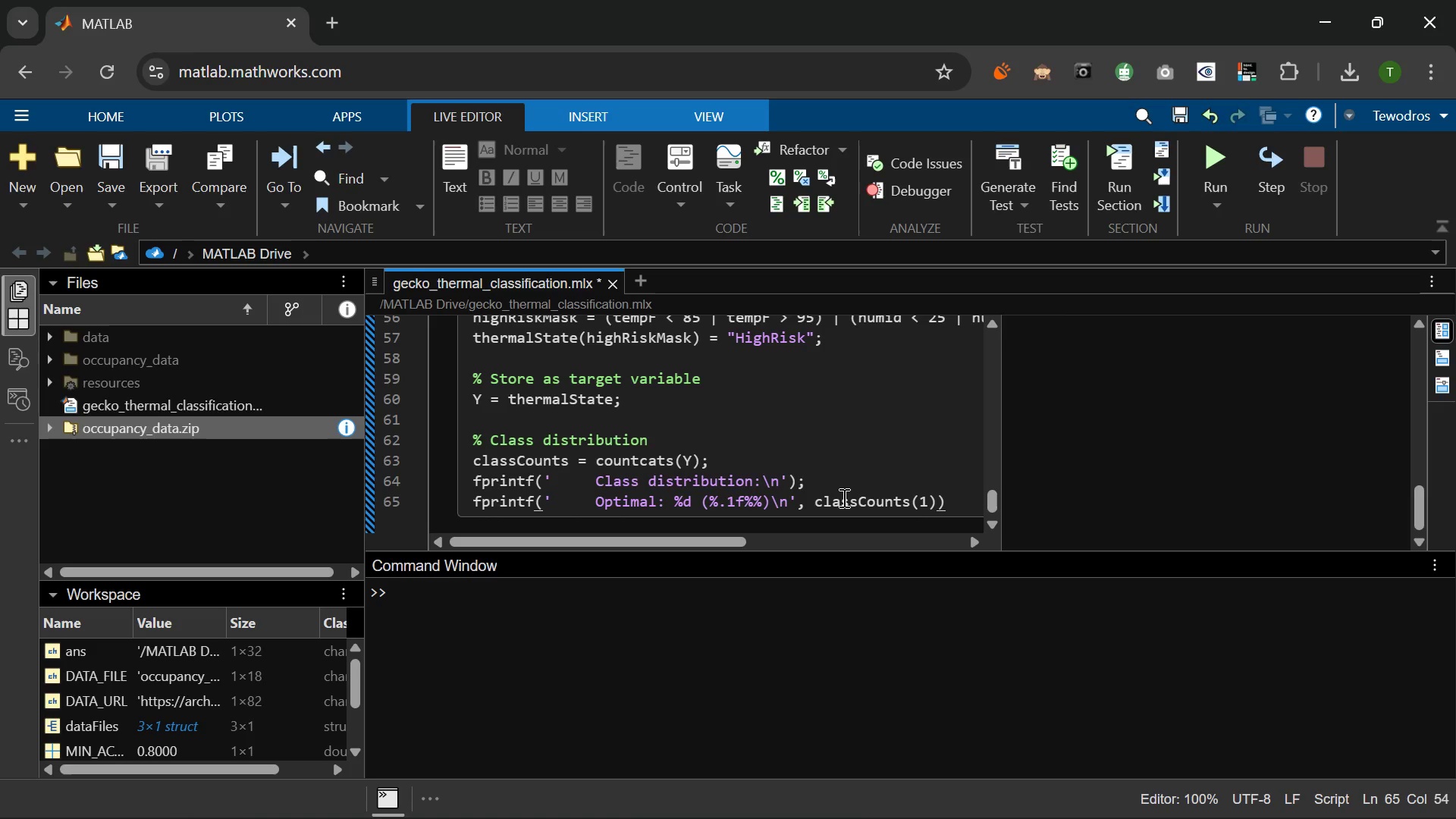 
type(, 100)
 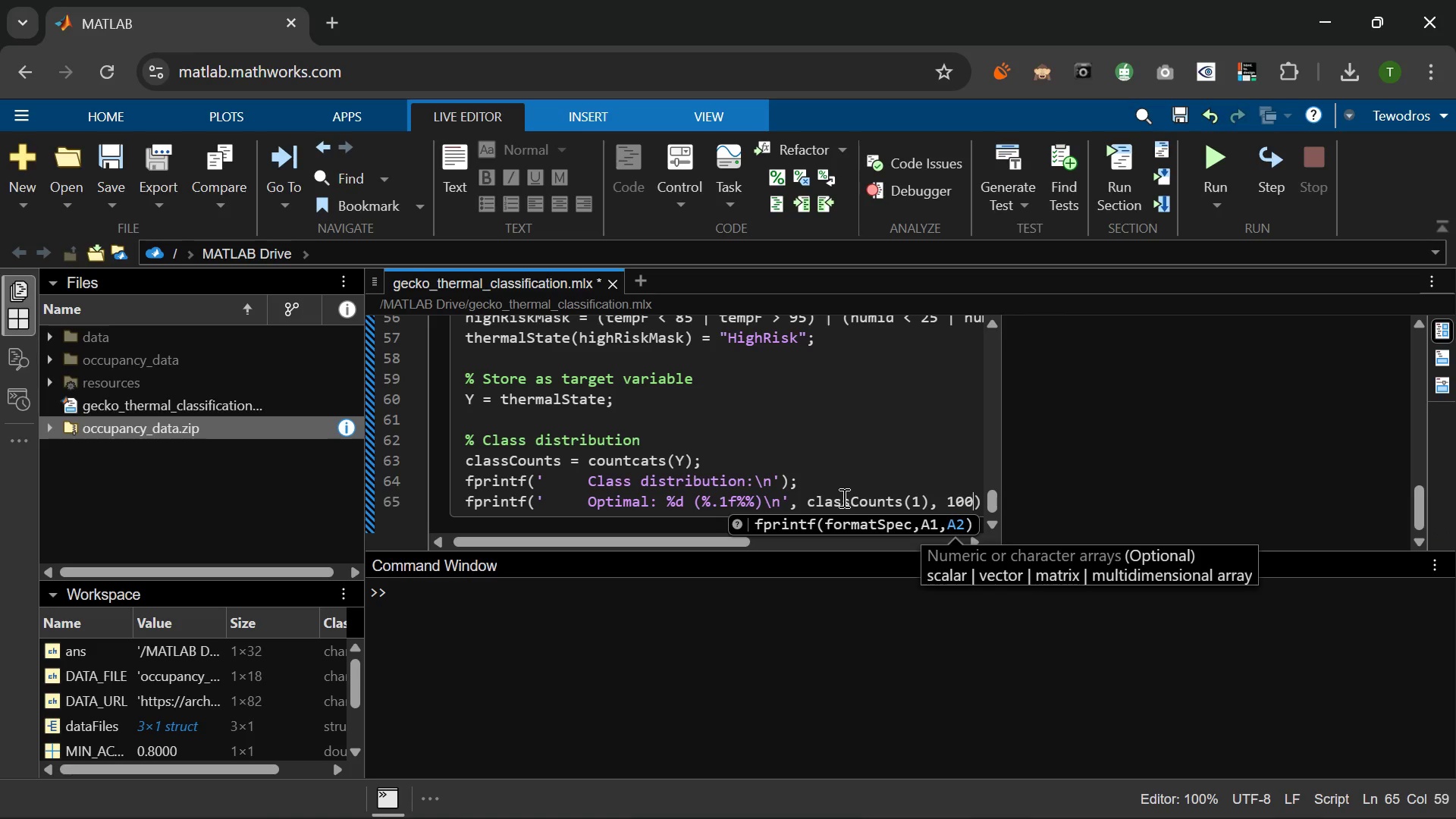 
type(*classCounts(1/)
key(Backspace)
 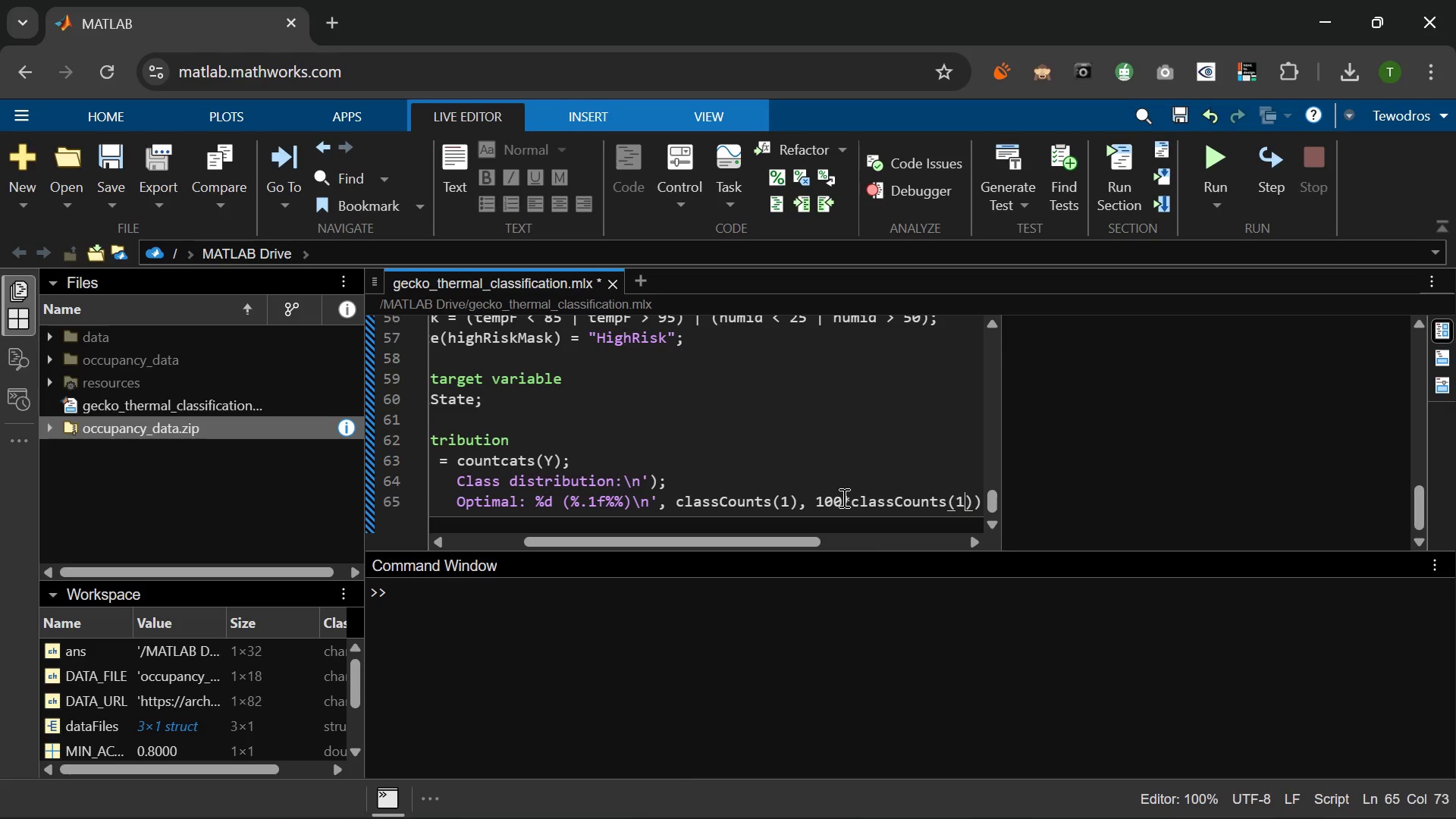 
key(ArrowRight)
 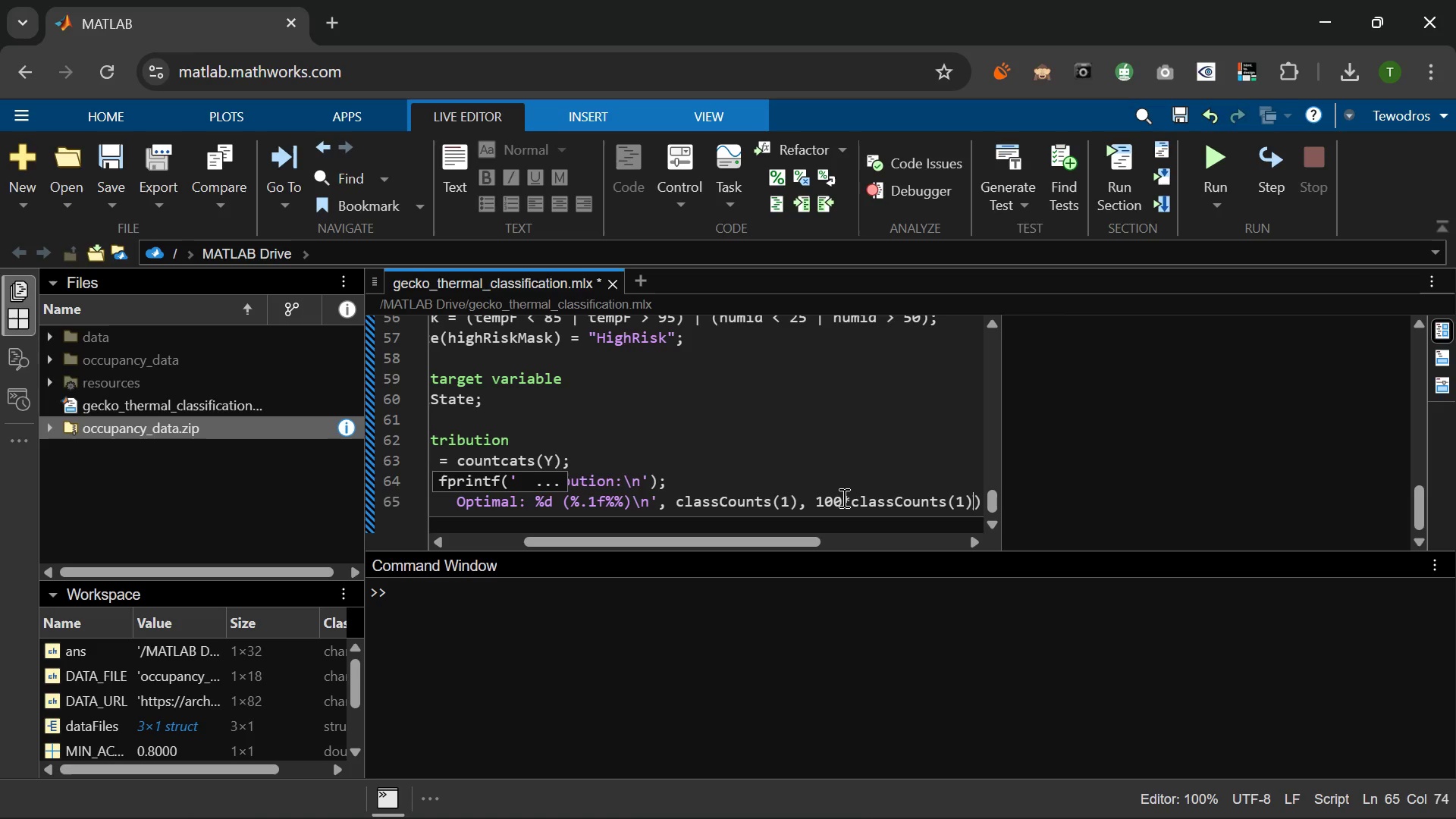 
type(/hi)
key(Backspace)
type(eight(Y)
 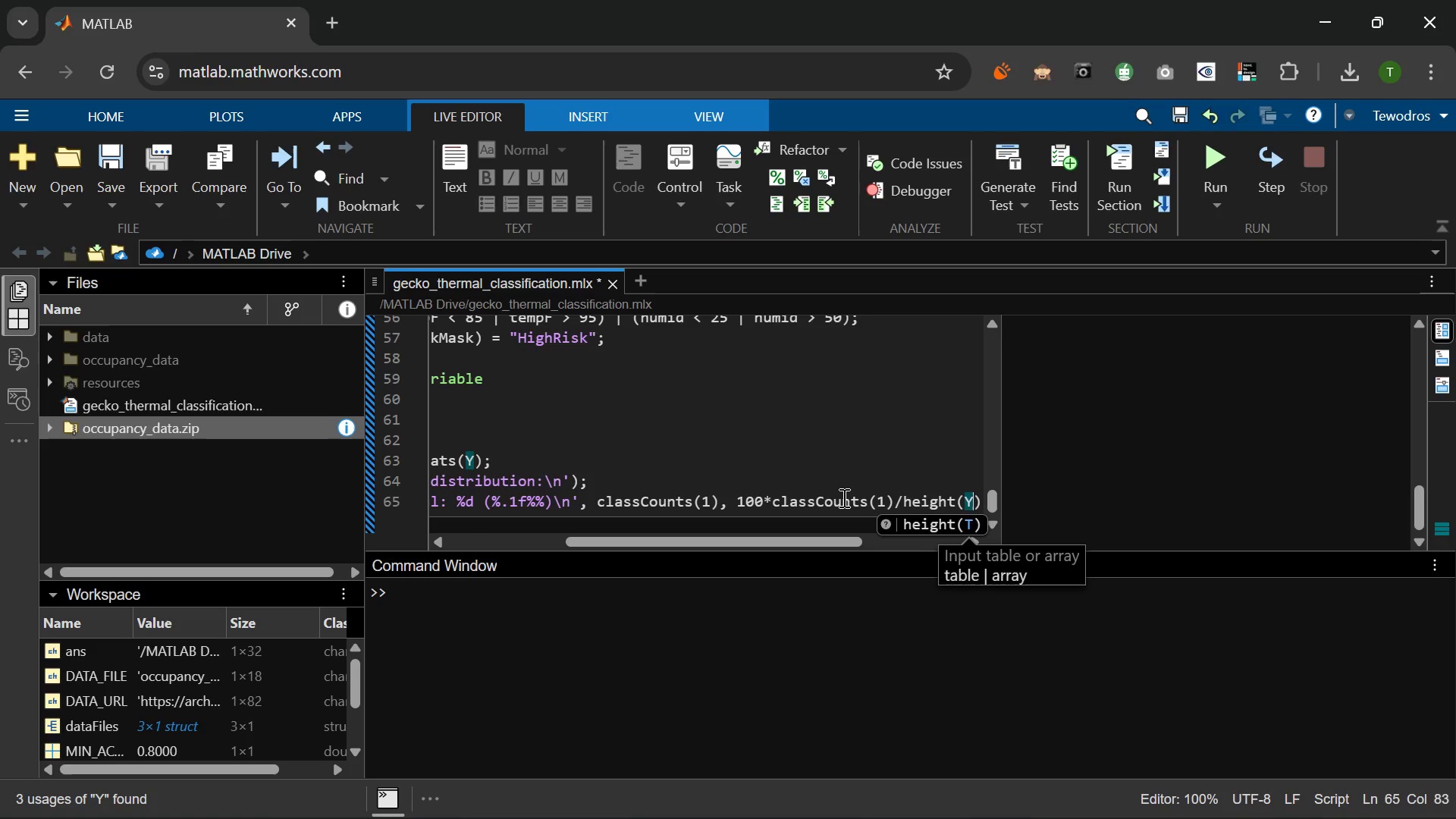 
key(ArrowRight)
 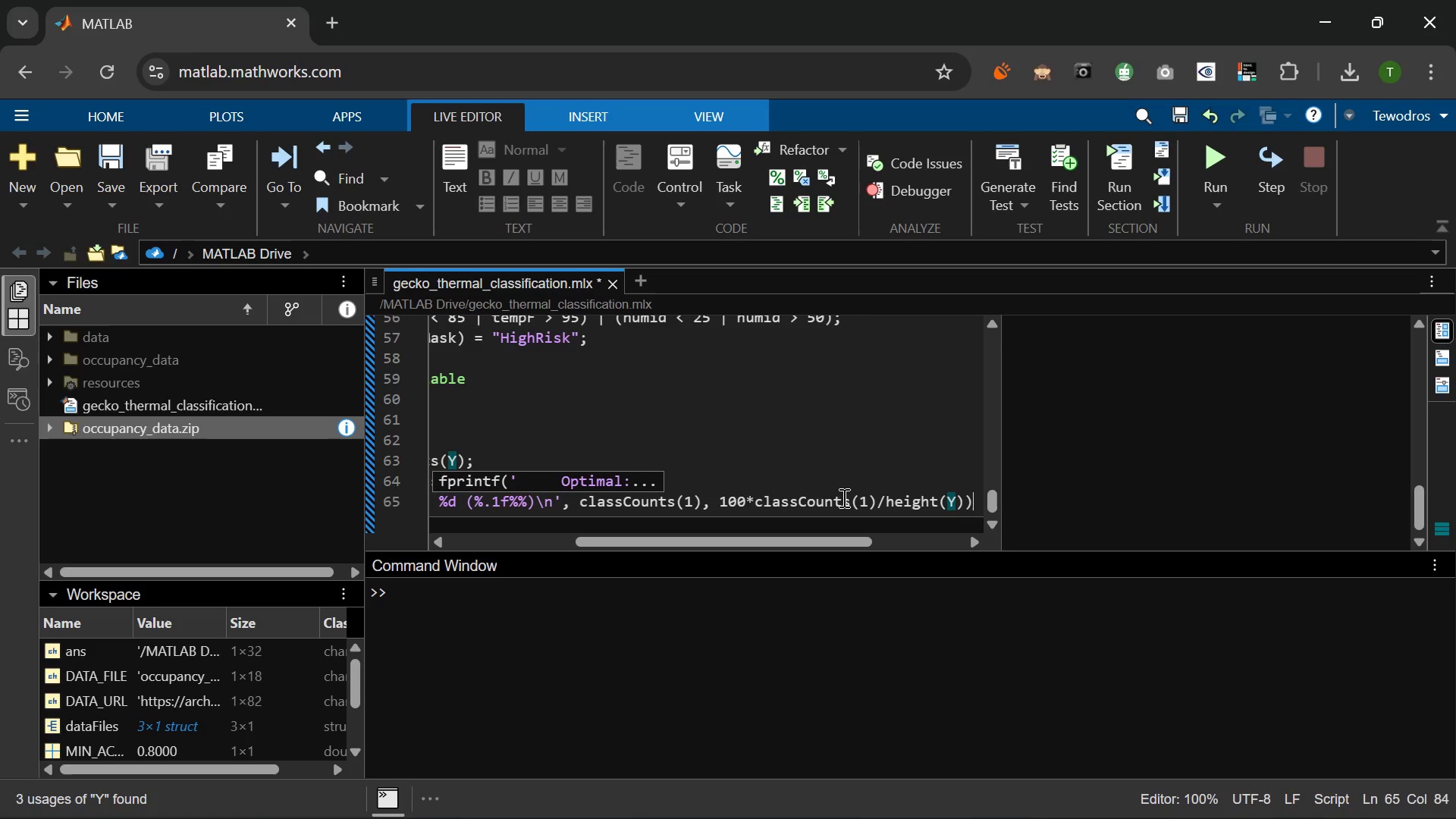 
key(ArrowRight)
 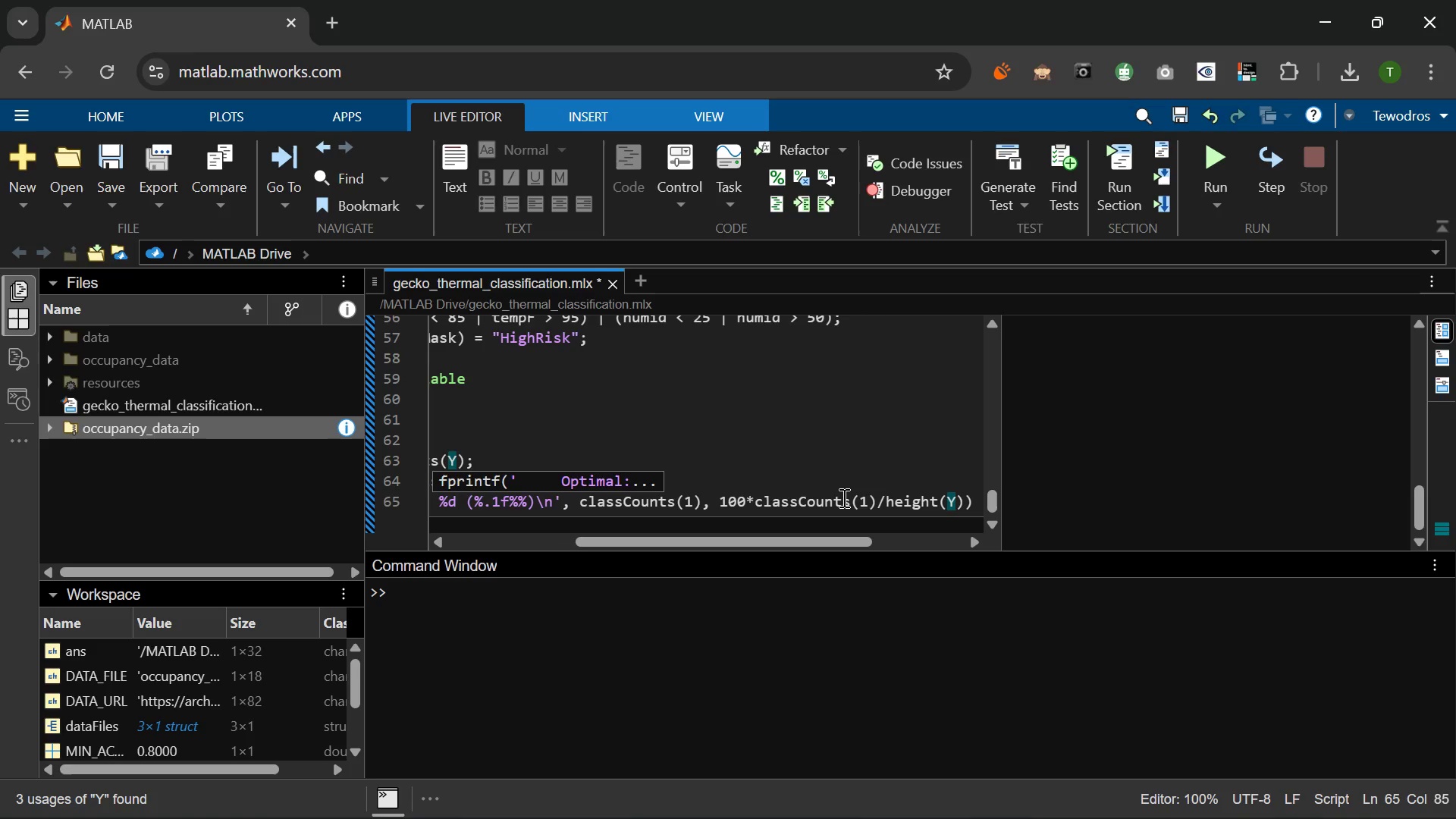 
key(Semicolon)
 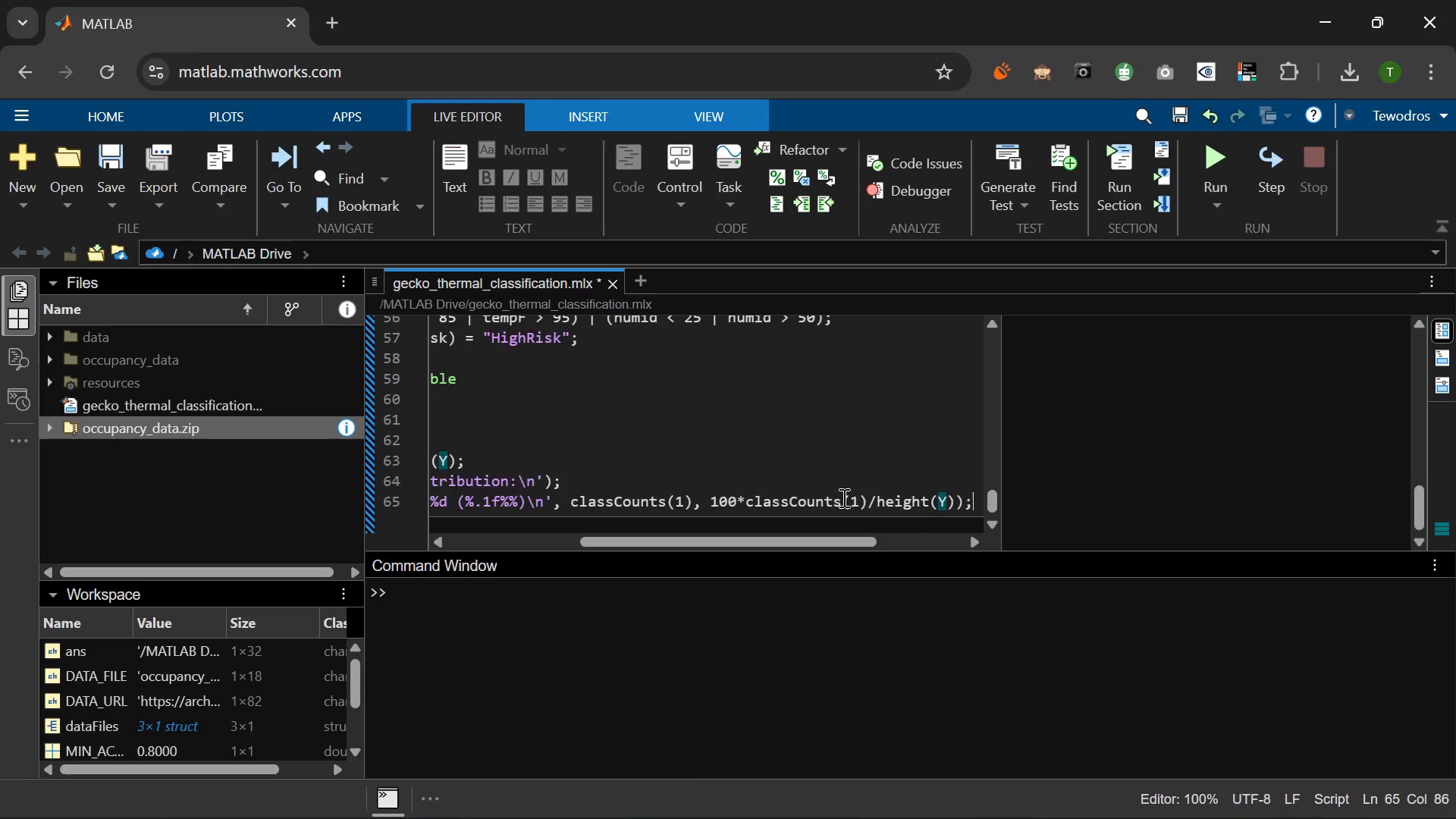 
key(Enter)
 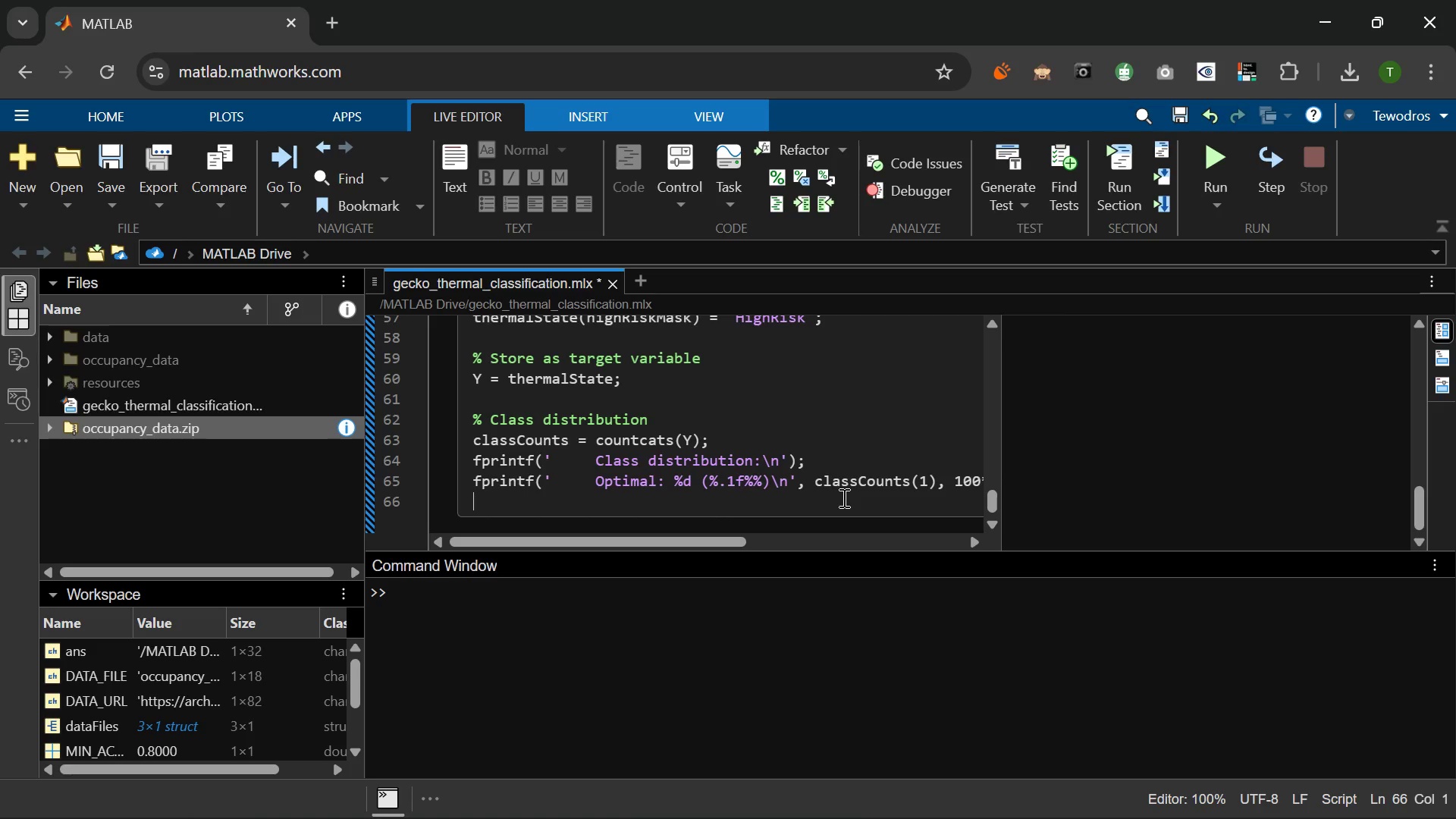 
wait(9.84)
 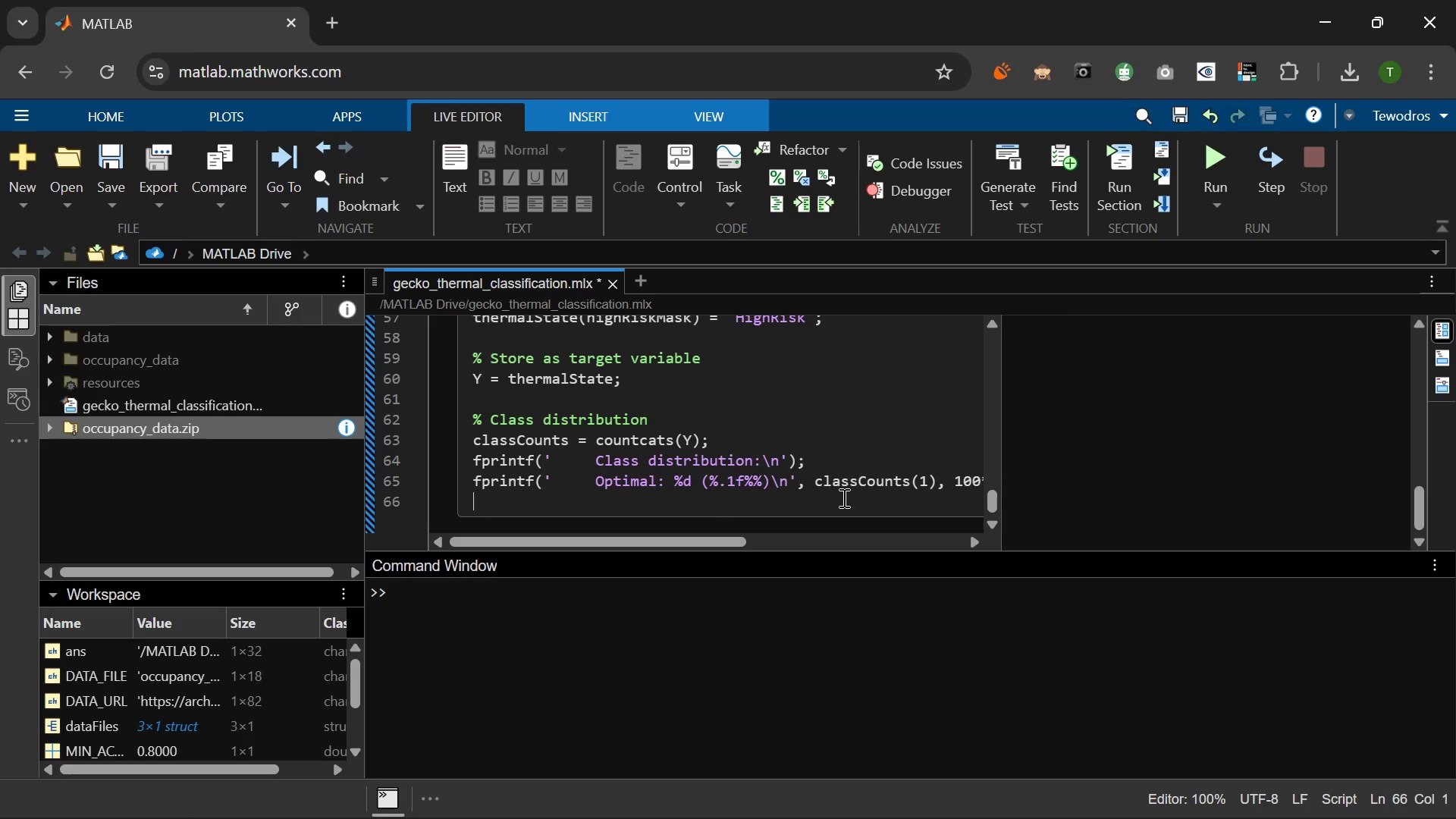 
left_click_drag(start_coordinate=[475, 479], to_coordinate=[1014, 475])
 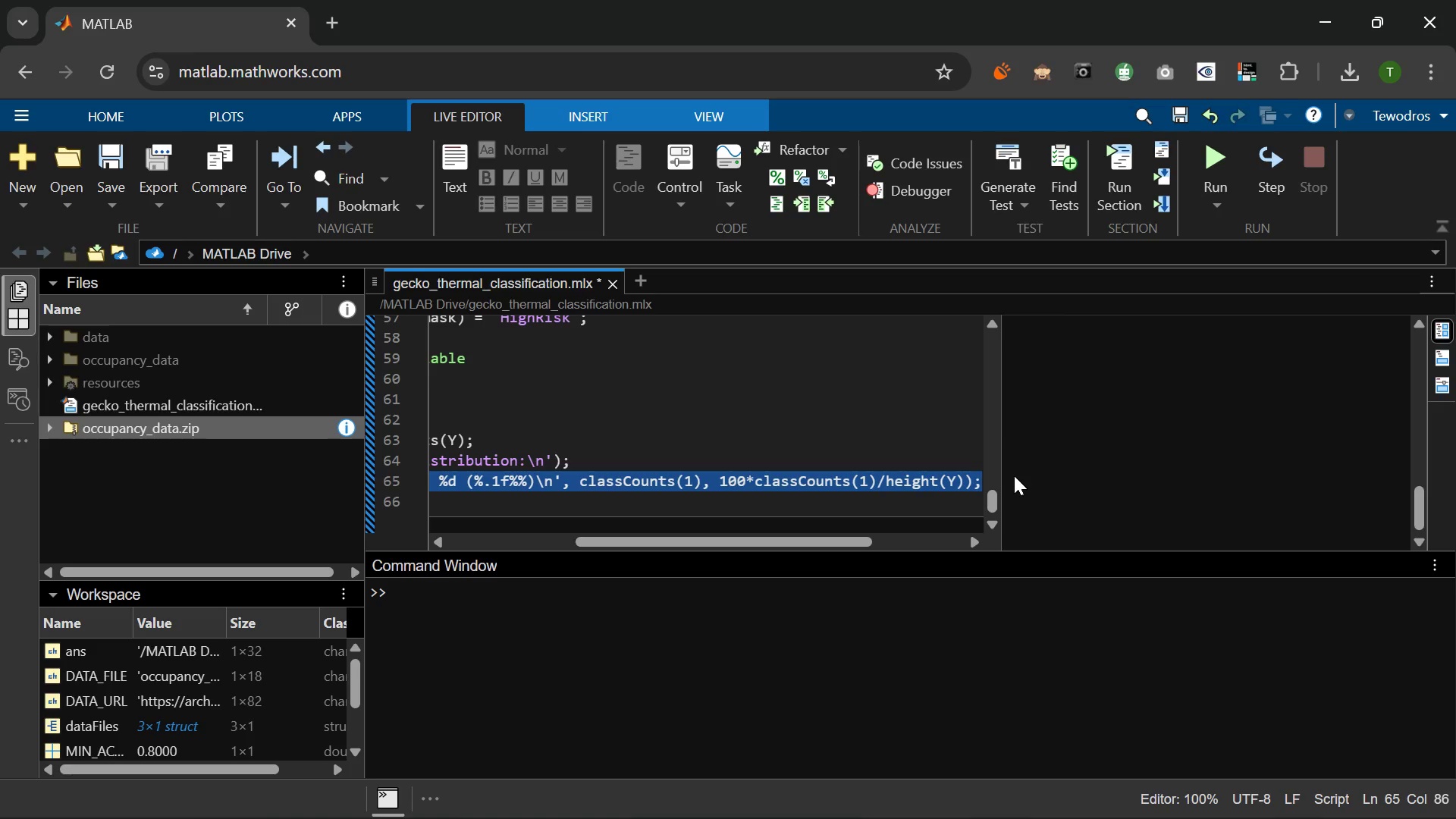 
key(Control+C)
 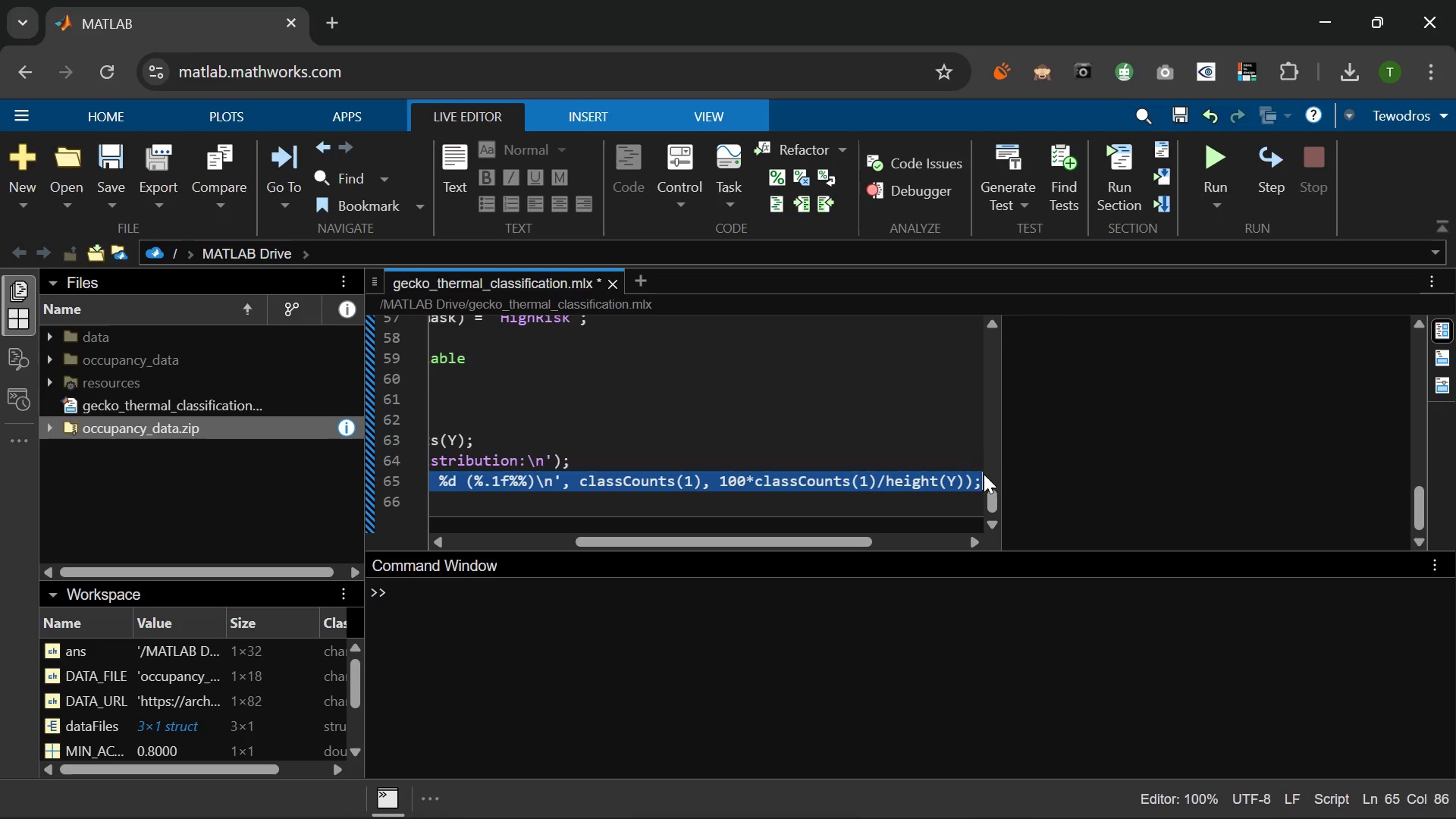 
left_click([983, 477])
 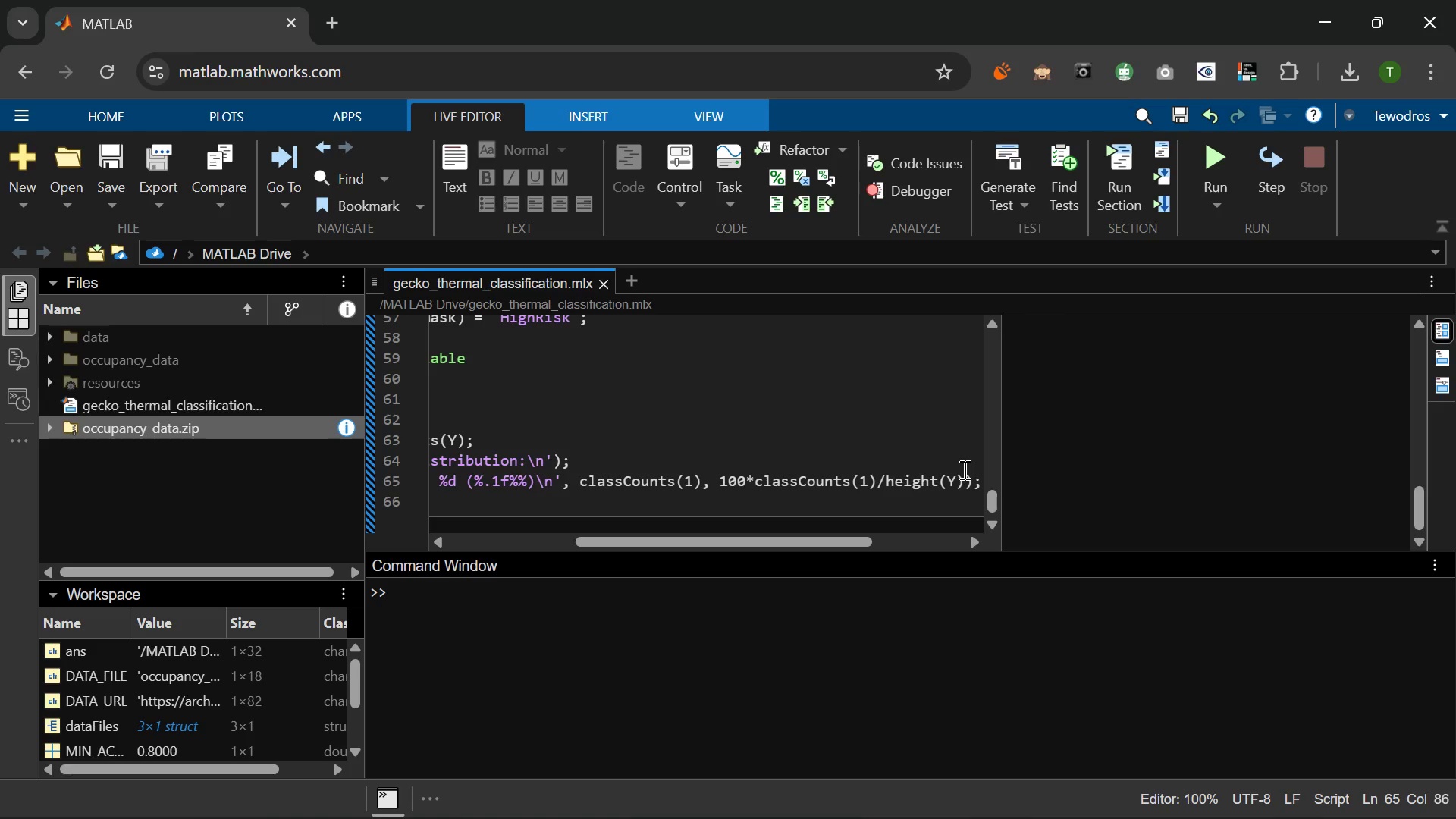 
key(Enter)
 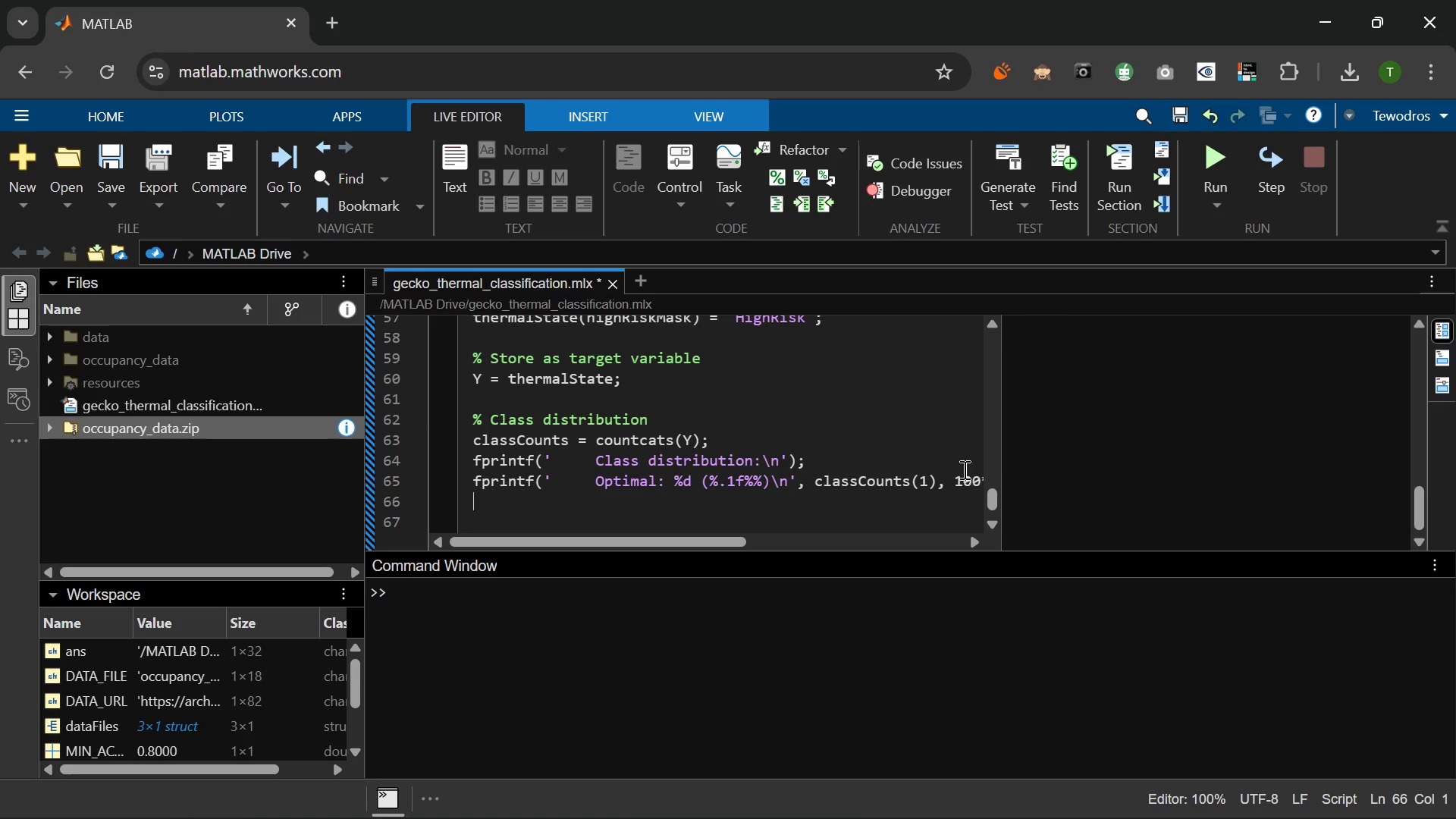 
key(Control+V)
 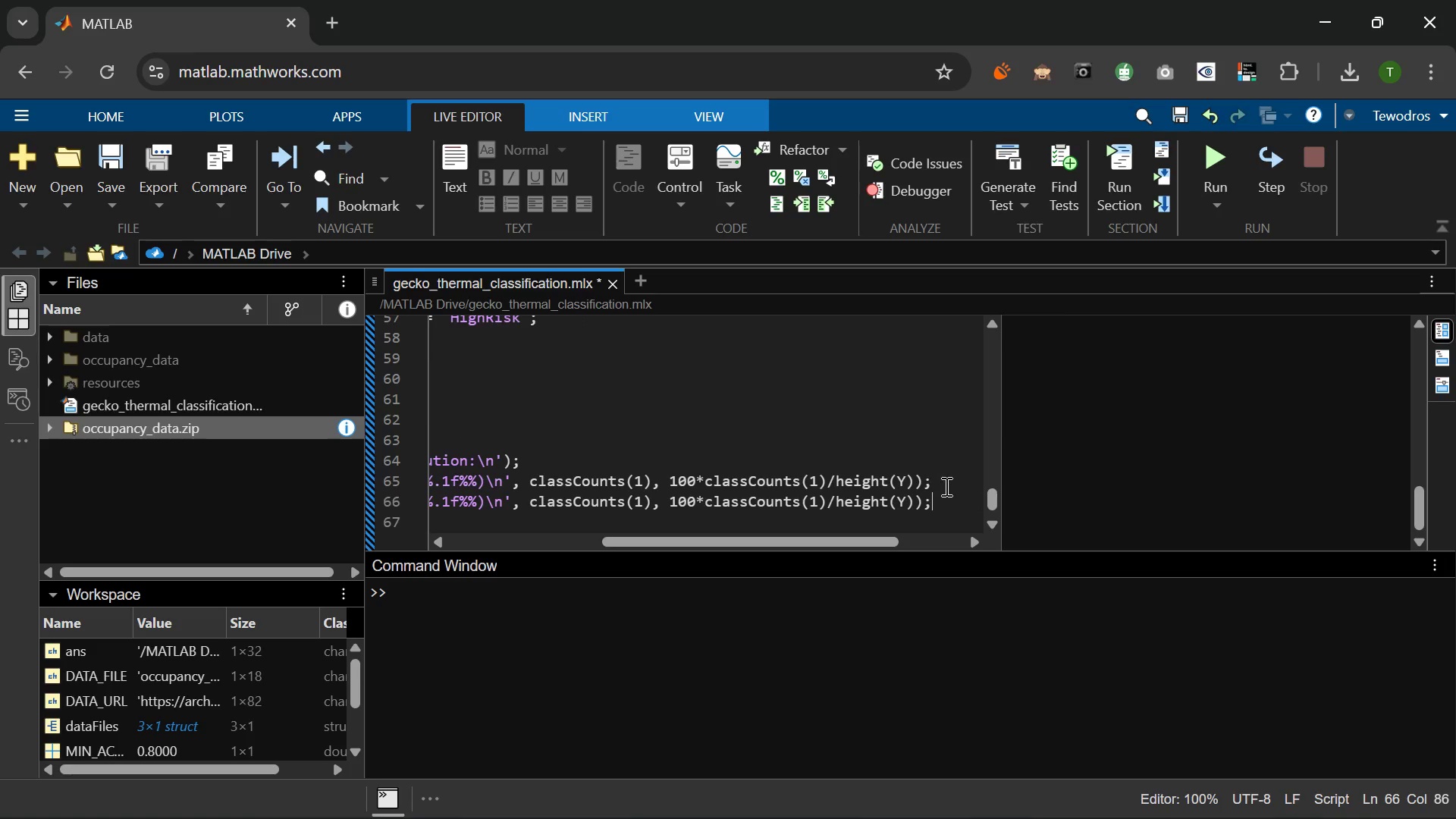 
left_click([934, 503])
 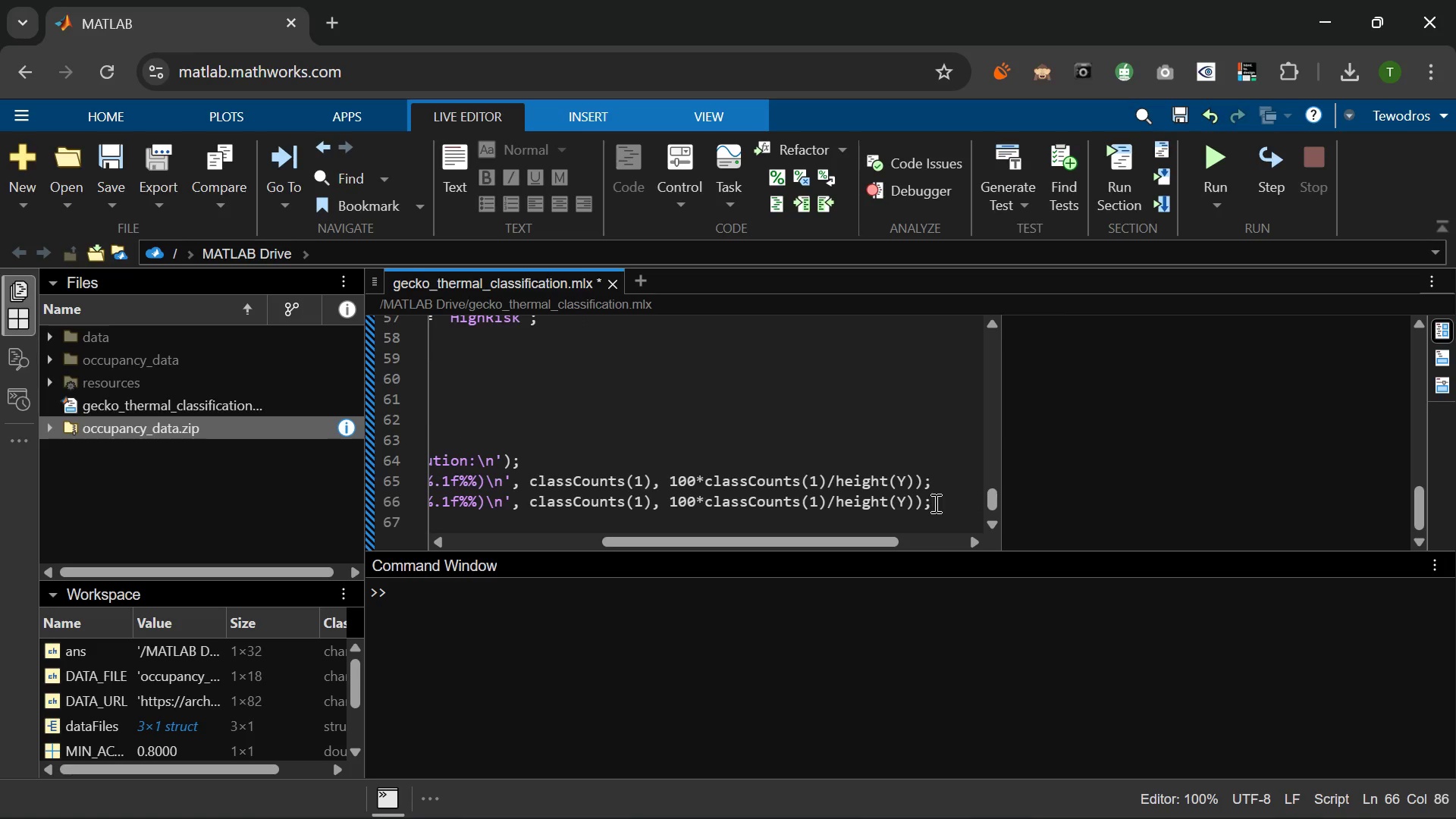 
key(Enter)
 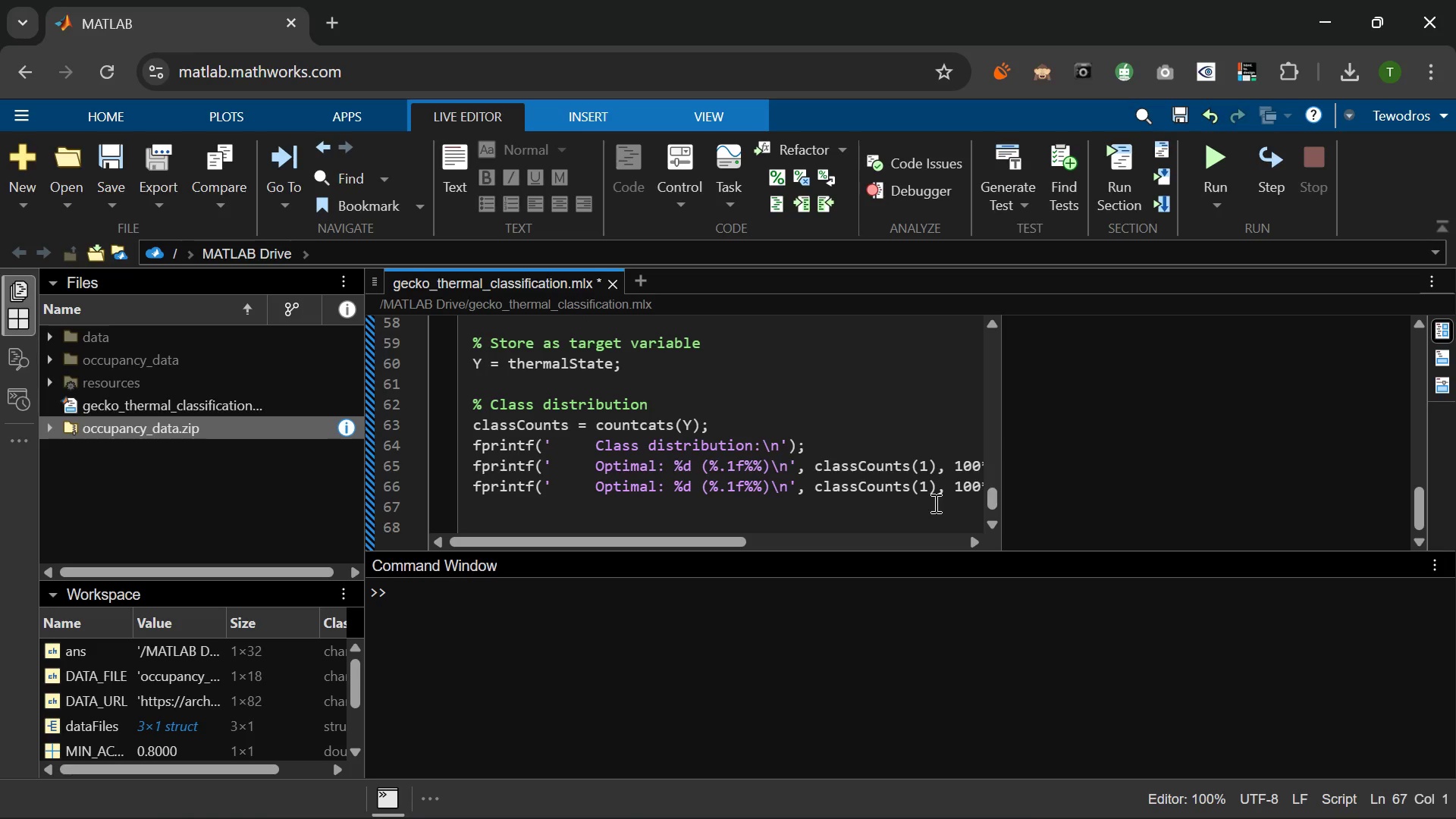 
key(Control+V)
 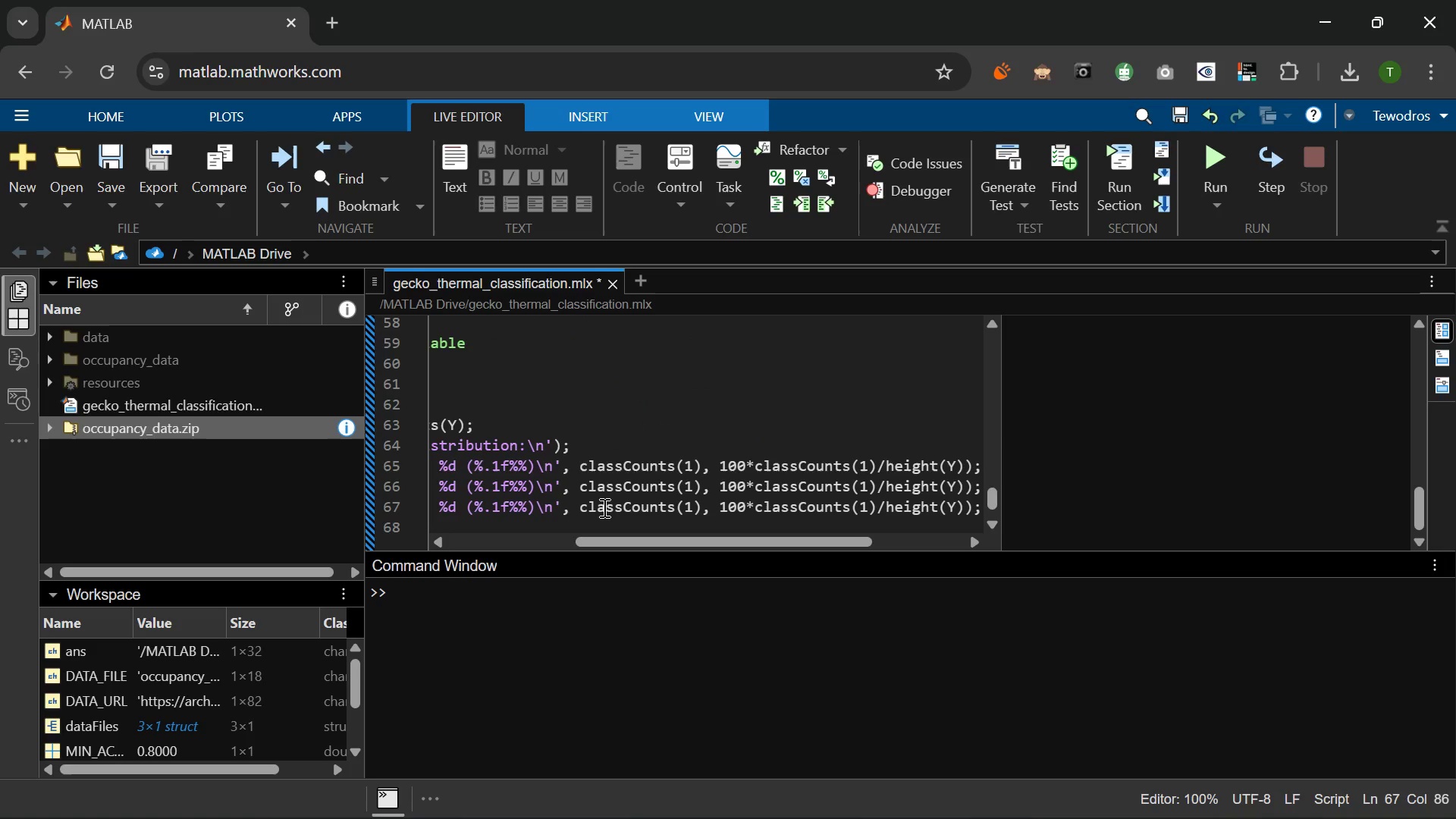 
wait(8.03)
 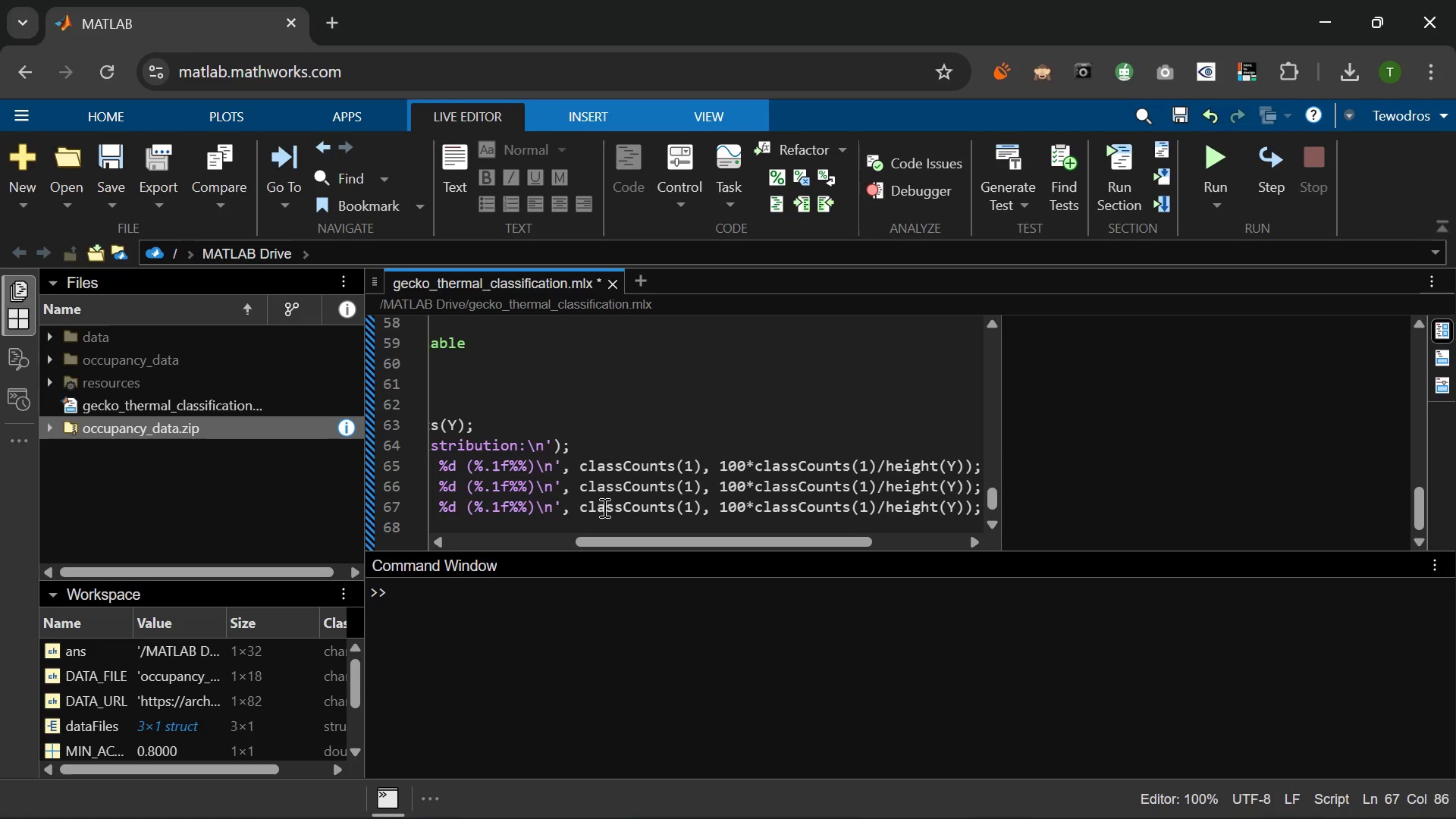 
left_click([507, 483])
 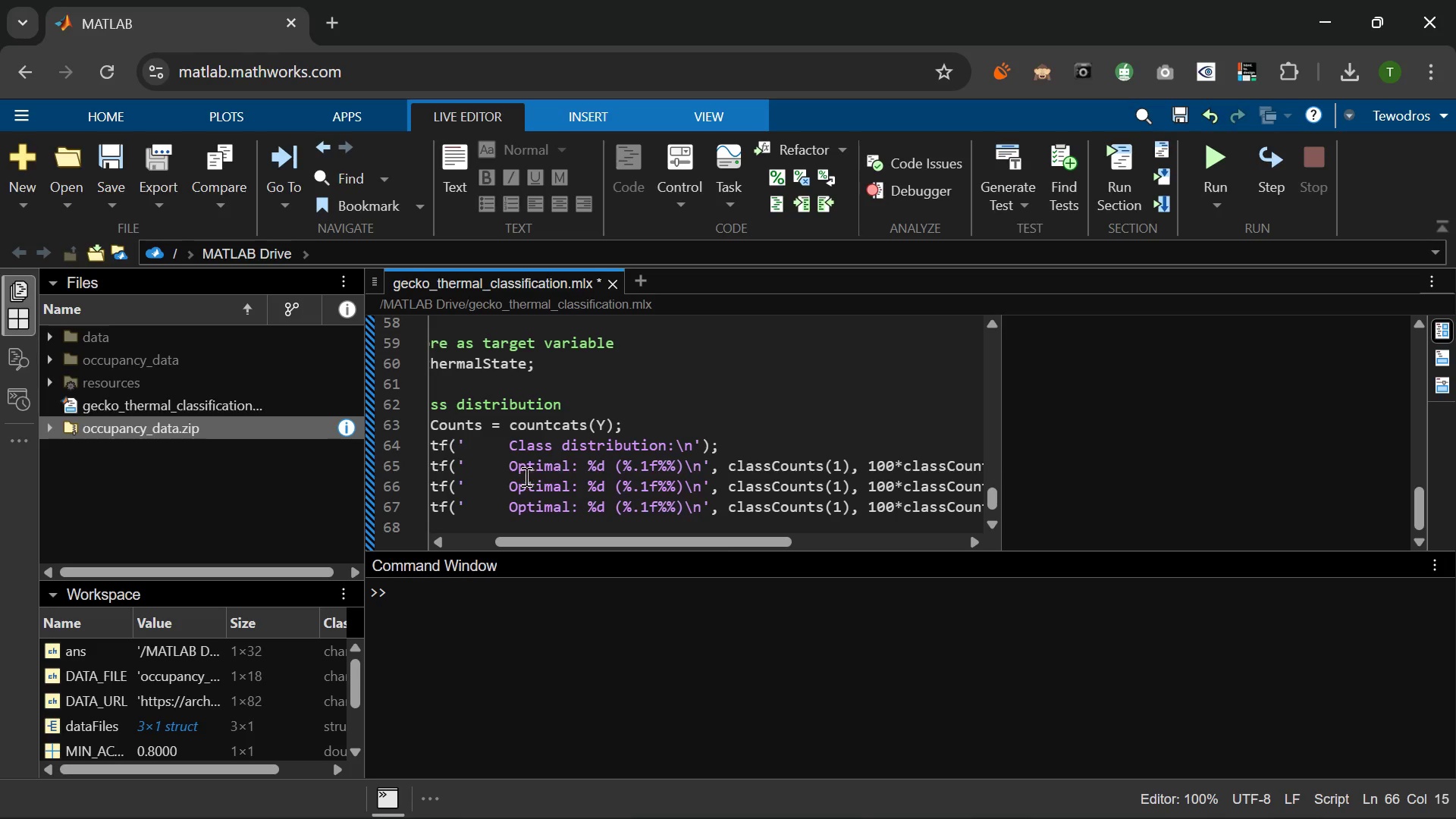 
left_click([514, 482])
 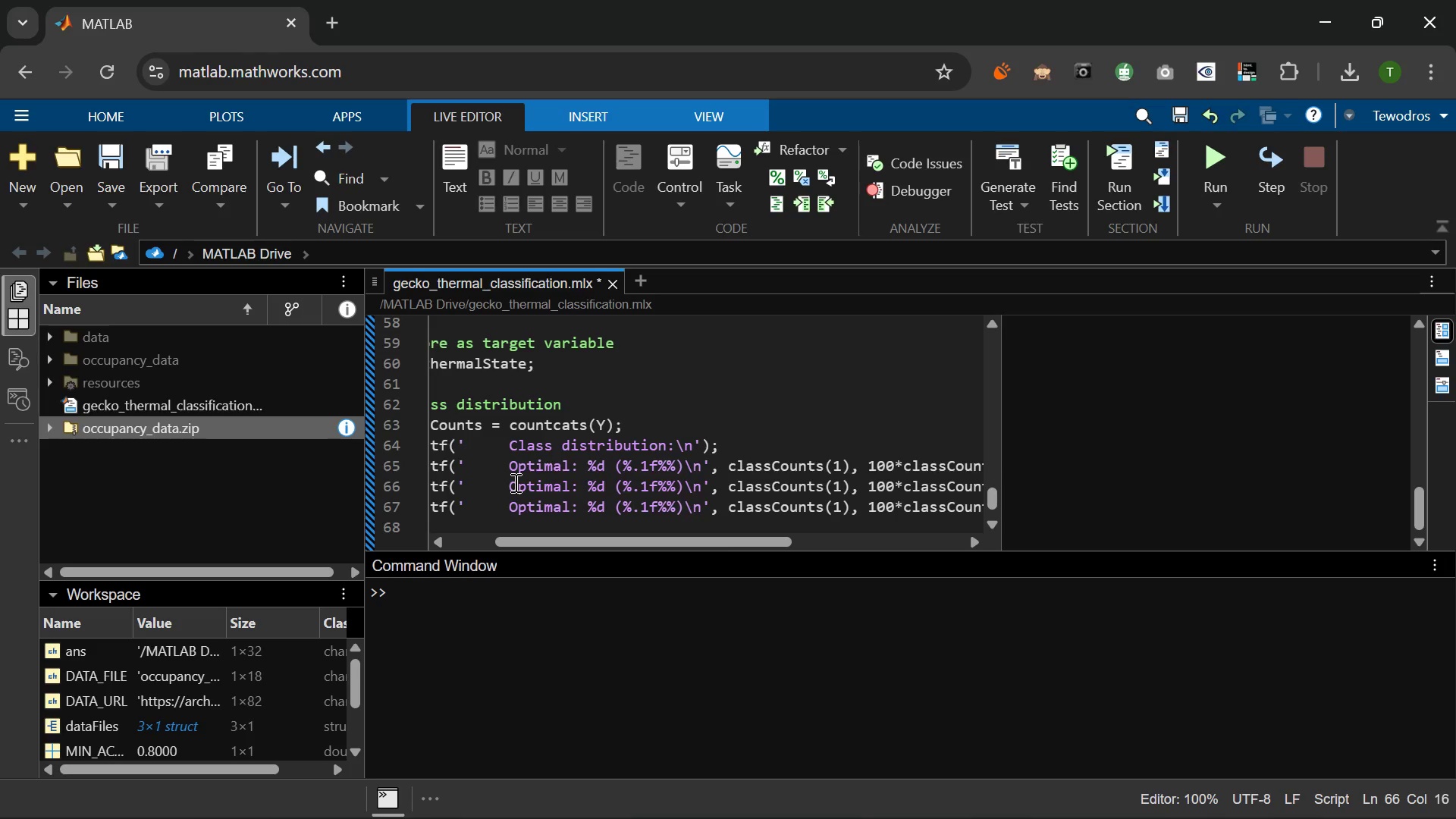 
key(Backspace)
 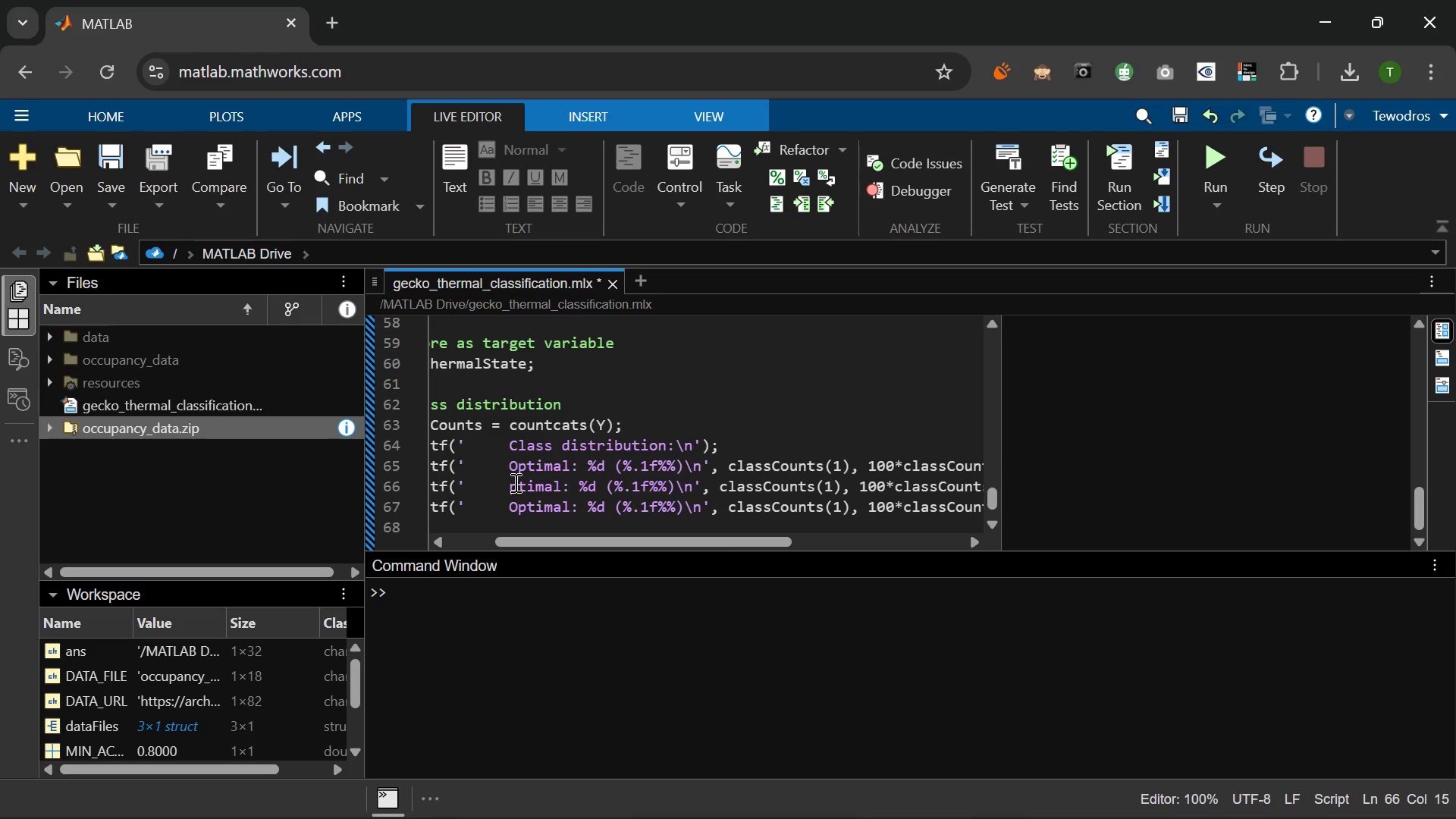 
wait(5.7)
 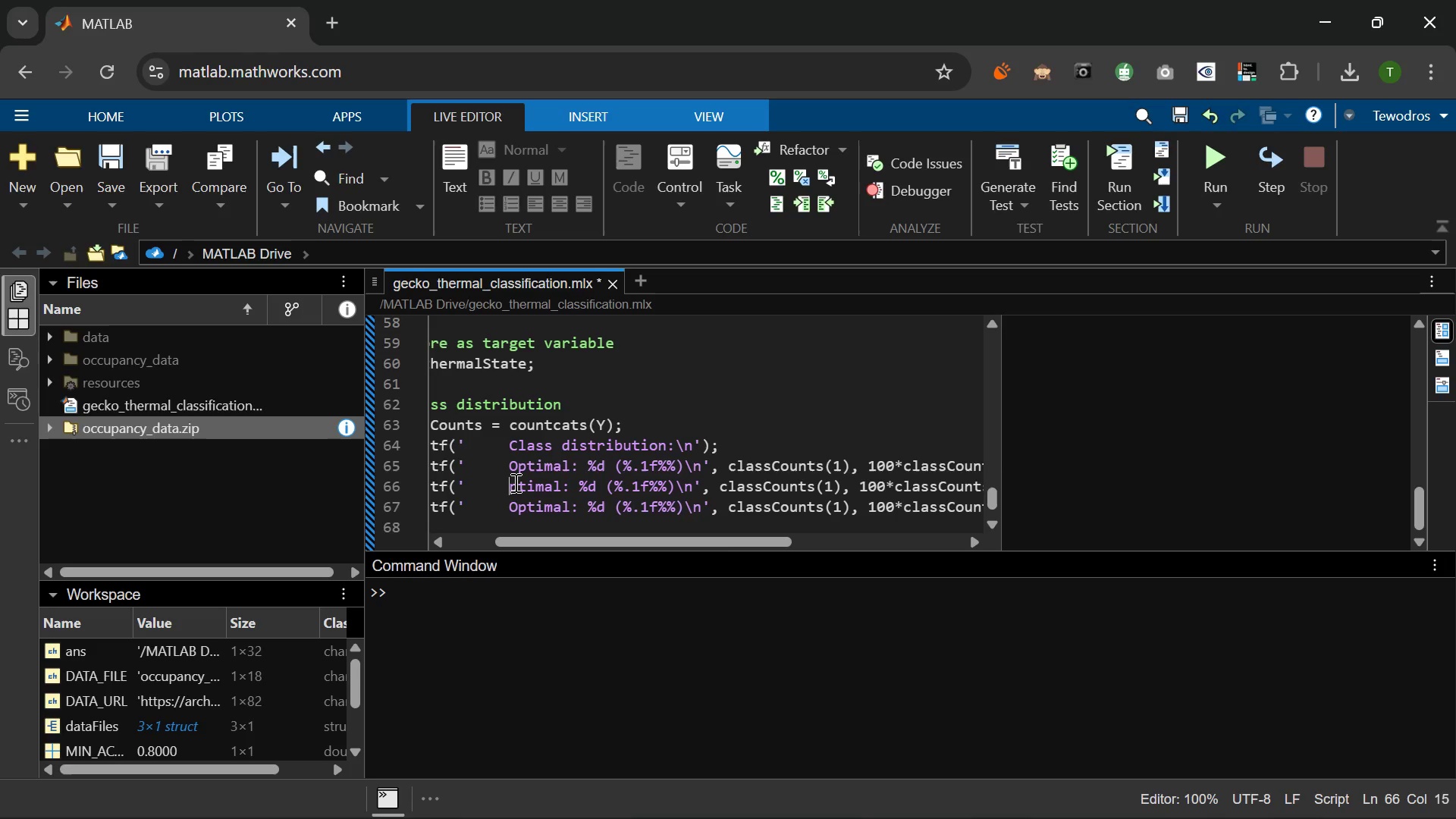 
type(Subo)
 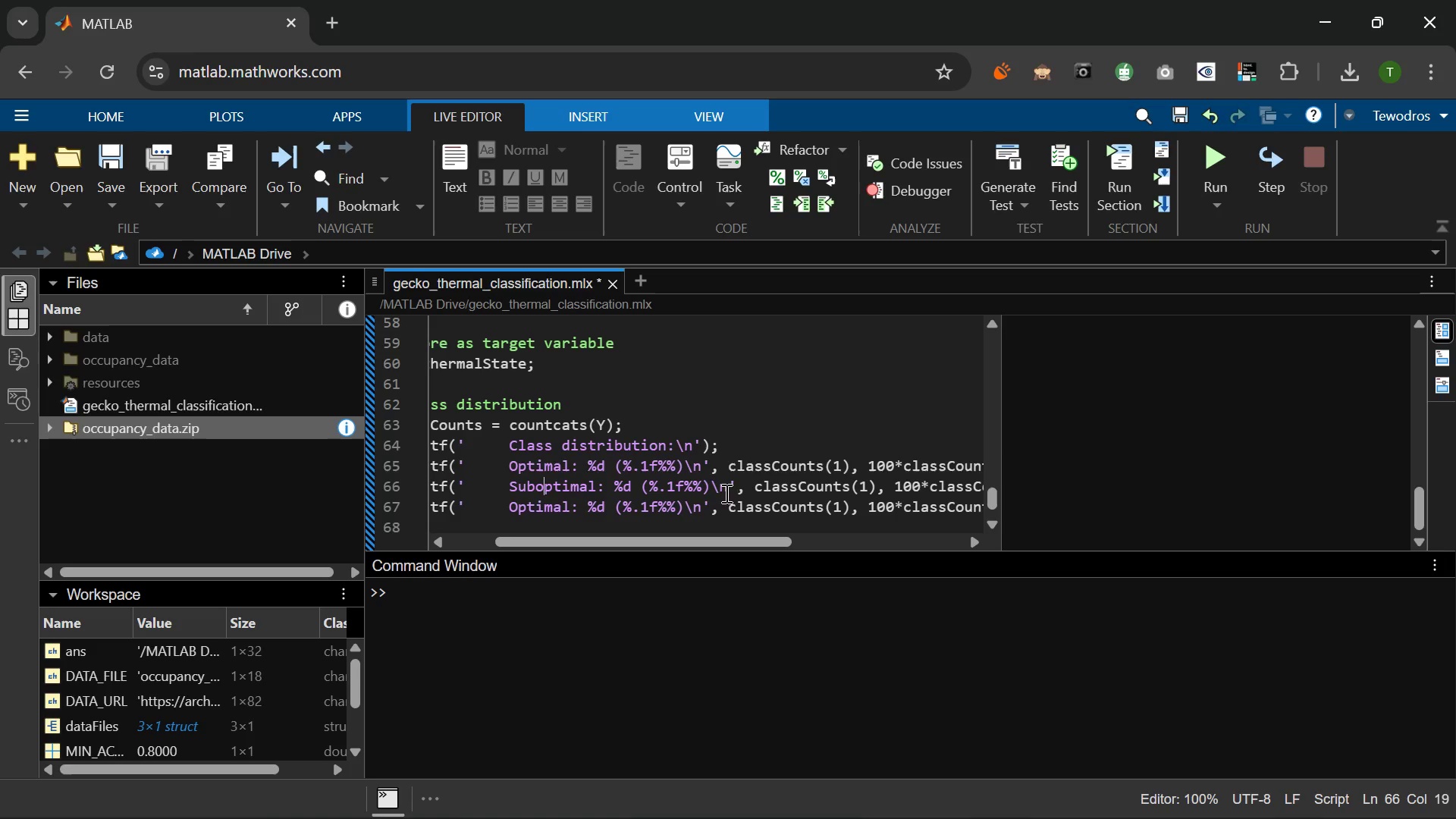 
wait(11.61)
 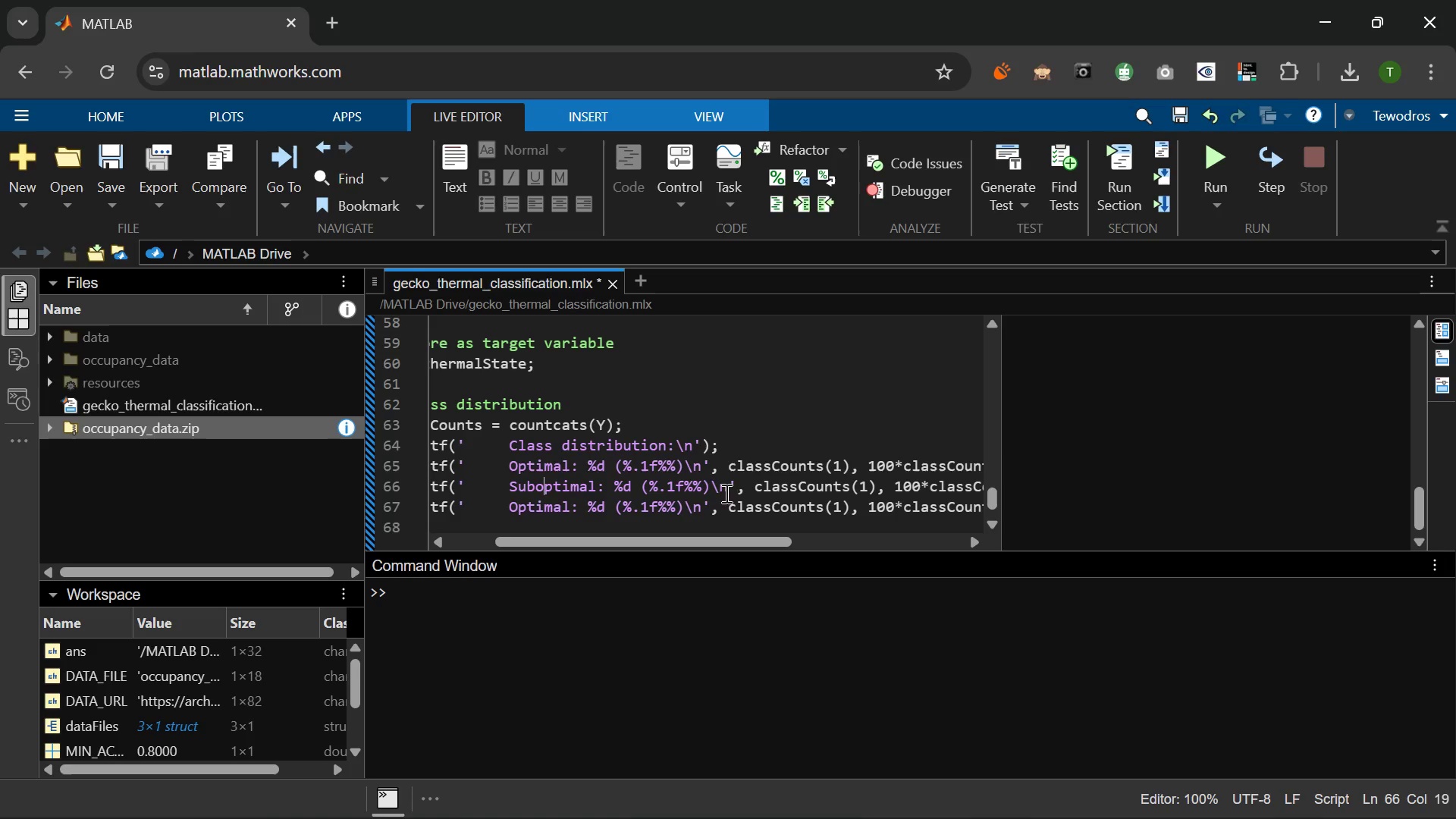 
left_click([864, 489])
 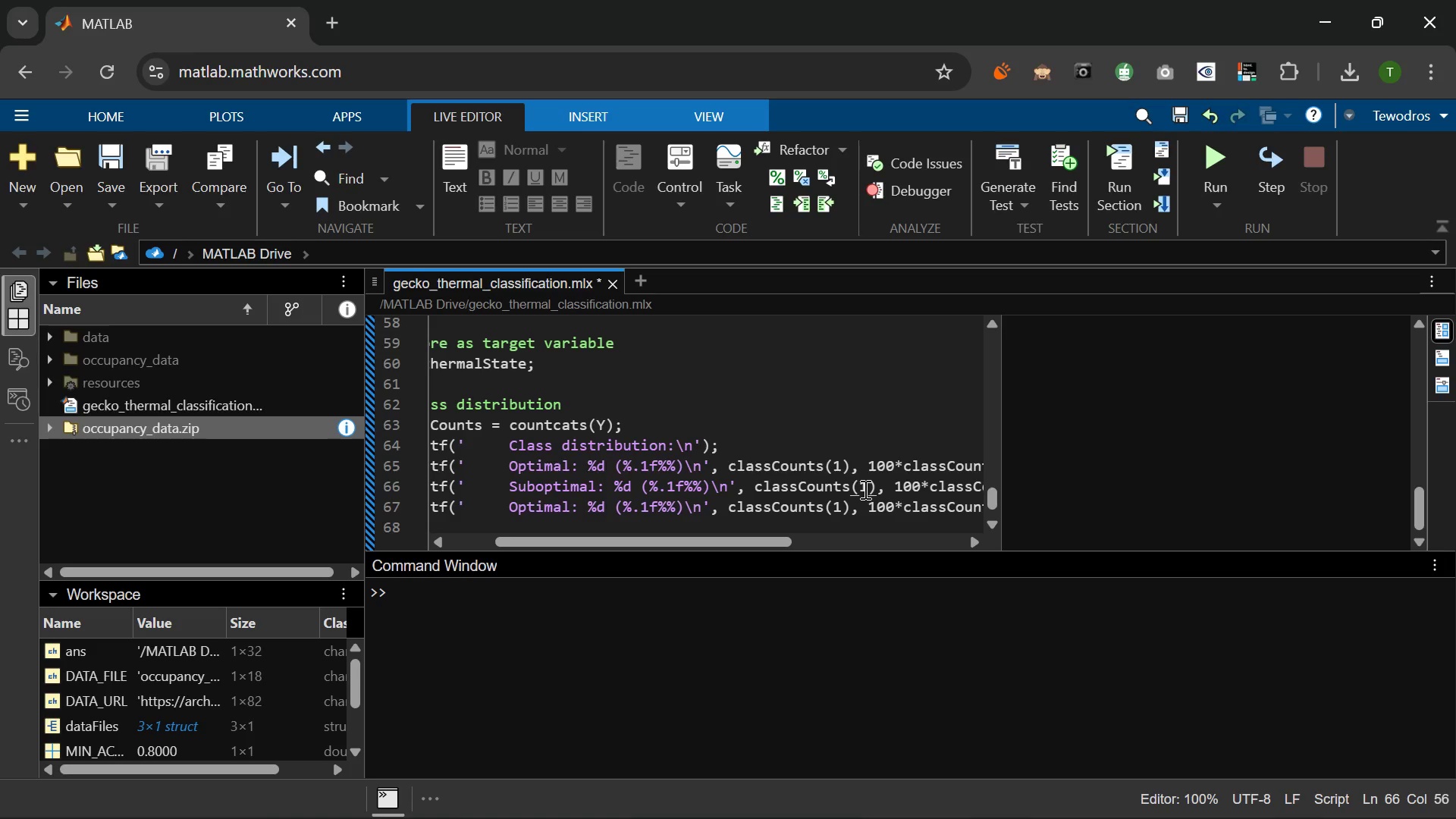 
key(Backspace)
 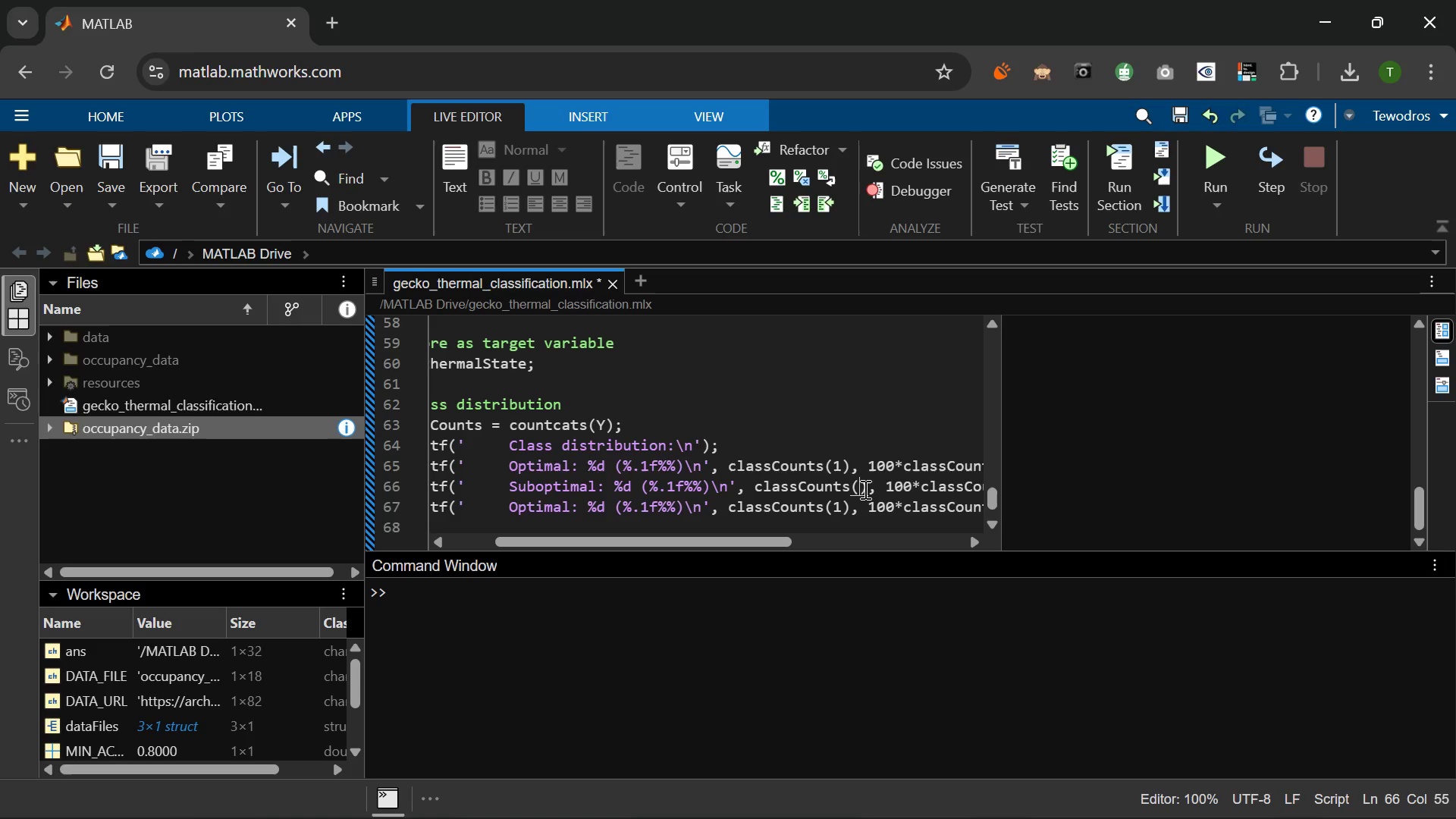 
key(2)
 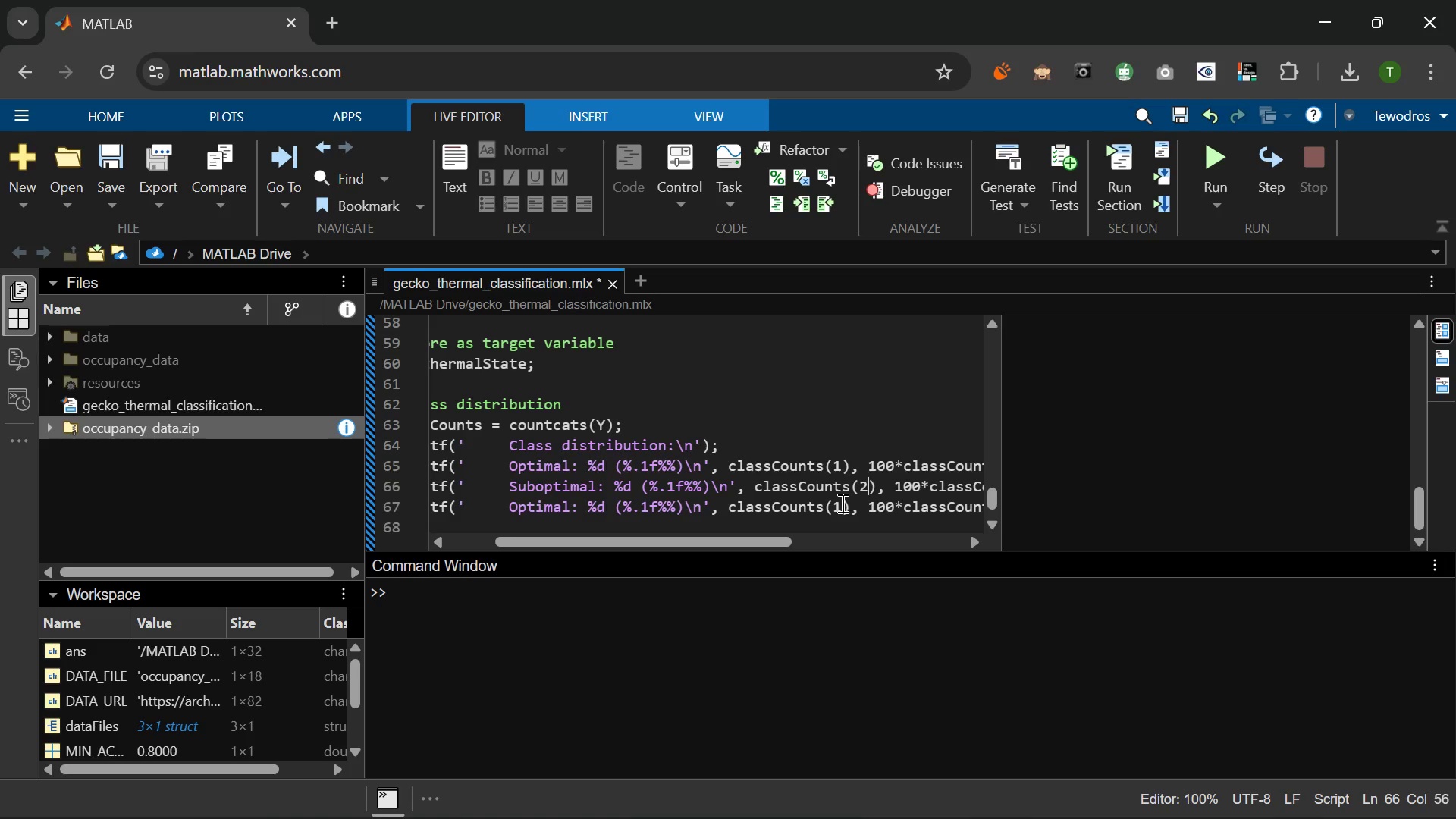 
left_click([841, 502])
 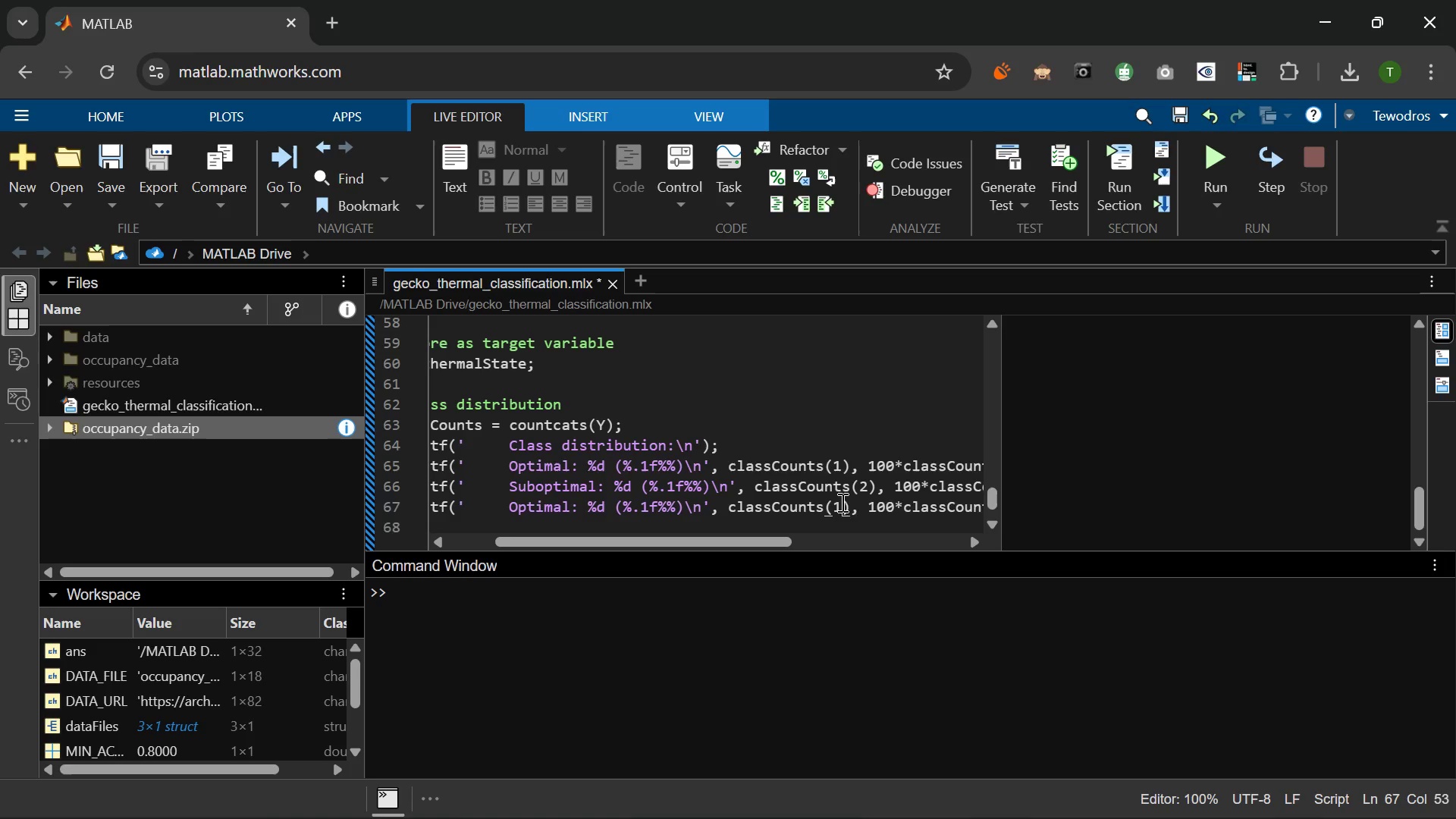 
key(Backspace)
 